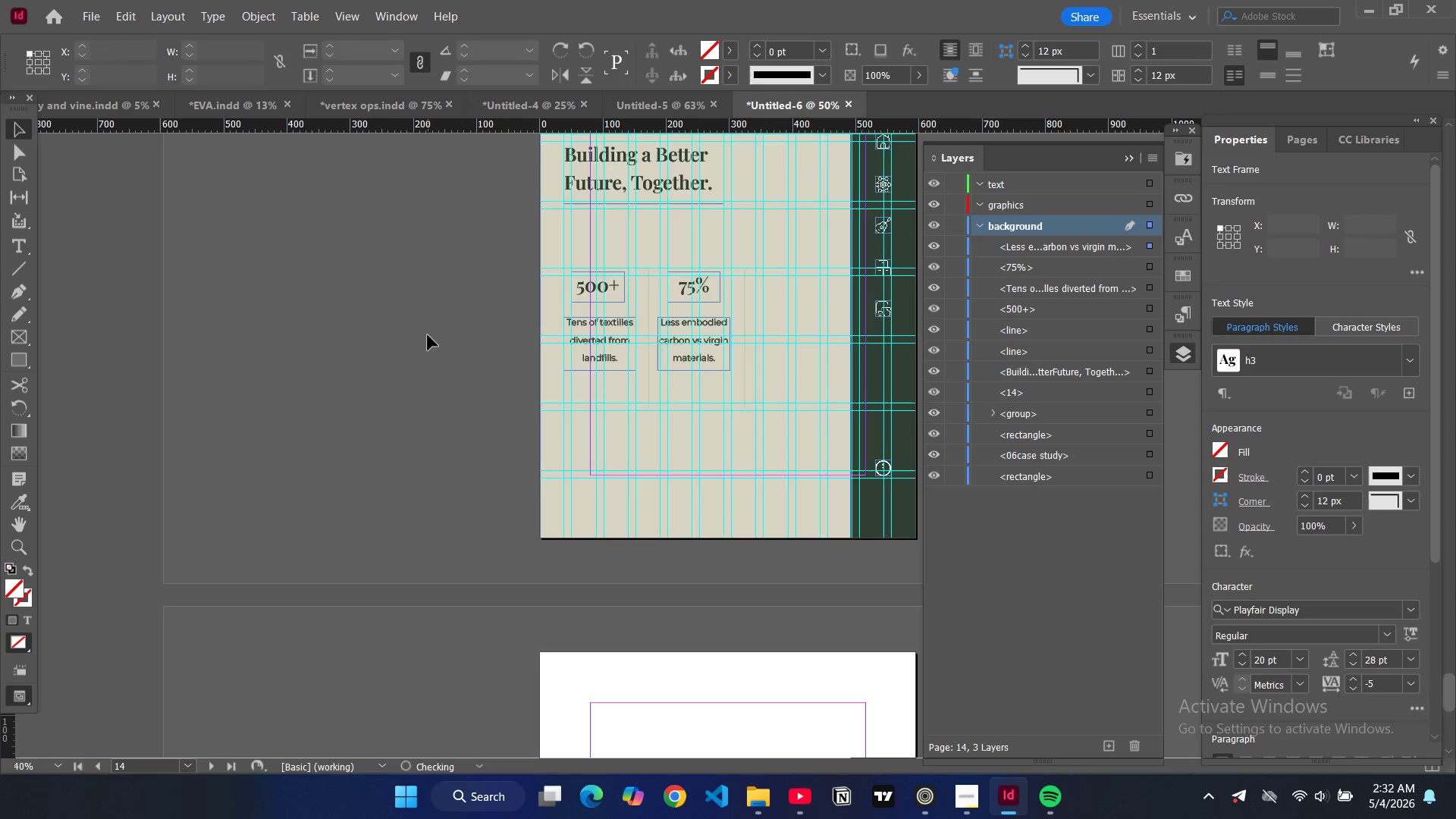 
key(W)
 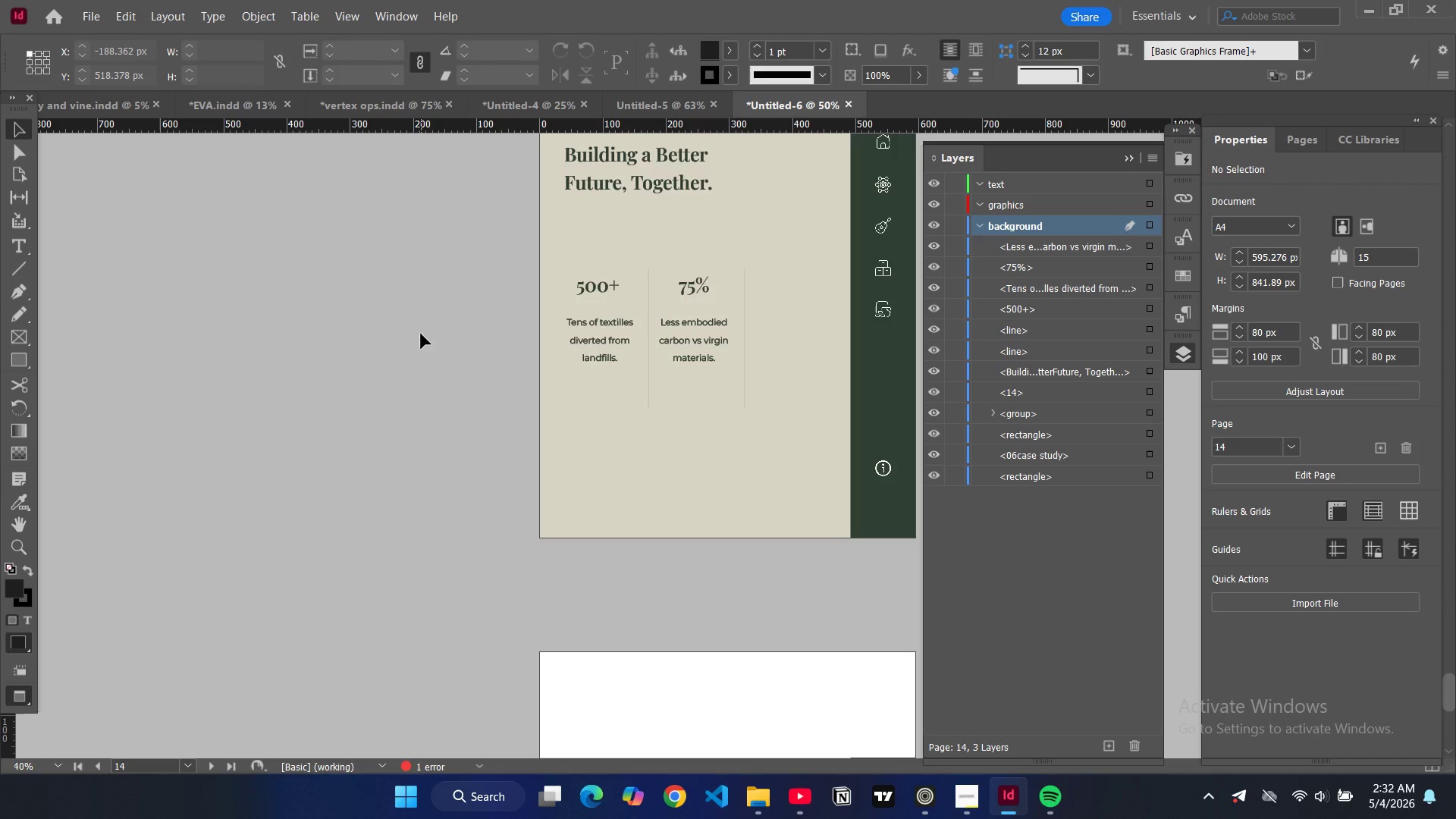 
scroll: coordinate [864, 275], scroll_direction: up, amount: 4.0
 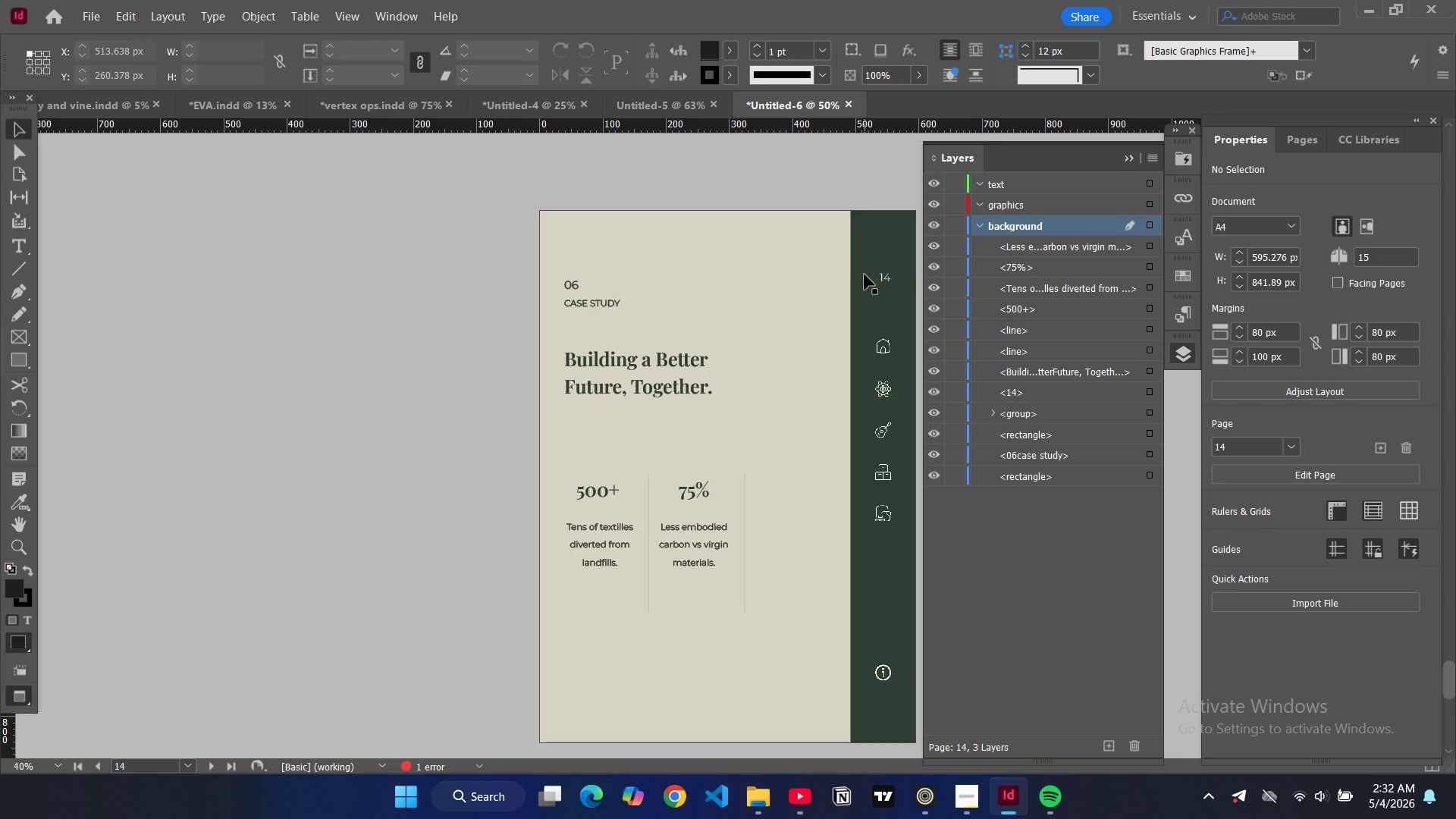 
key(W)
 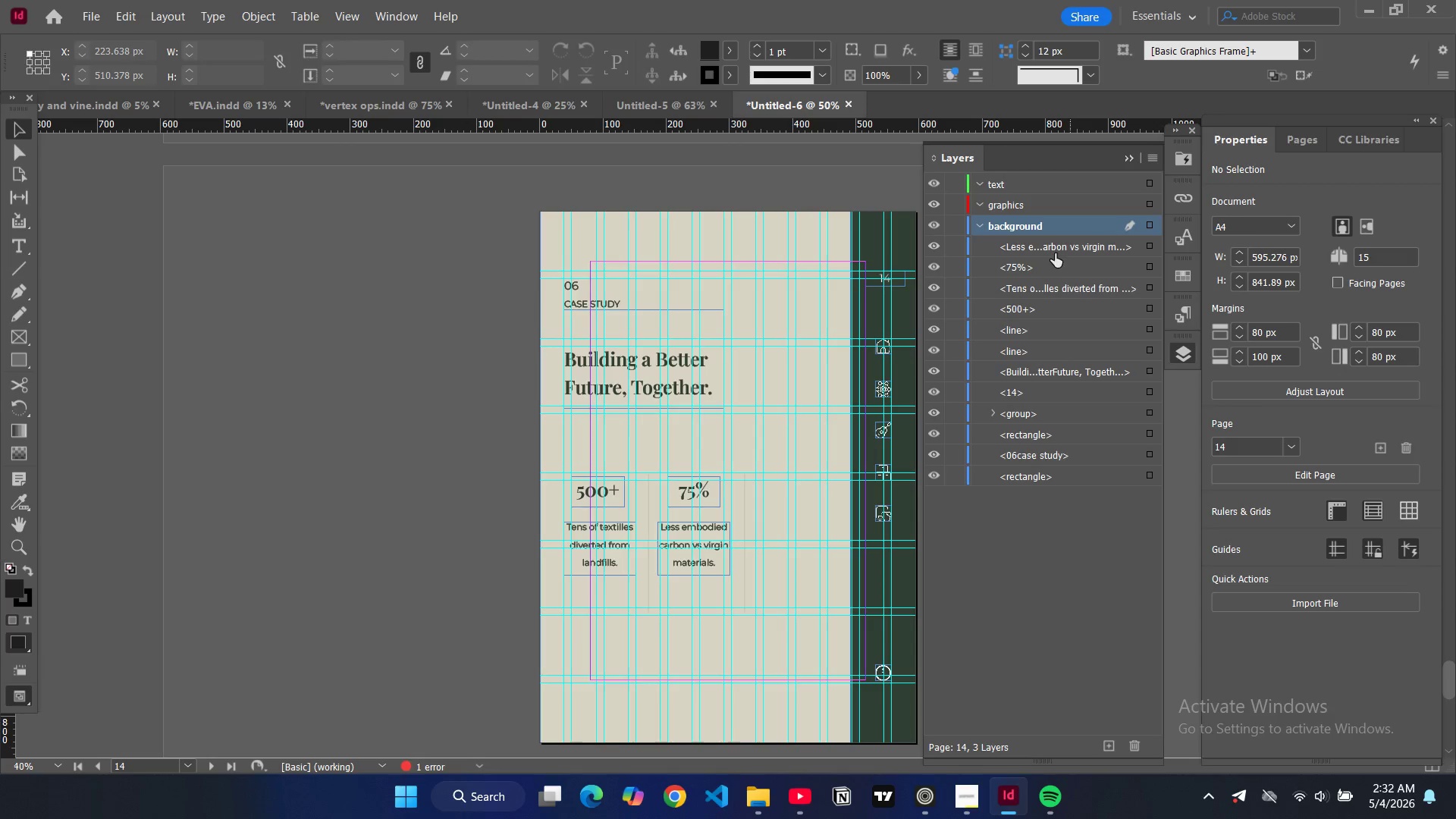 
left_click_drag(start_coordinate=[1051, 251], to_coordinate=[1035, 195])
 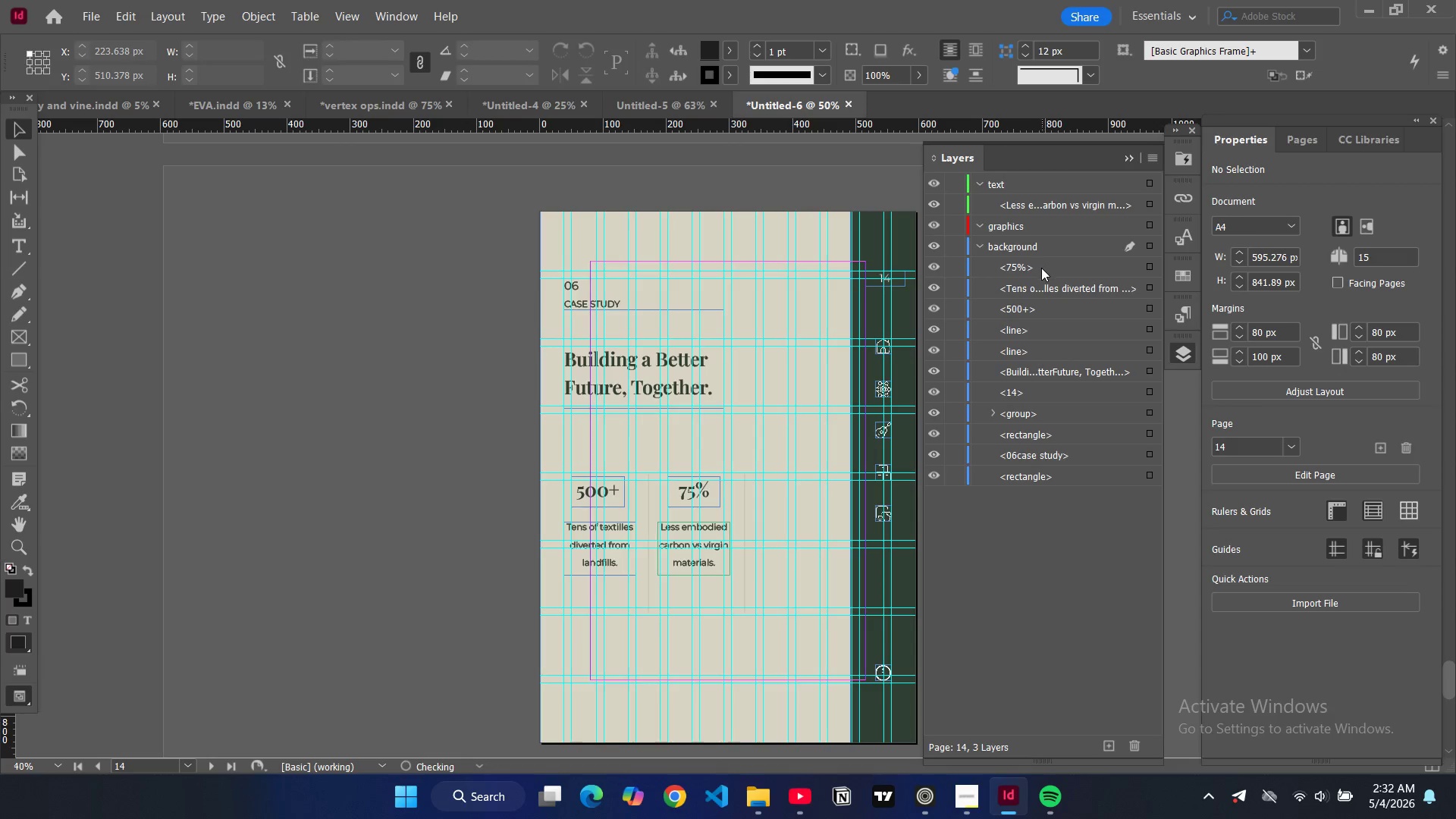 
left_click_drag(start_coordinate=[1041, 268], to_coordinate=[1038, 221])
 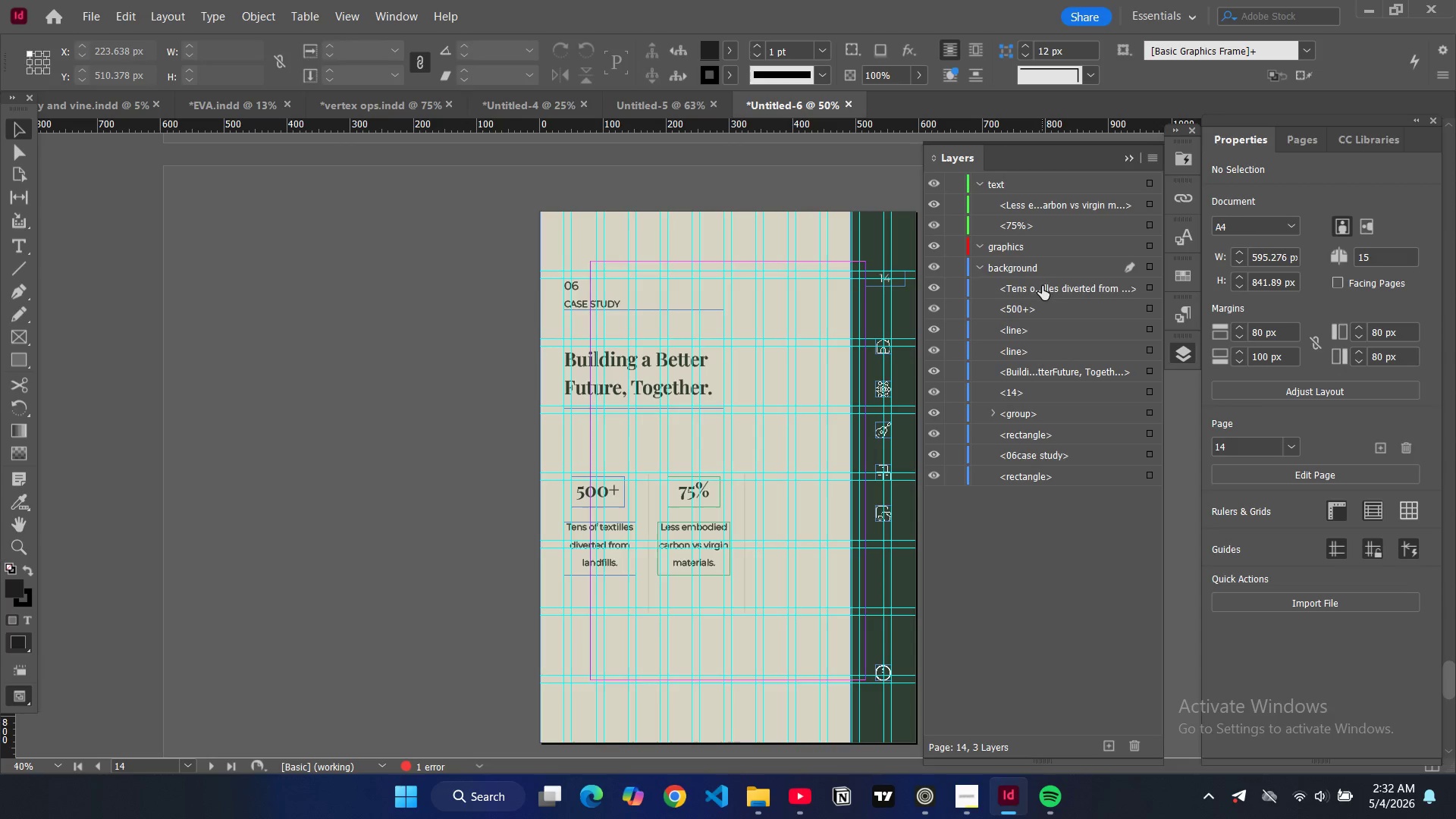 
left_click_drag(start_coordinate=[1042, 286], to_coordinate=[1041, 220])
 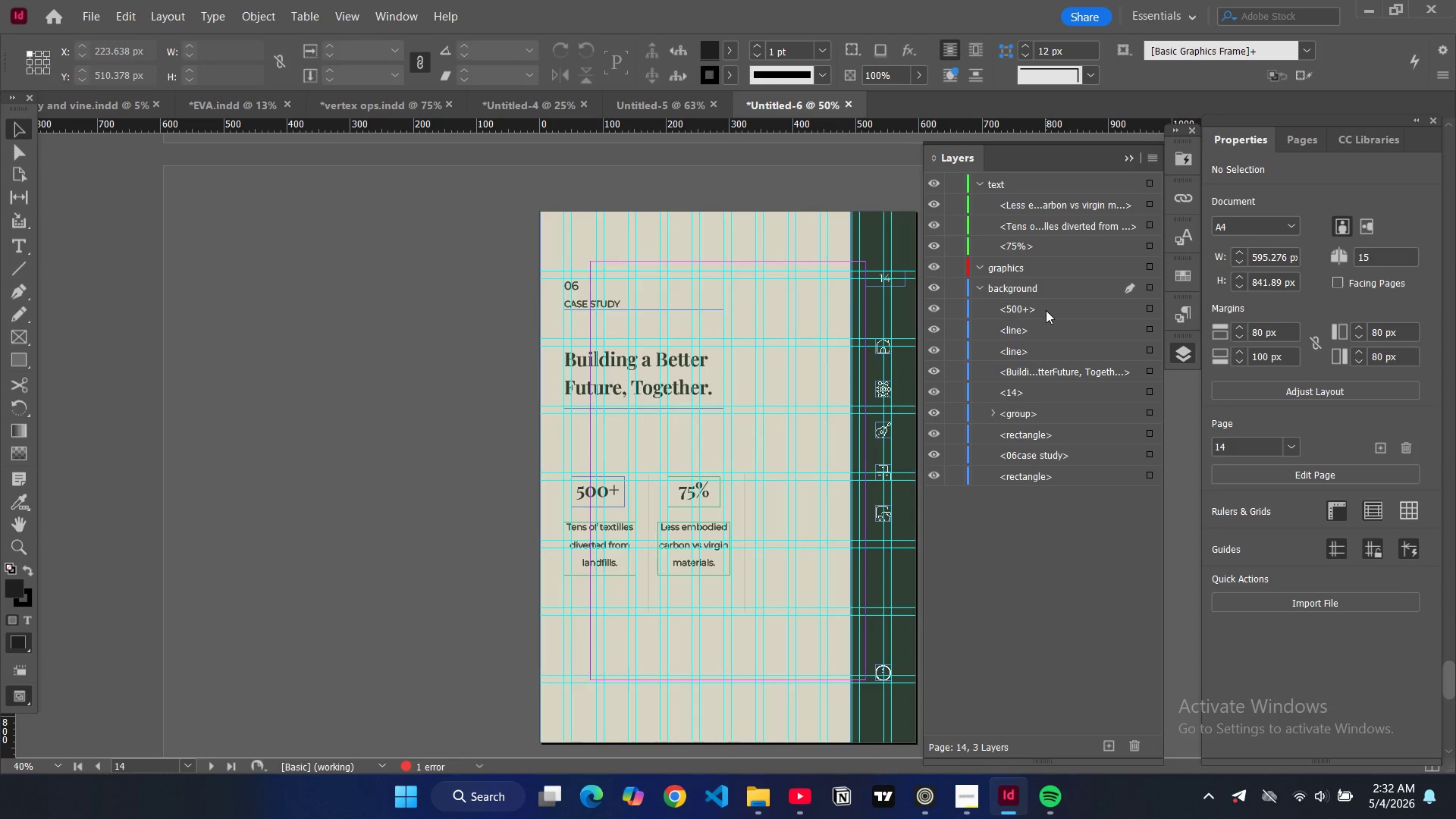 
left_click_drag(start_coordinate=[1046, 310], to_coordinate=[1046, 241])
 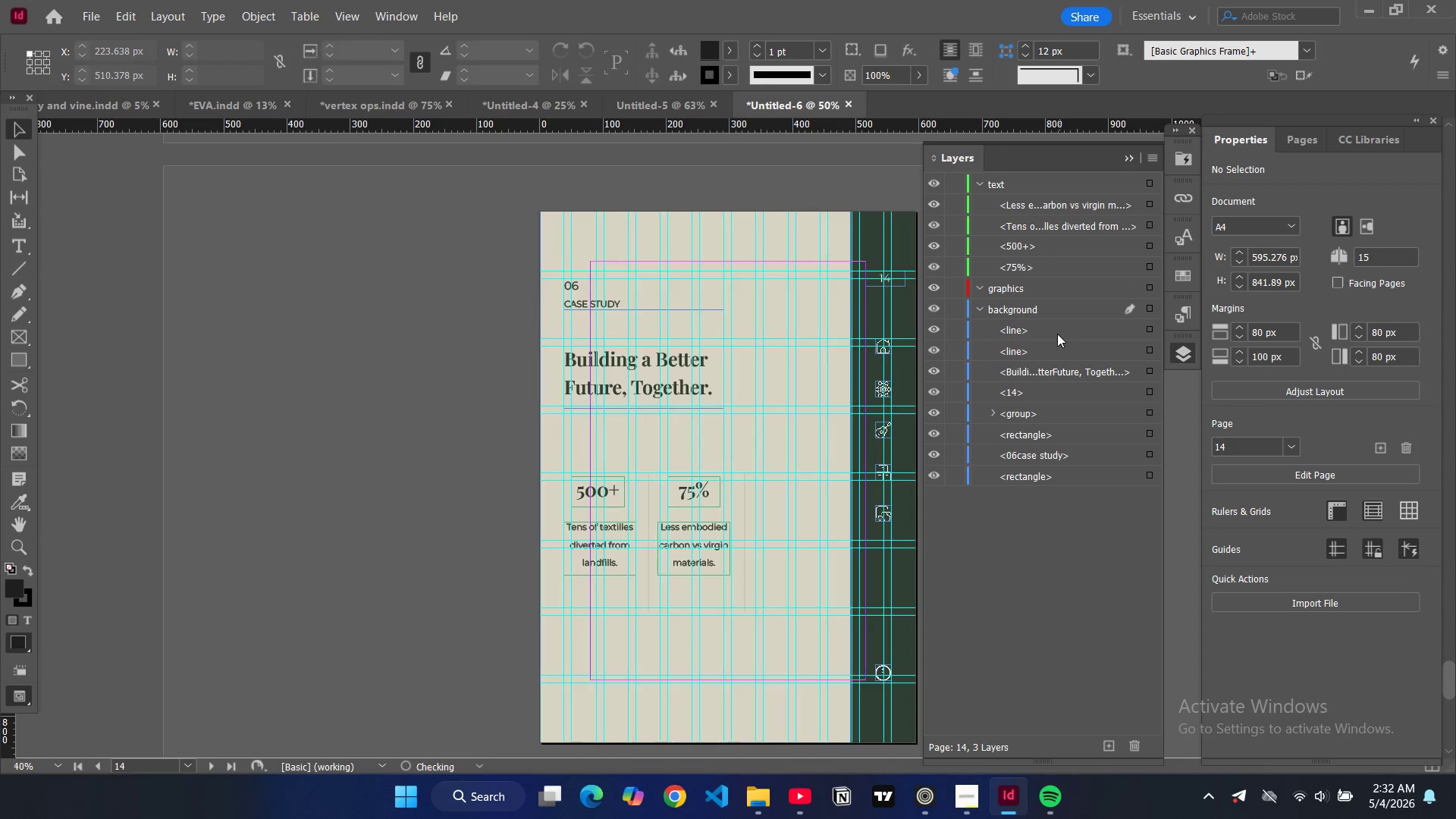 
left_click_drag(start_coordinate=[1057, 334], to_coordinate=[1049, 296])
 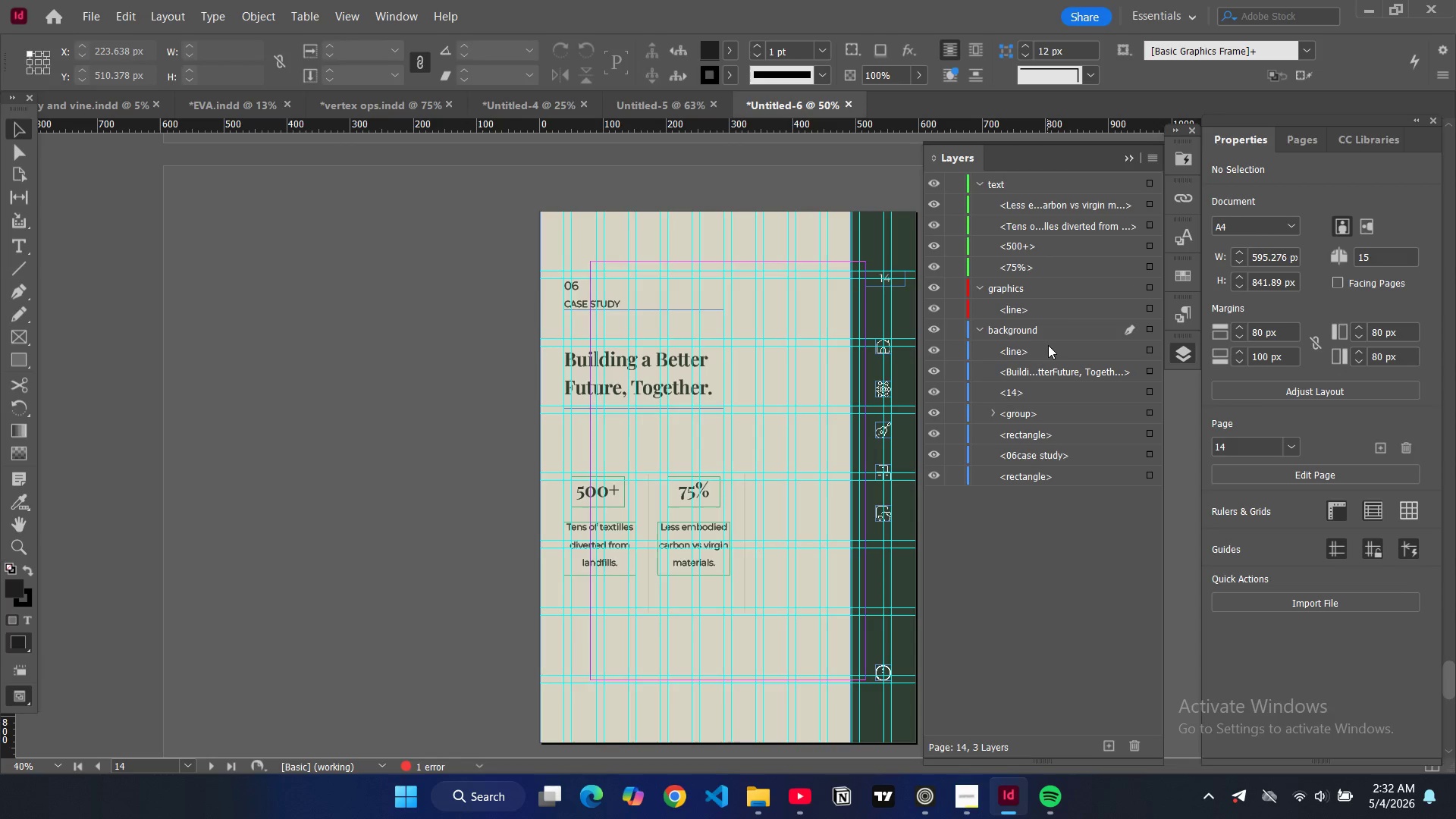 
left_click_drag(start_coordinate=[1048, 345], to_coordinate=[1046, 312])
 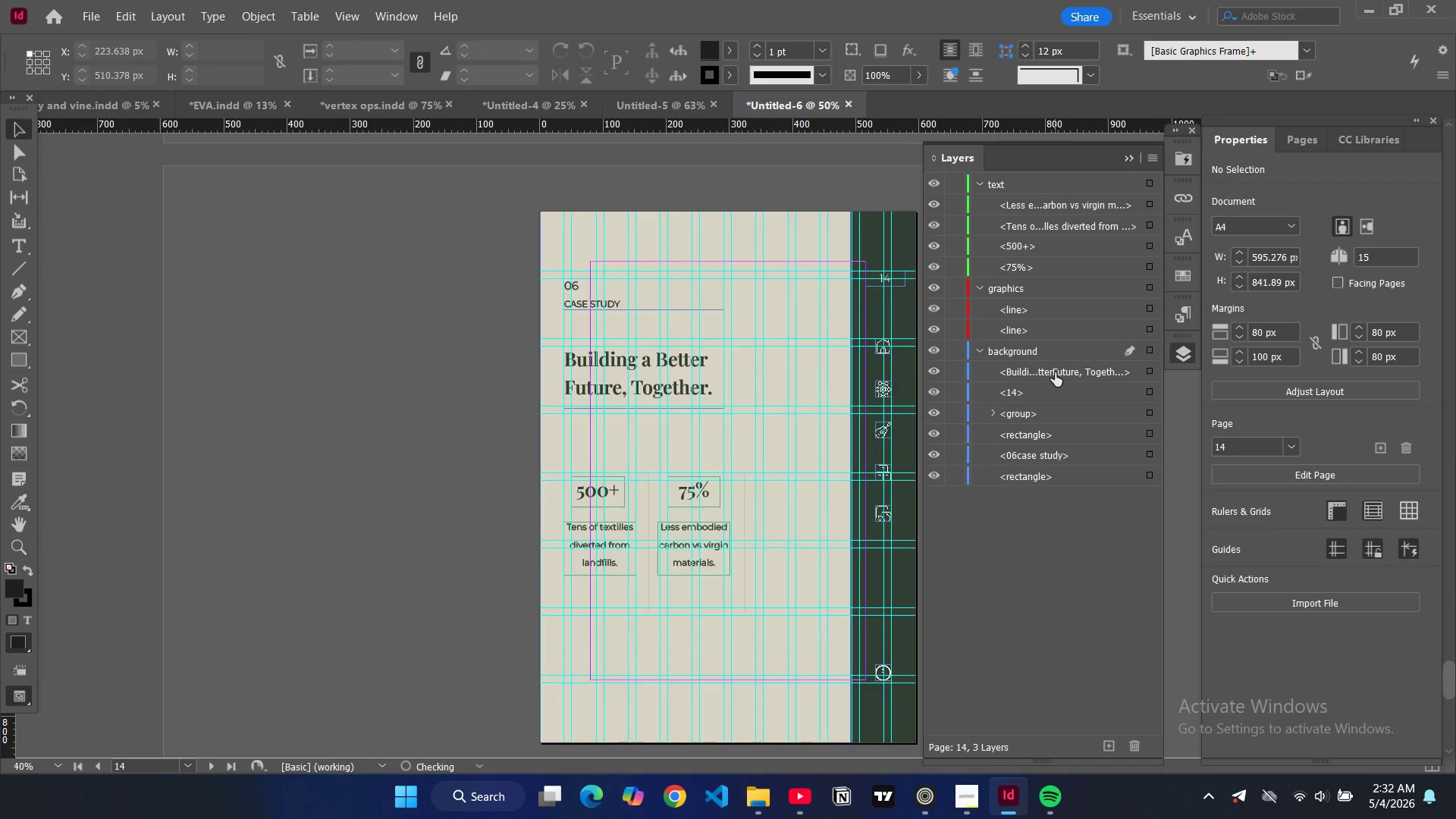 
left_click_drag(start_coordinate=[1055, 372], to_coordinate=[1053, 256])
 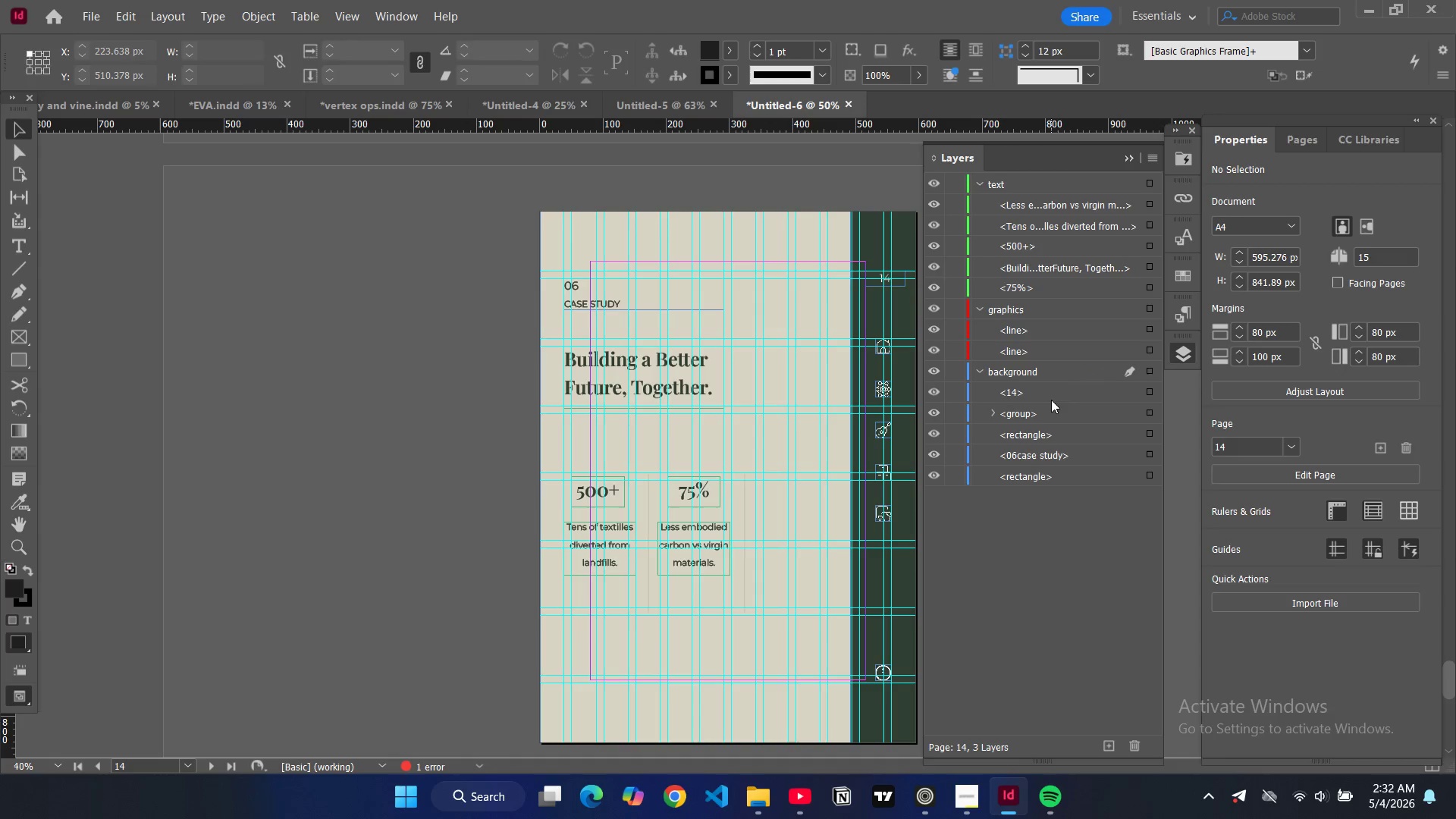 
left_click_drag(start_coordinate=[1048, 395], to_coordinate=[1043, 266])
 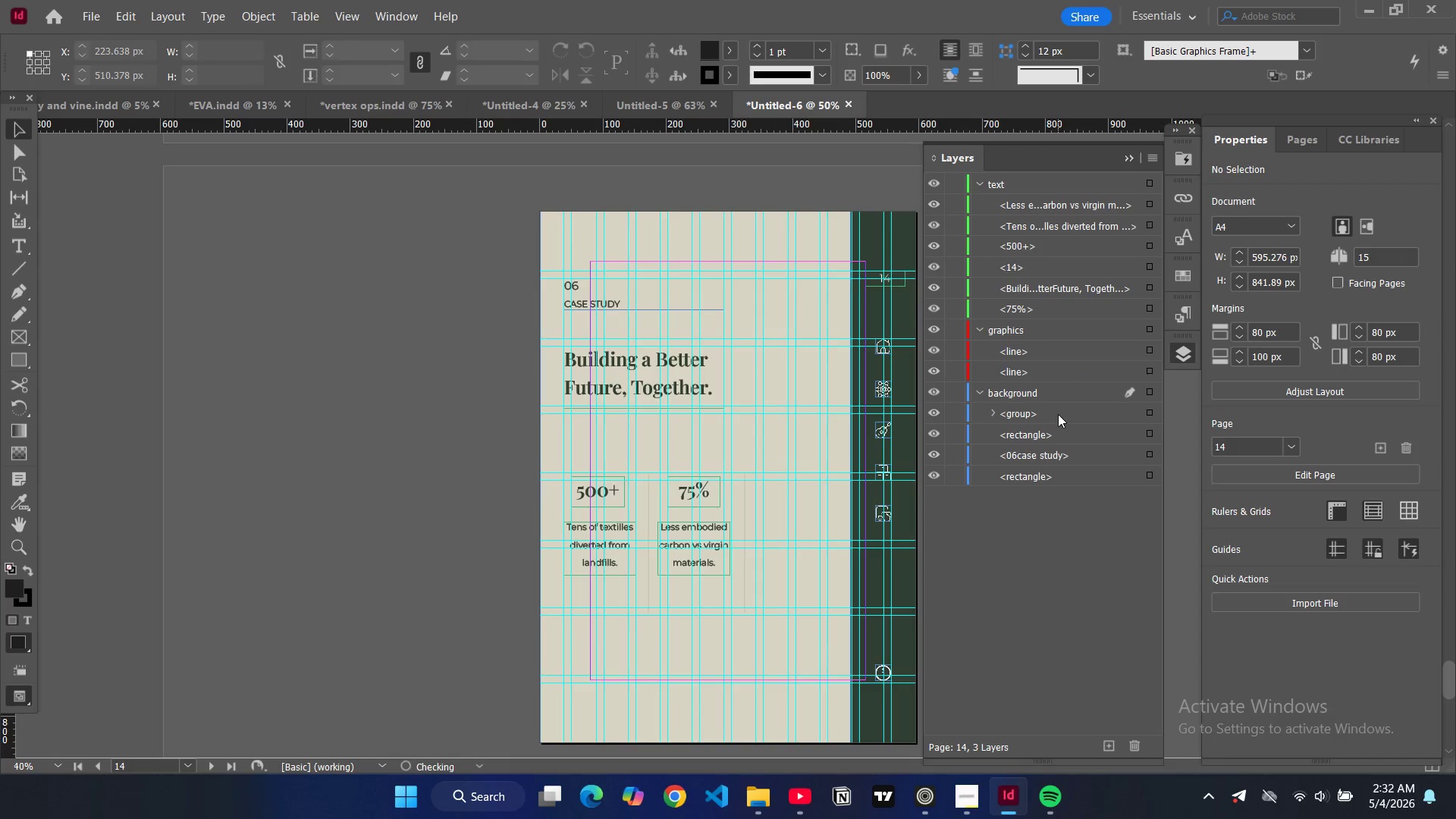 
left_click_drag(start_coordinate=[1058, 414], to_coordinate=[1051, 373])
 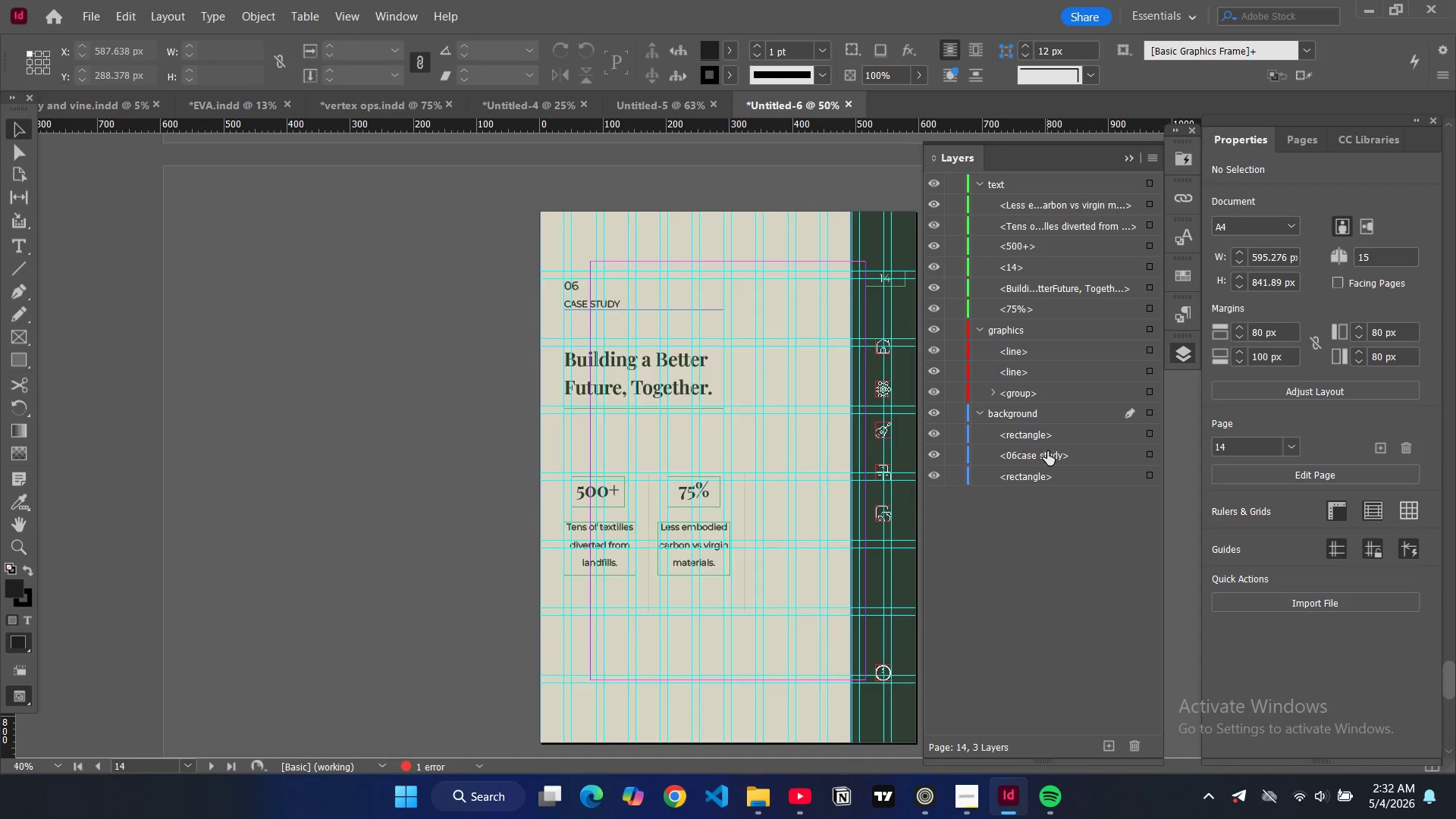 
left_click_drag(start_coordinate=[1049, 455], to_coordinate=[1062, 257])
 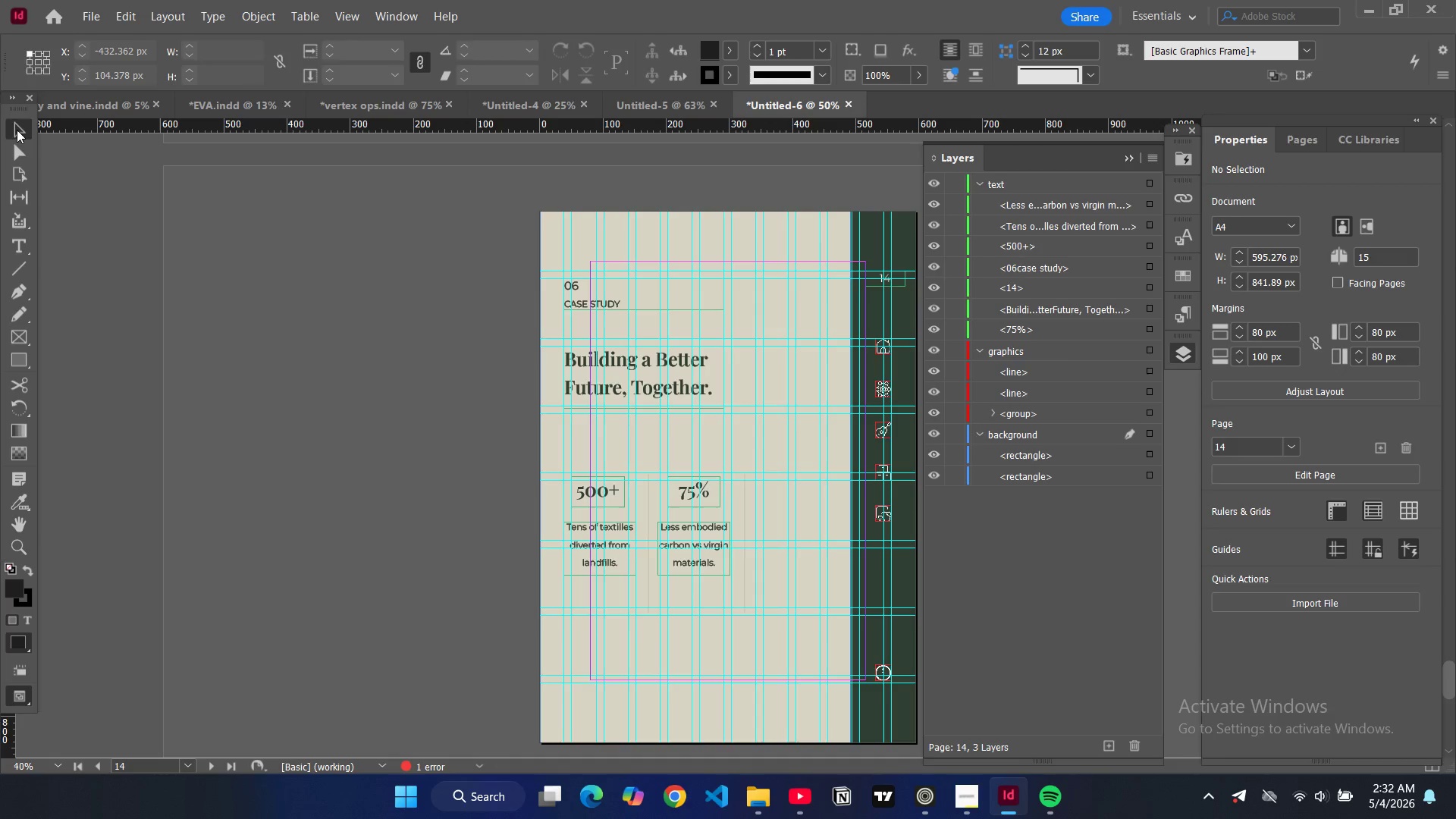 
double_click([196, 192])
 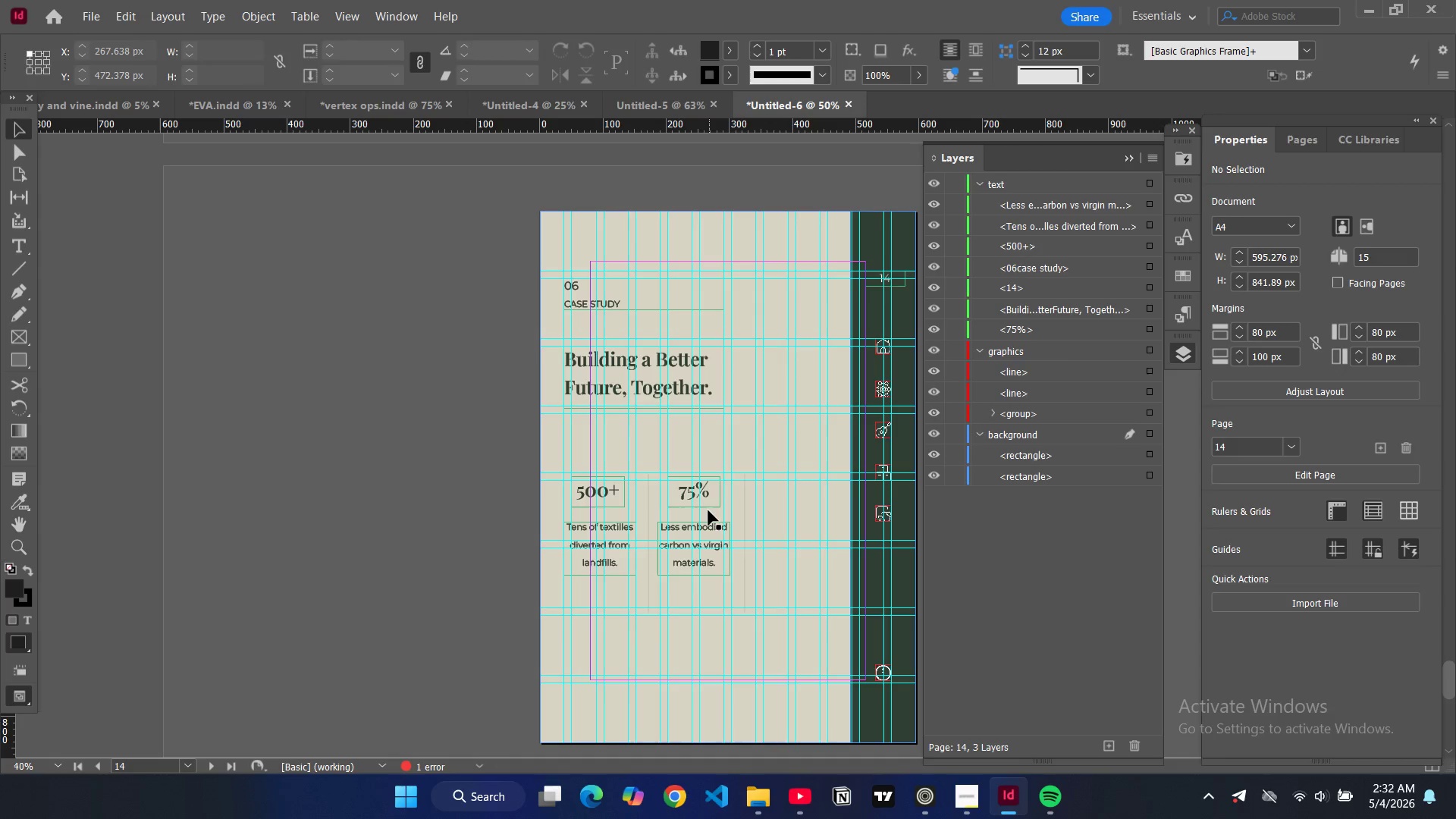 
left_click([709, 502])
 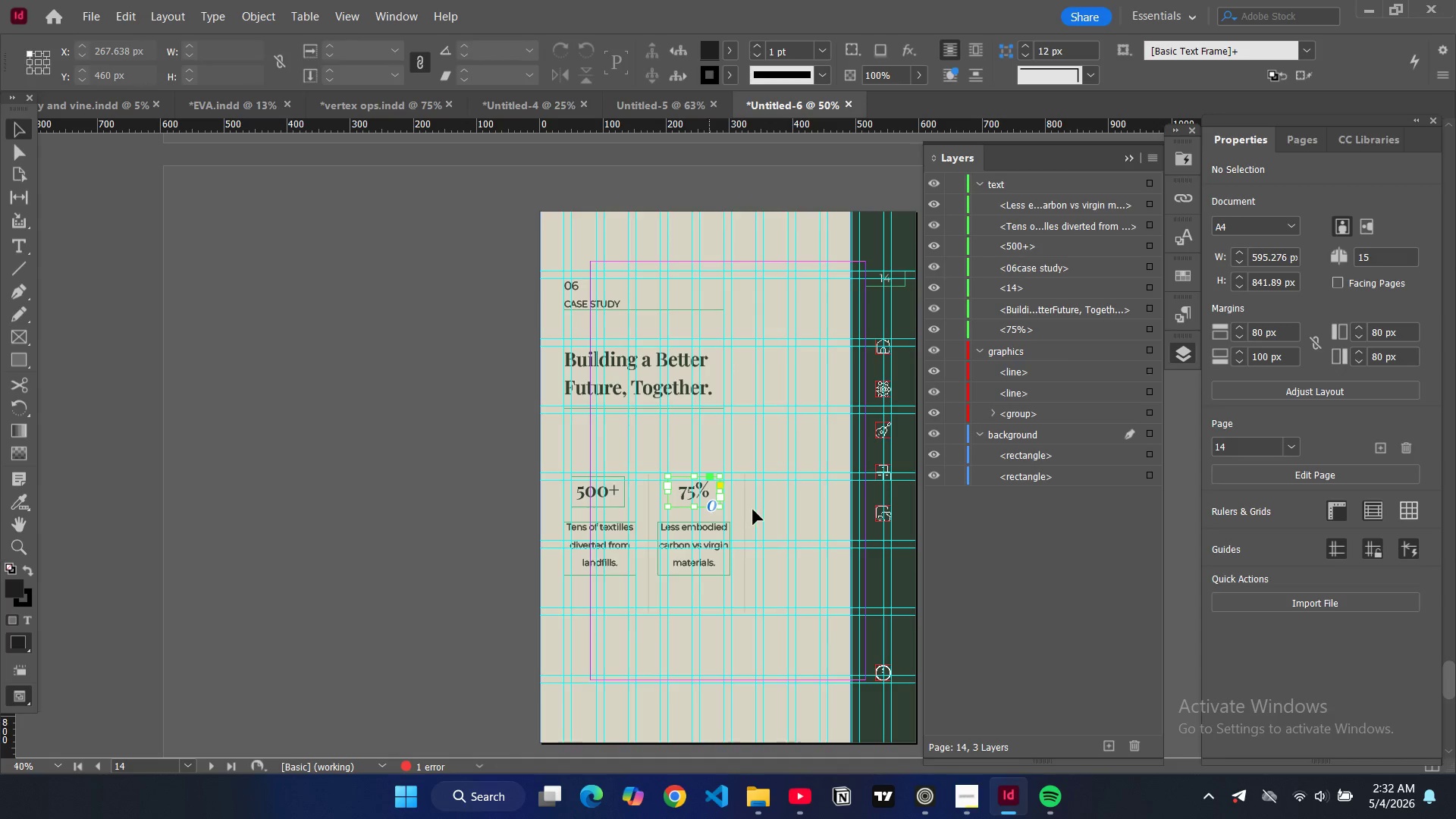 
key(Control+C)
 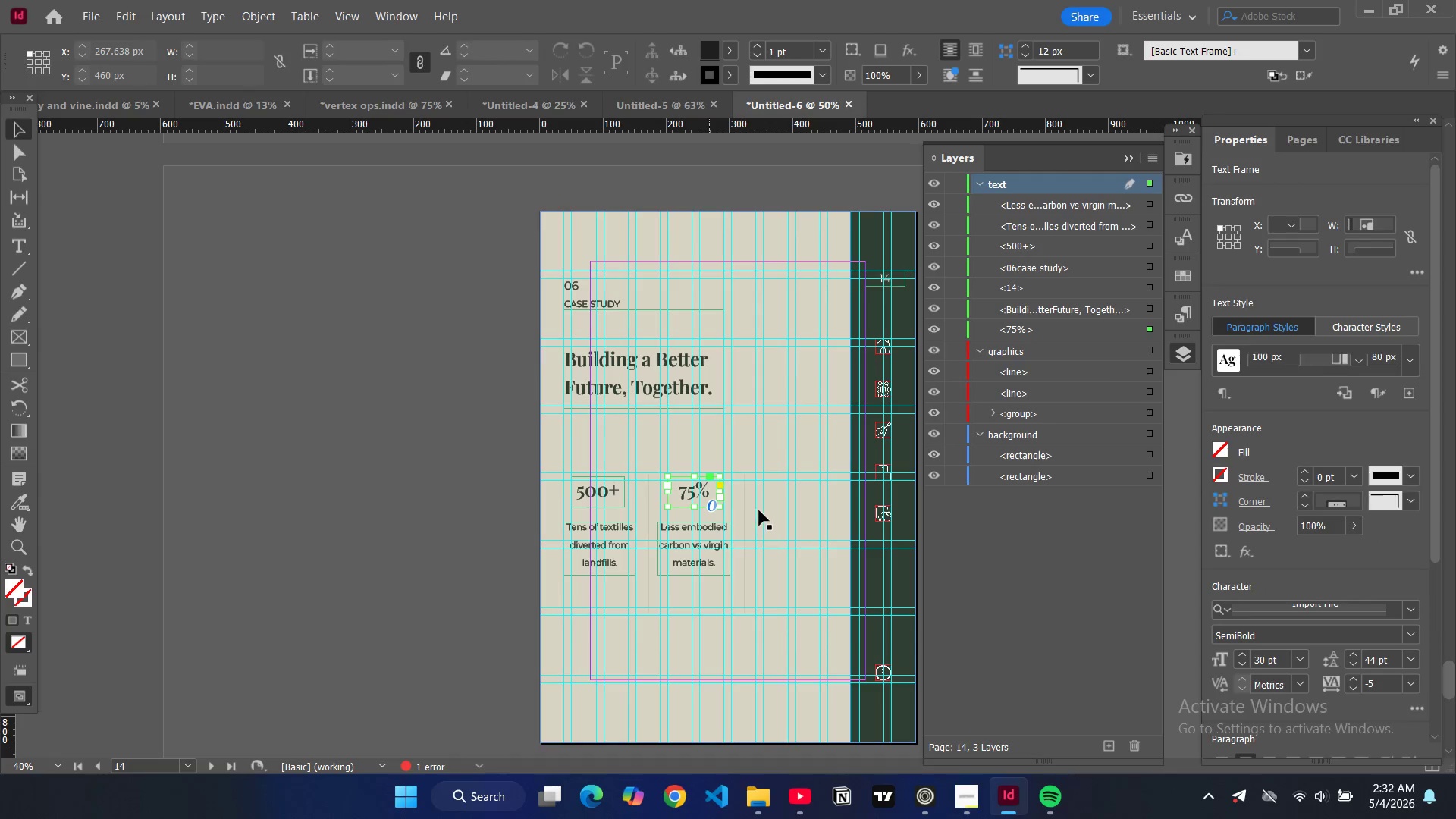 
key(Control+V)
 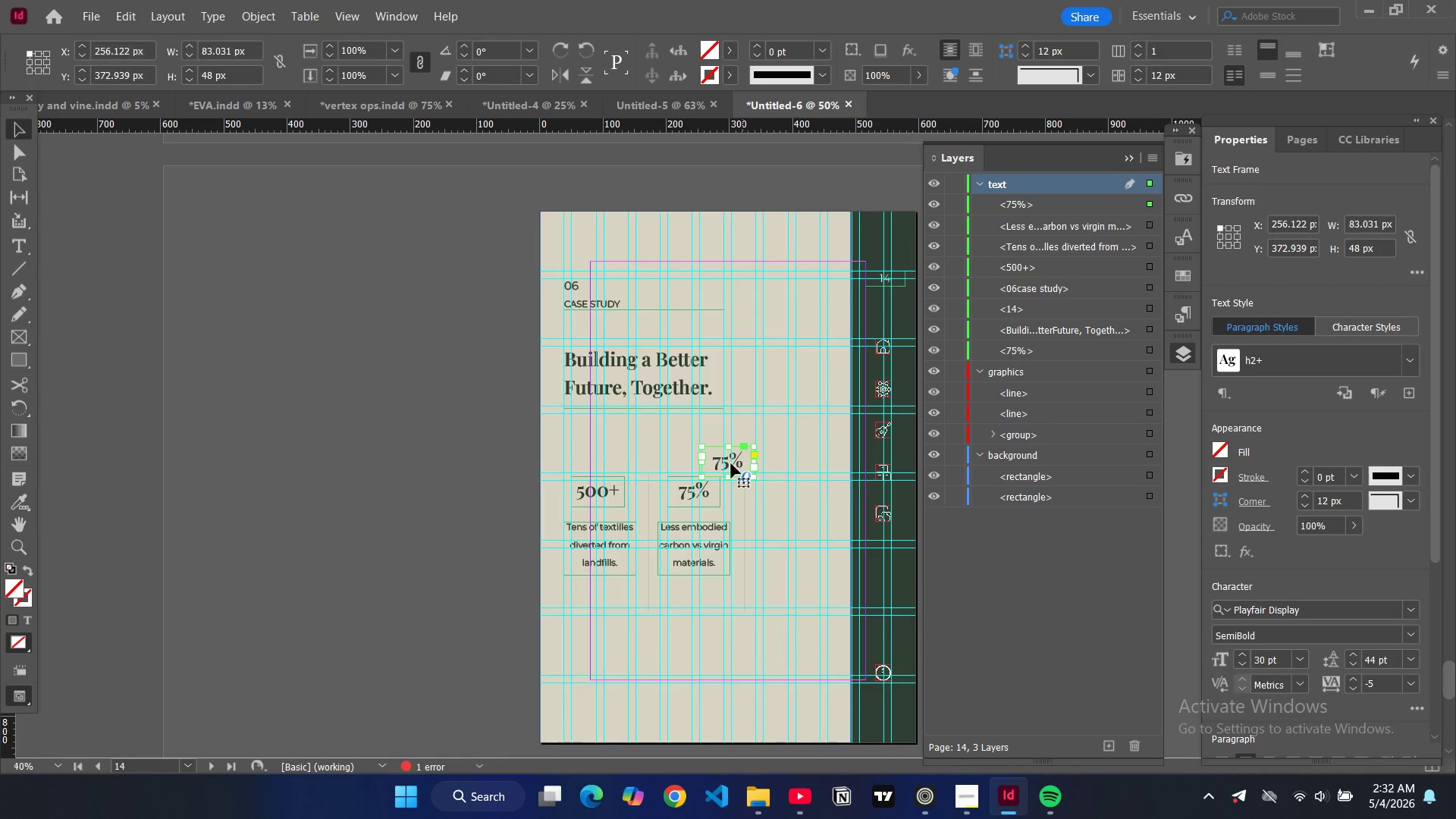 
left_click_drag(start_coordinate=[731, 460], to_coordinate=[796, 491])
 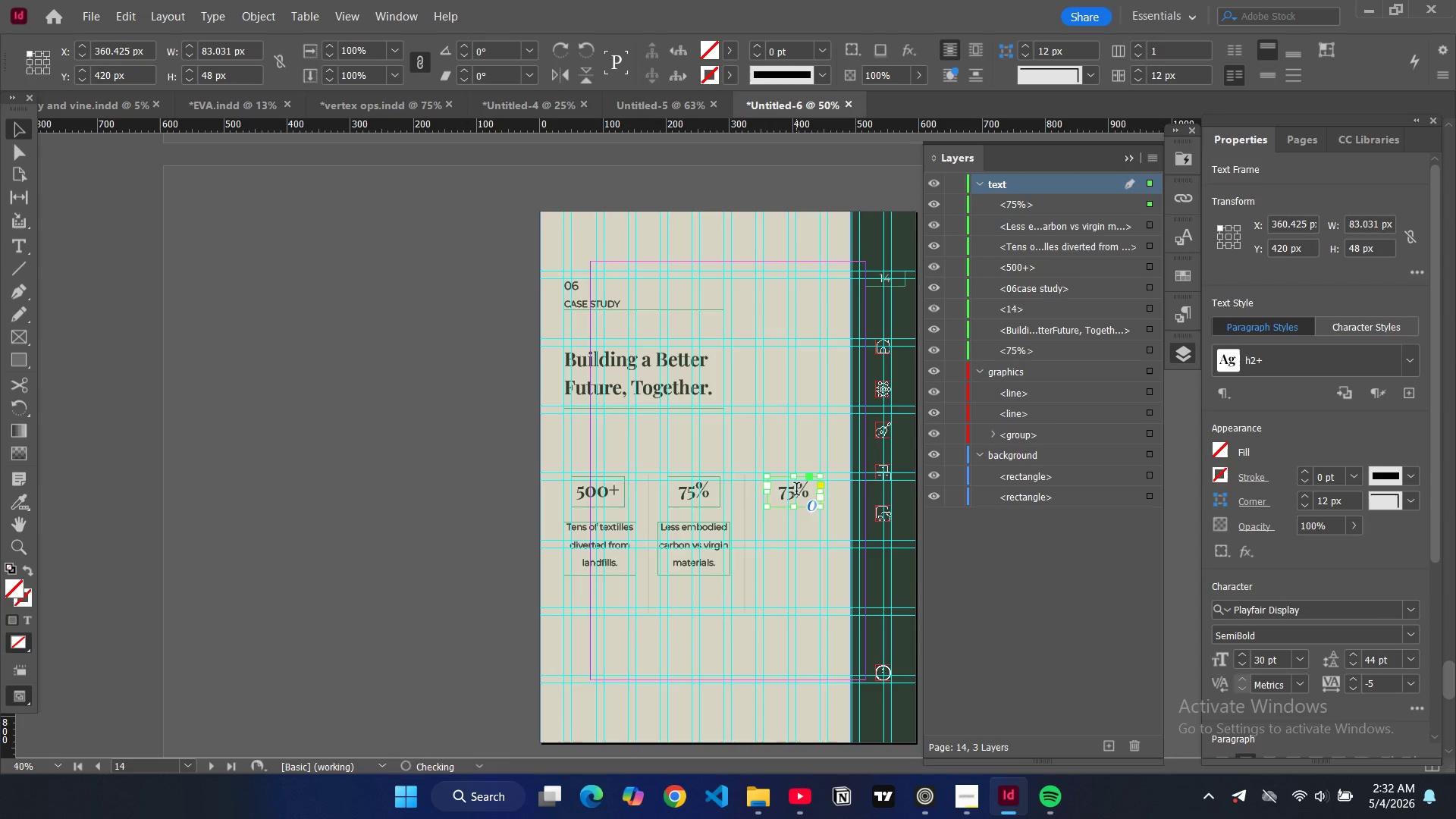 
double_click([796, 491])
 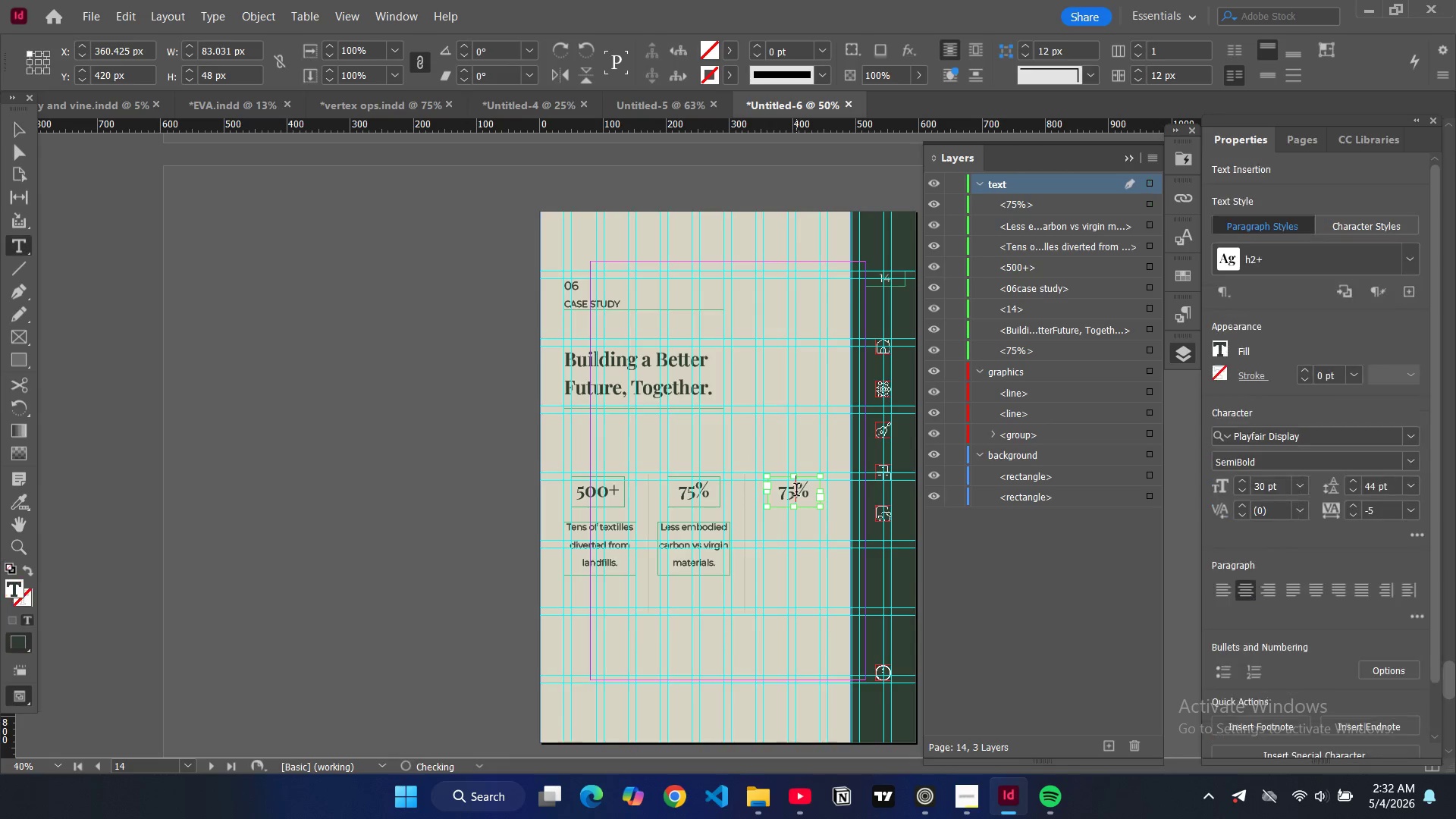 
key(Control+A)
 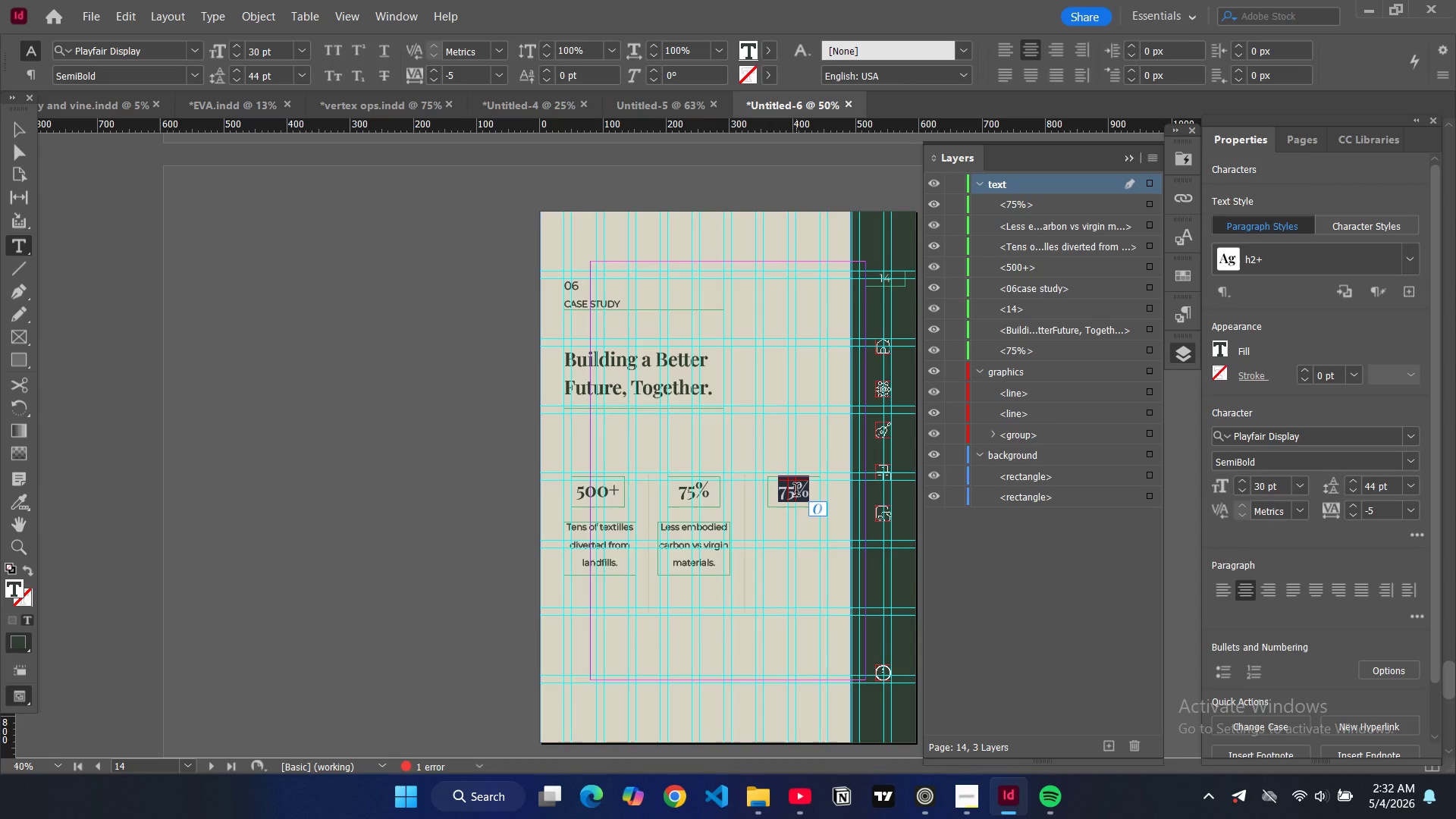 
type(100%)
 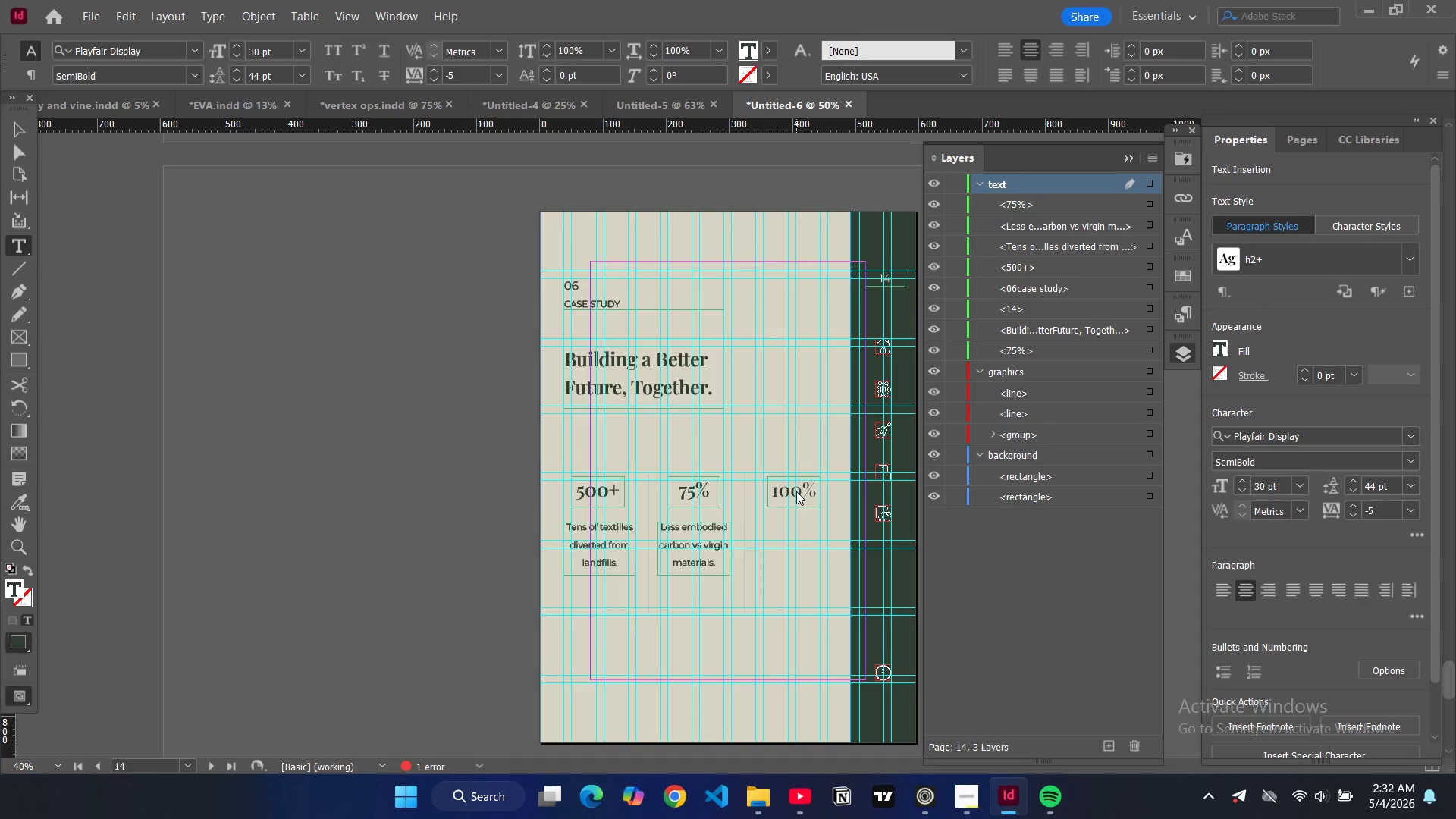 
left_click([19, 125])
 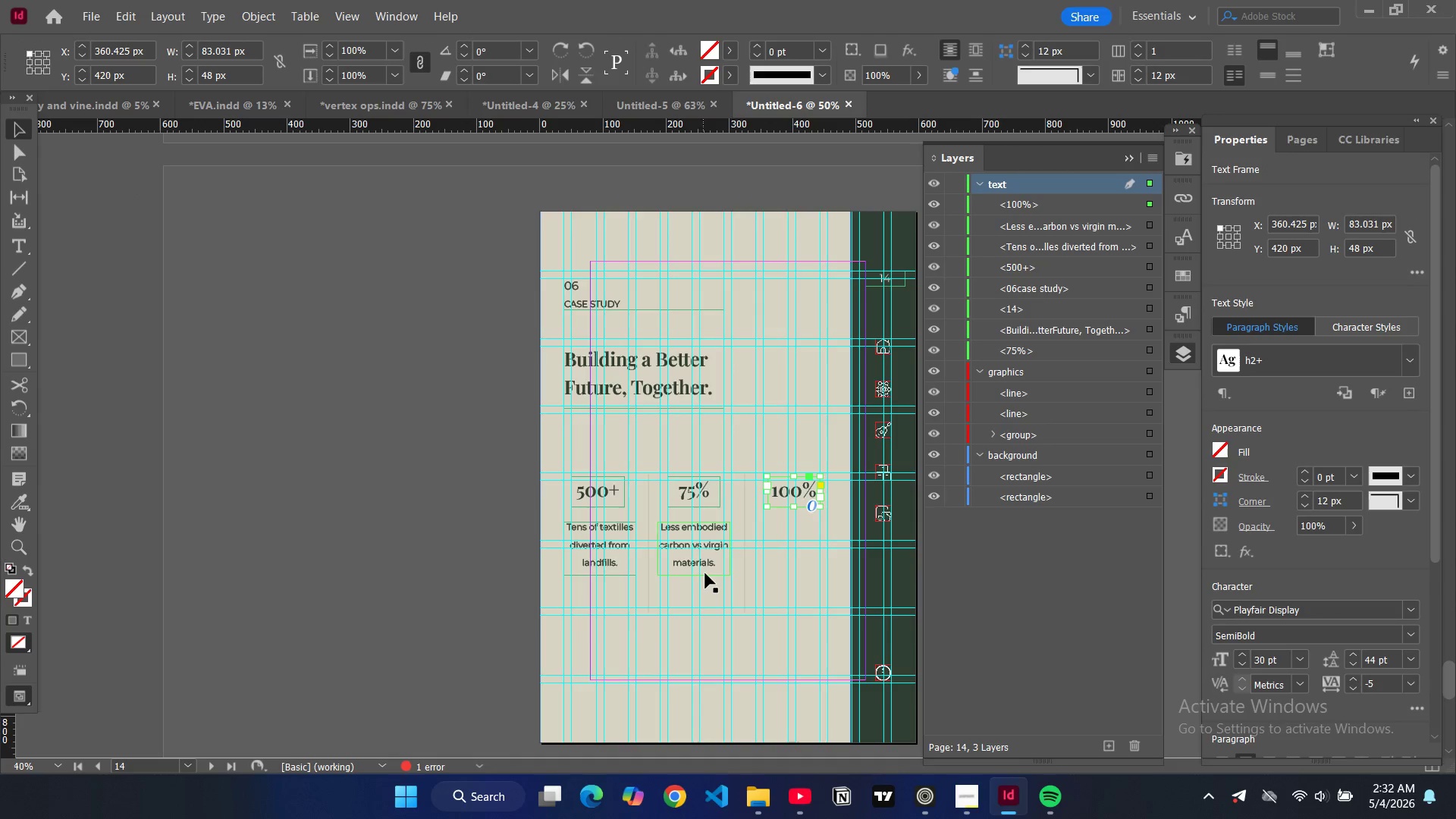 
left_click([711, 573])
 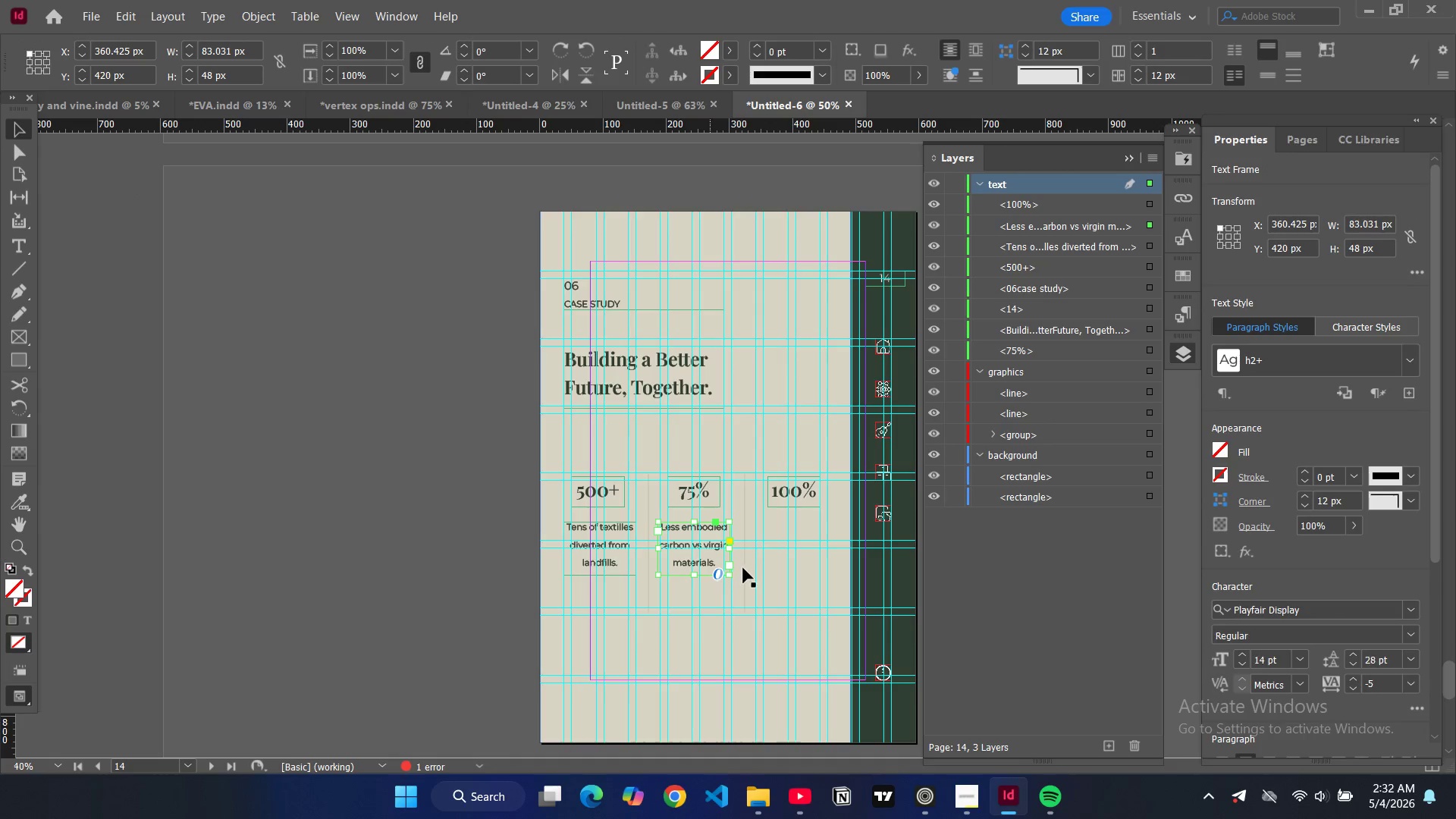 
key(Control+C)
 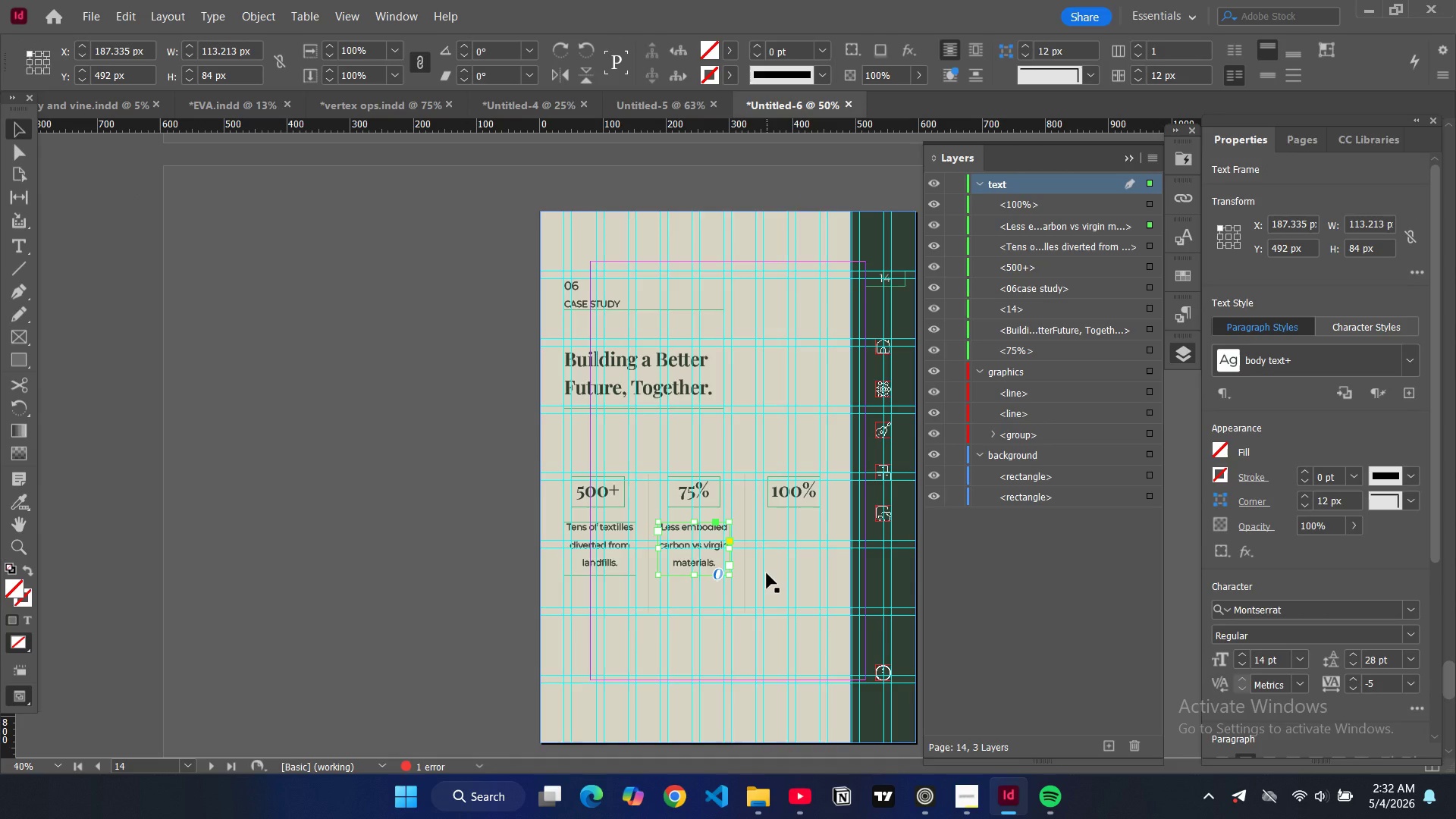 
key(Control+C)
 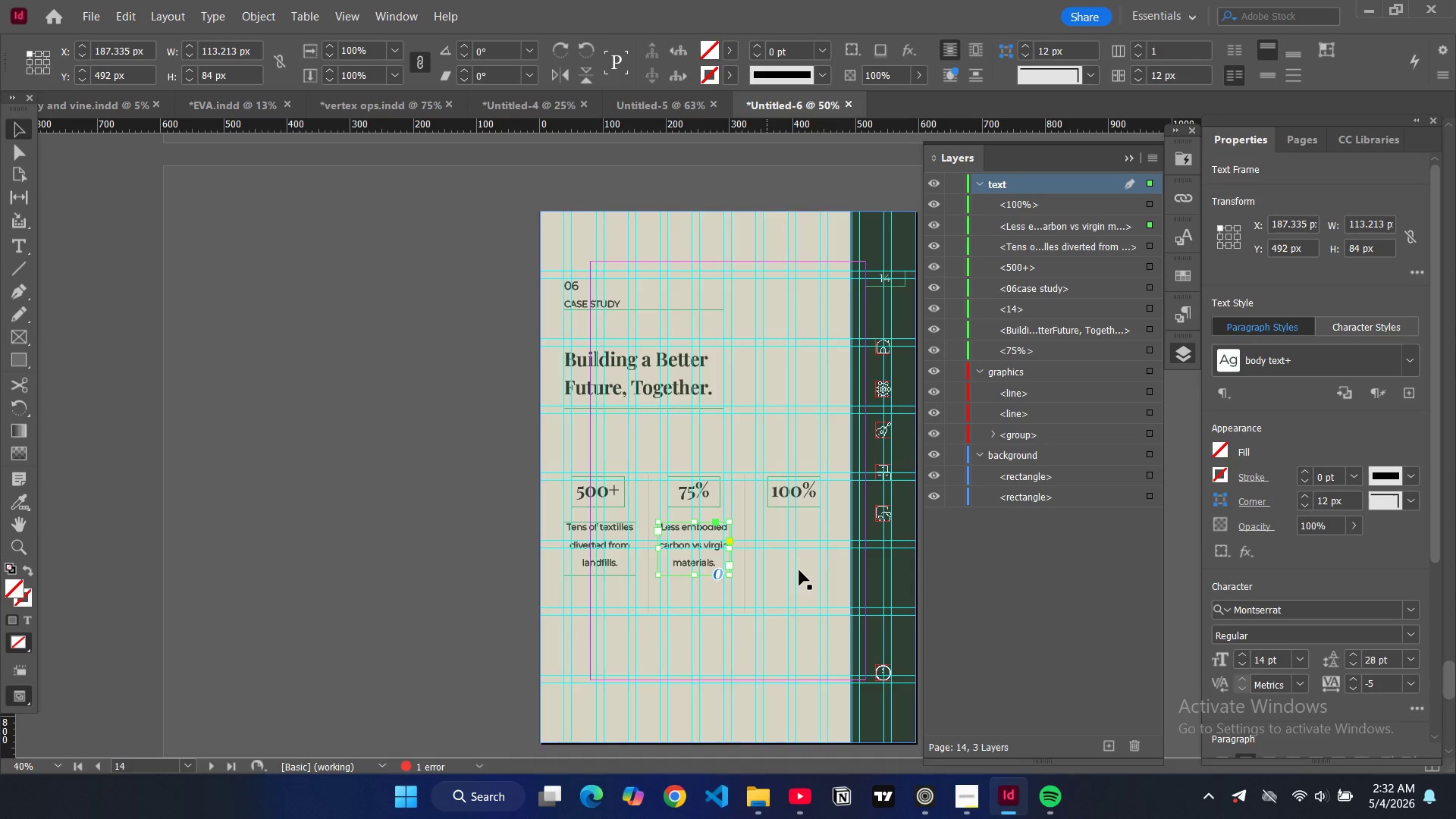 
key(Control+V)
 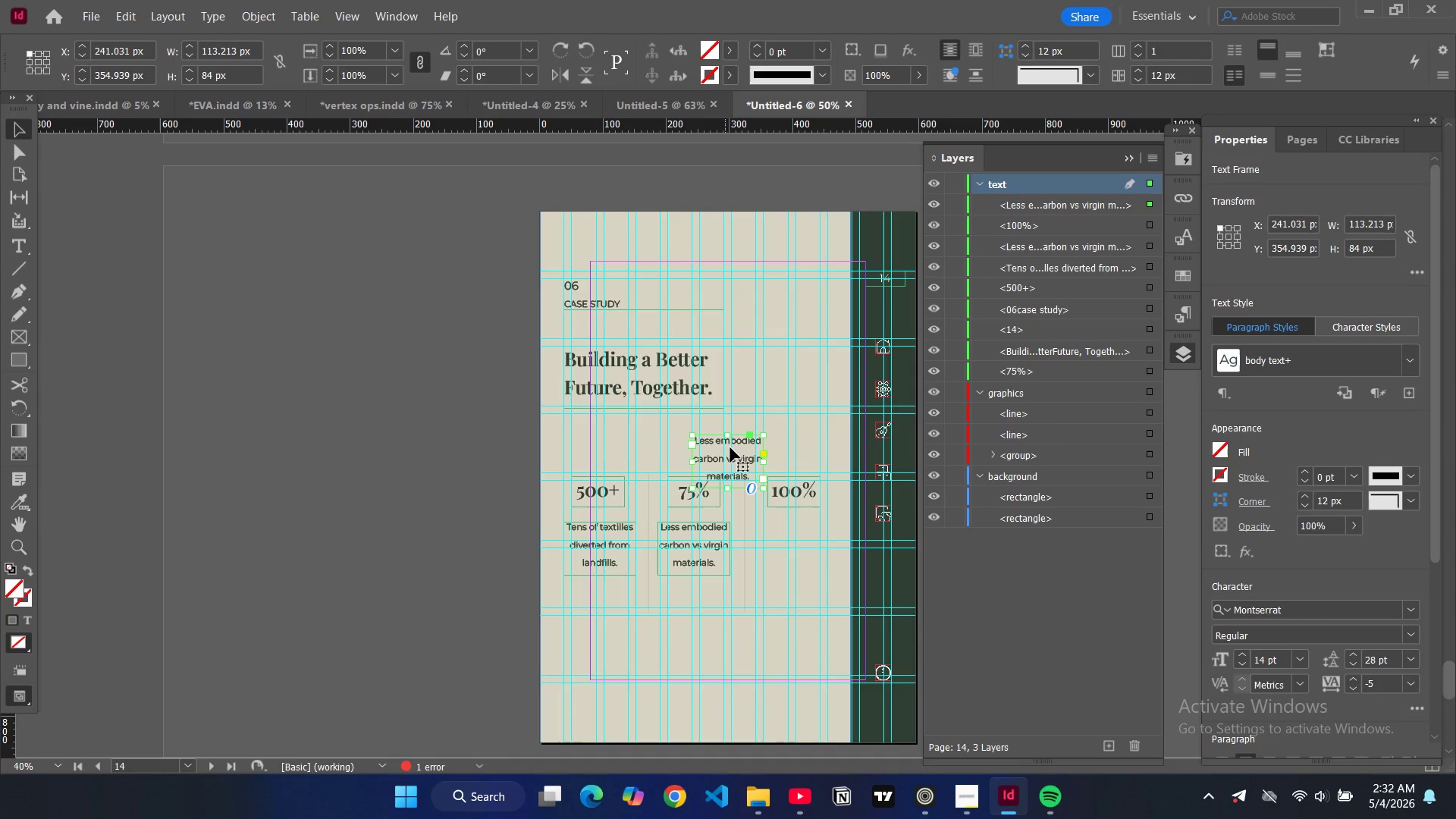 
left_click_drag(start_coordinate=[739, 451], to_coordinate=[811, 538])
 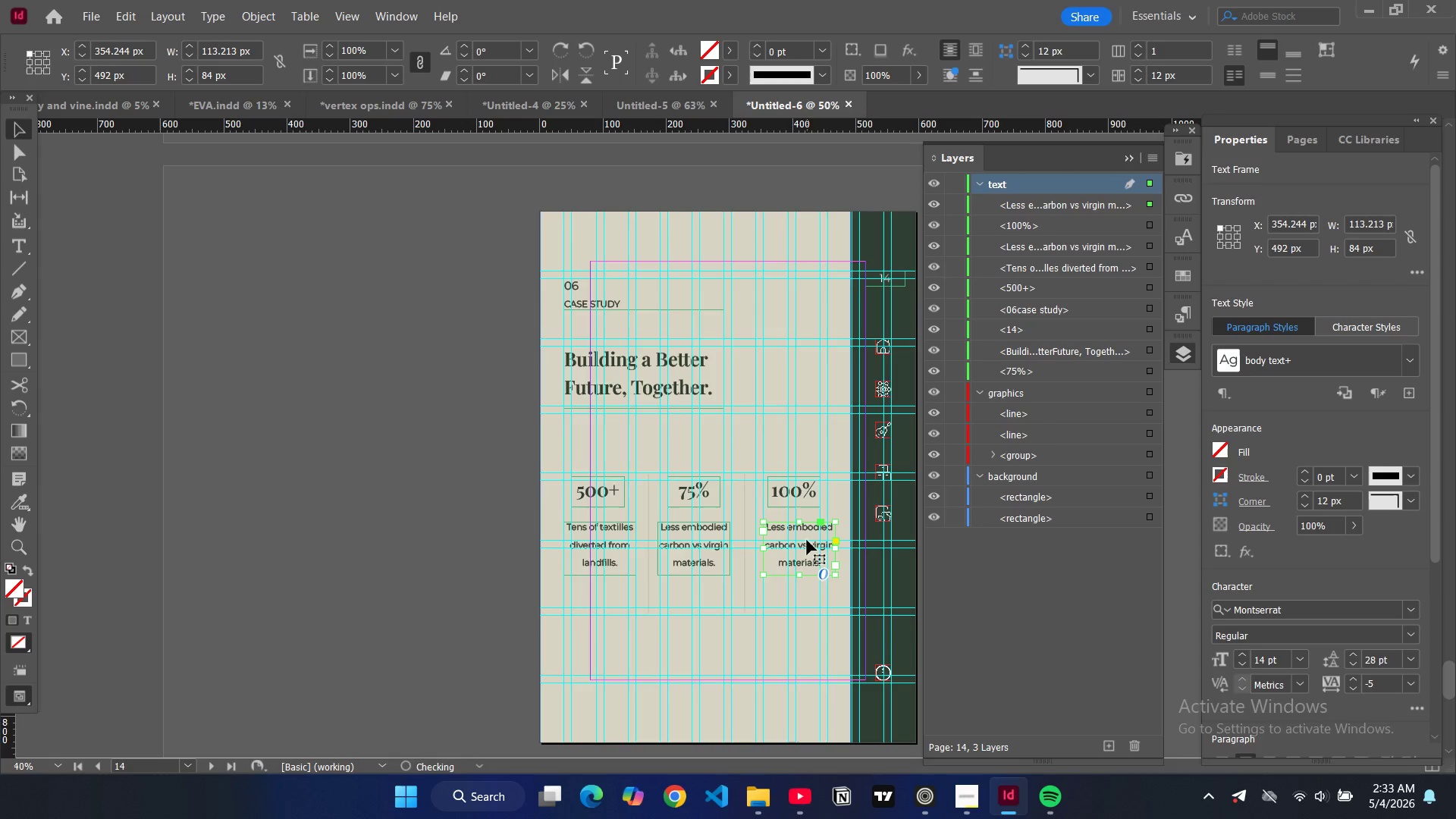 
double_click([807, 540])
 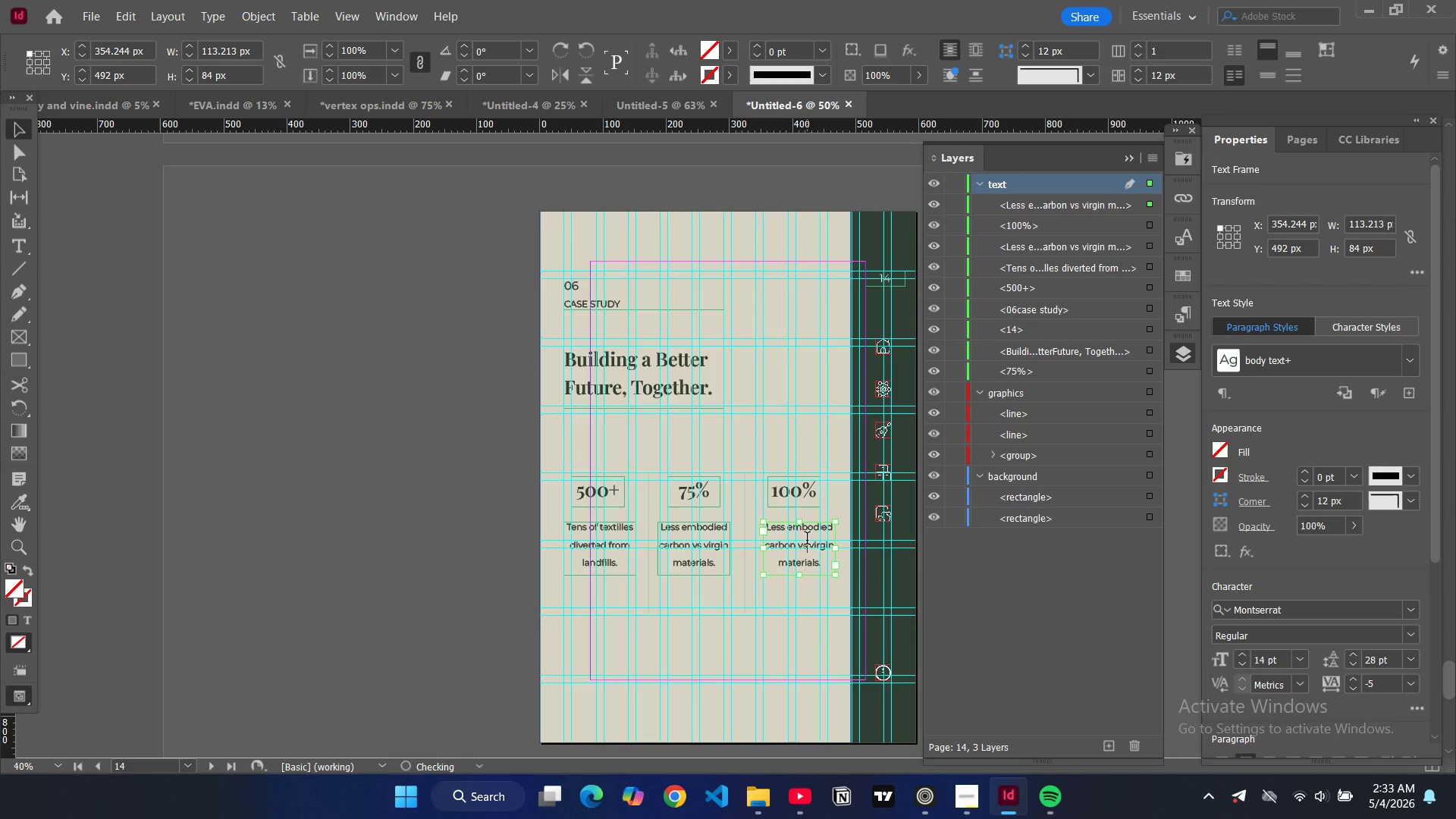 
key(Control+A)
 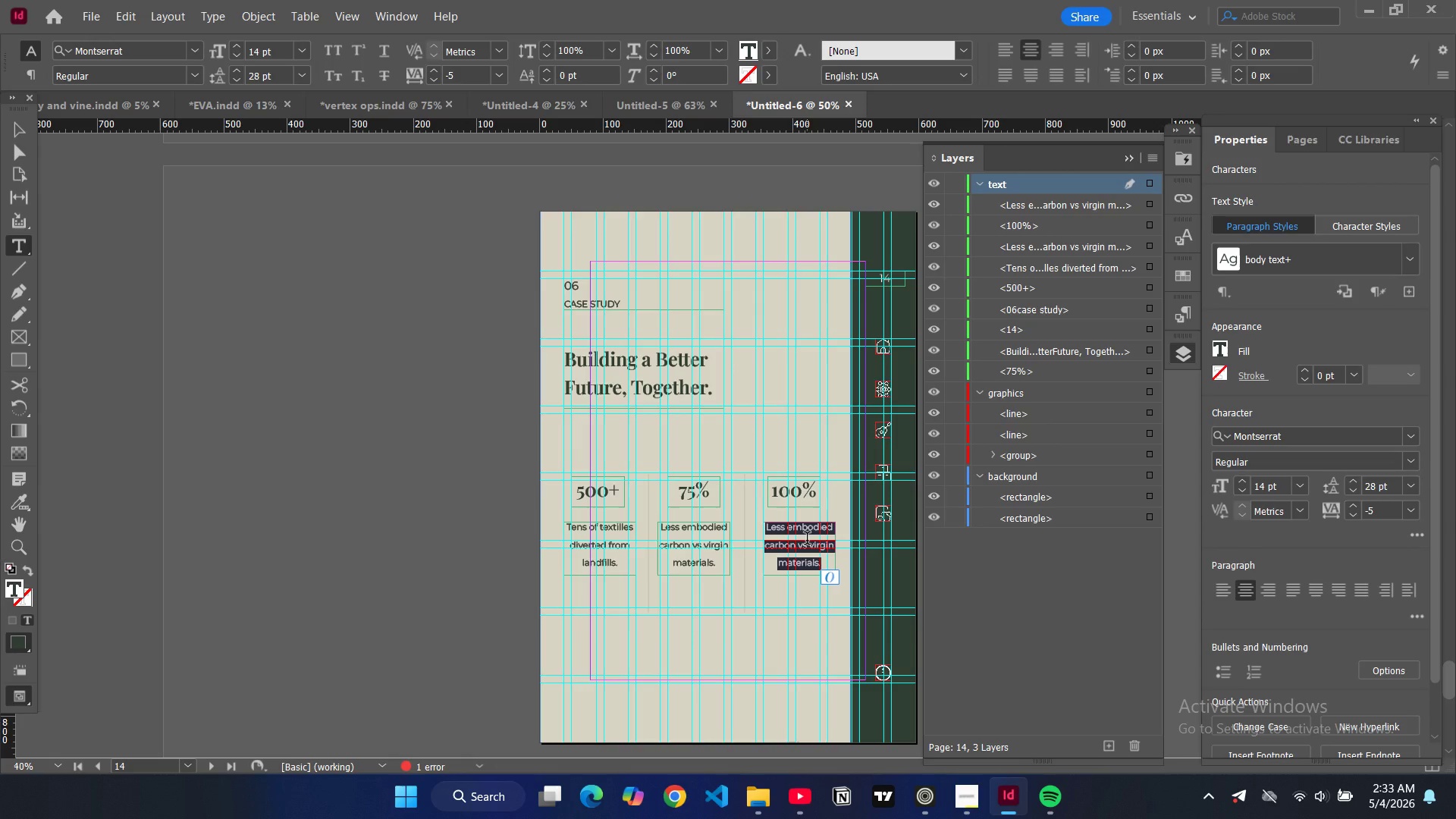 
type(Circular )
 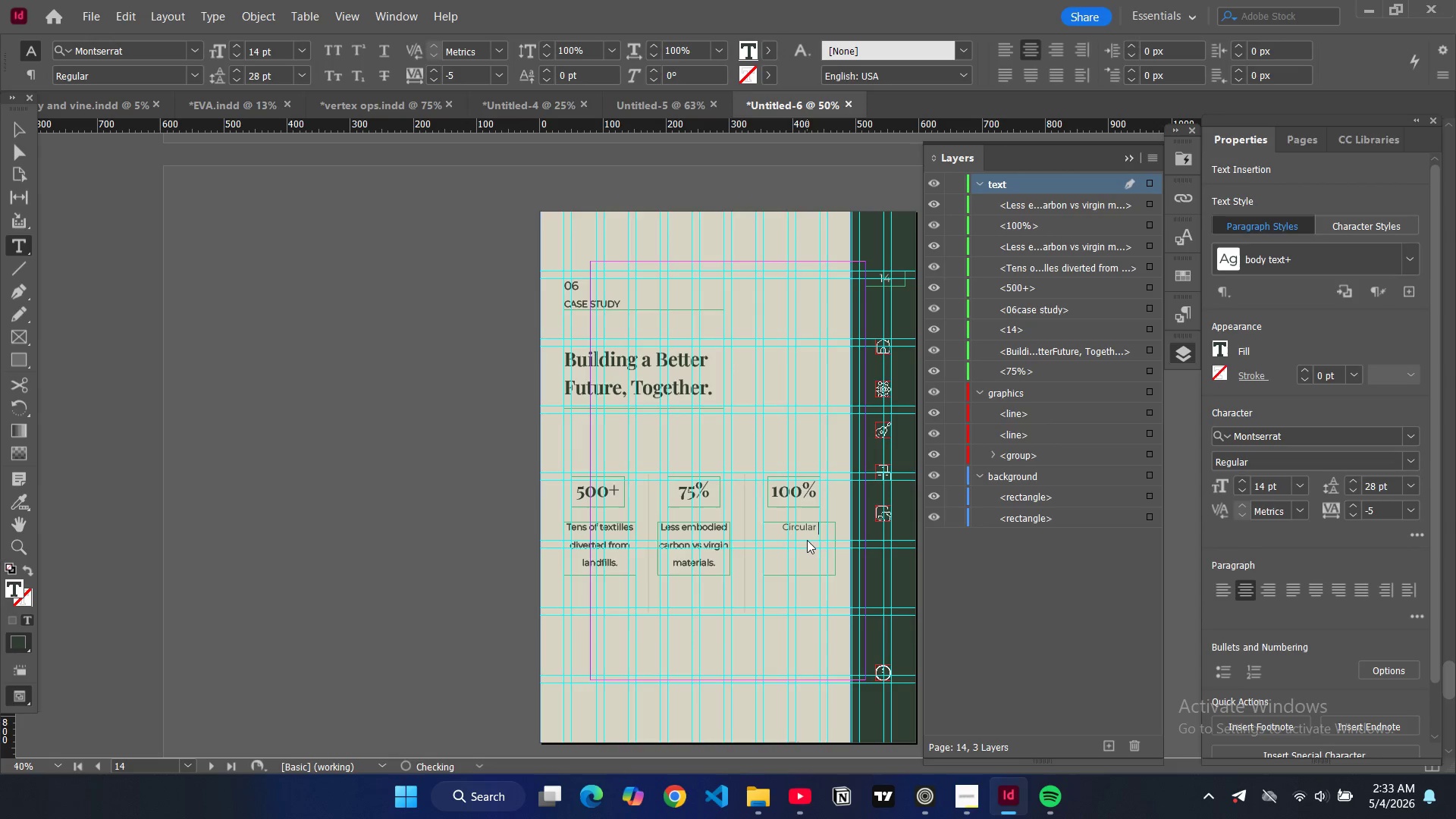 
key(Enter)
 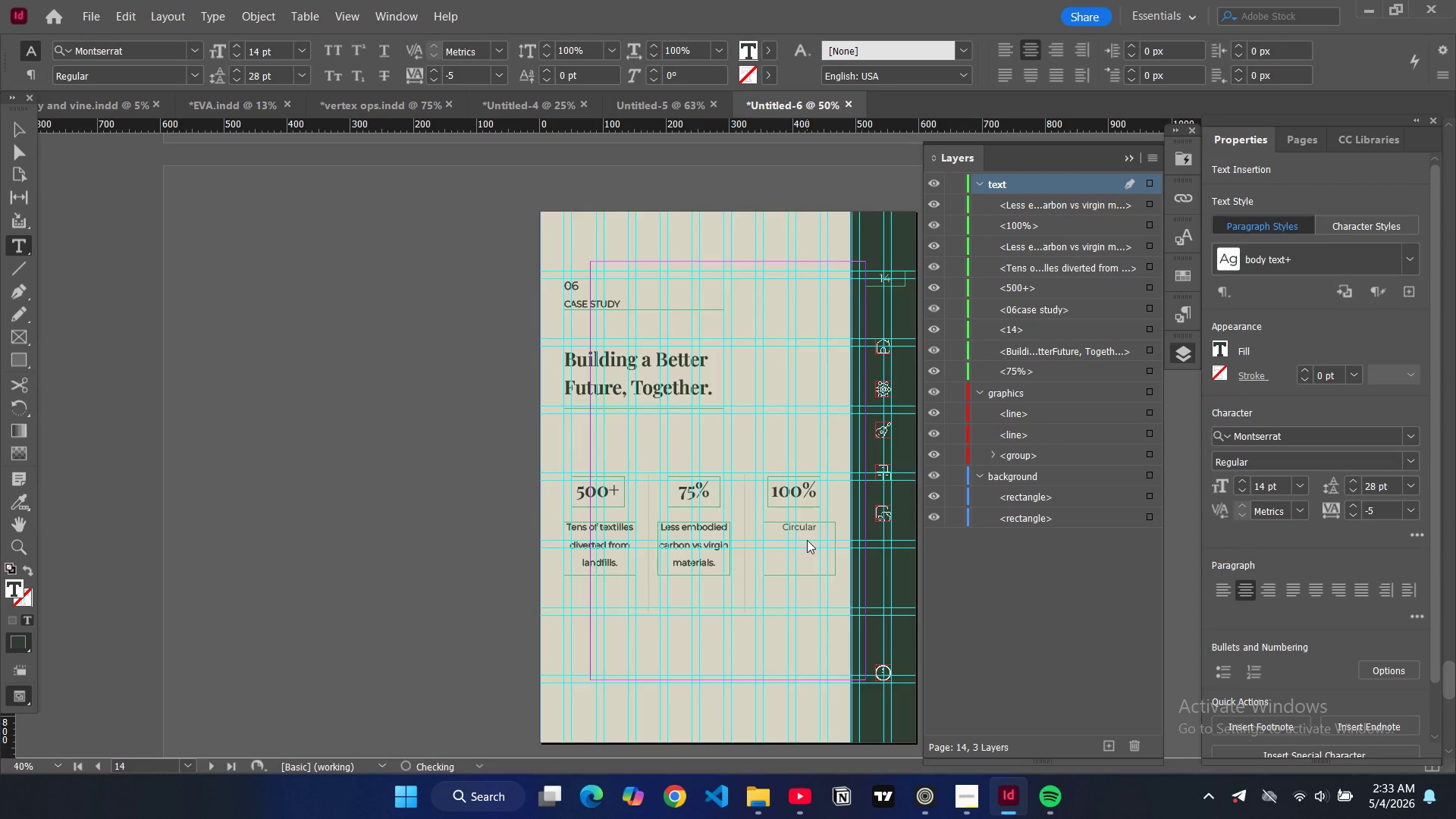 
type(by design.)
 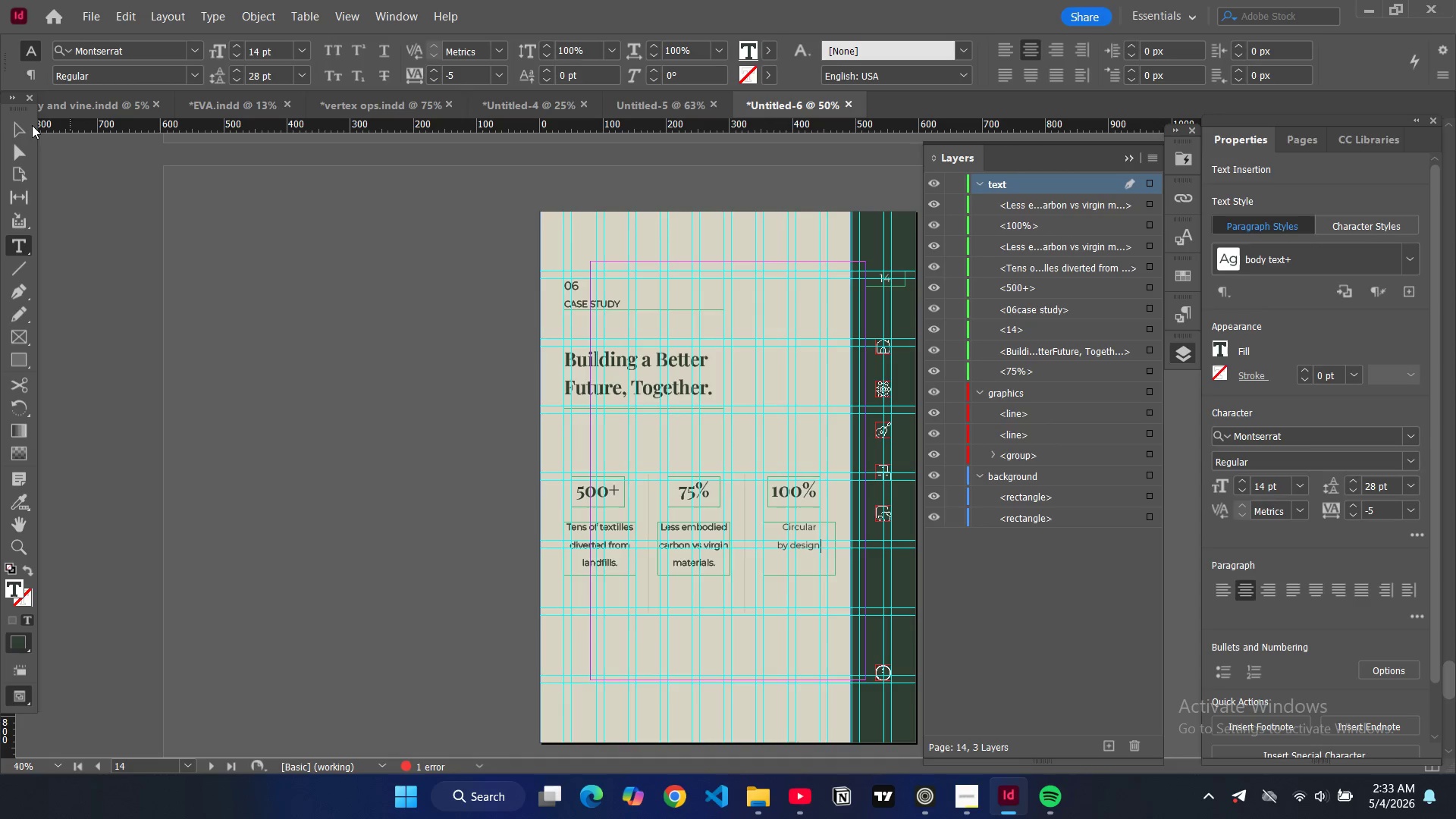 
left_click([15, 124])
 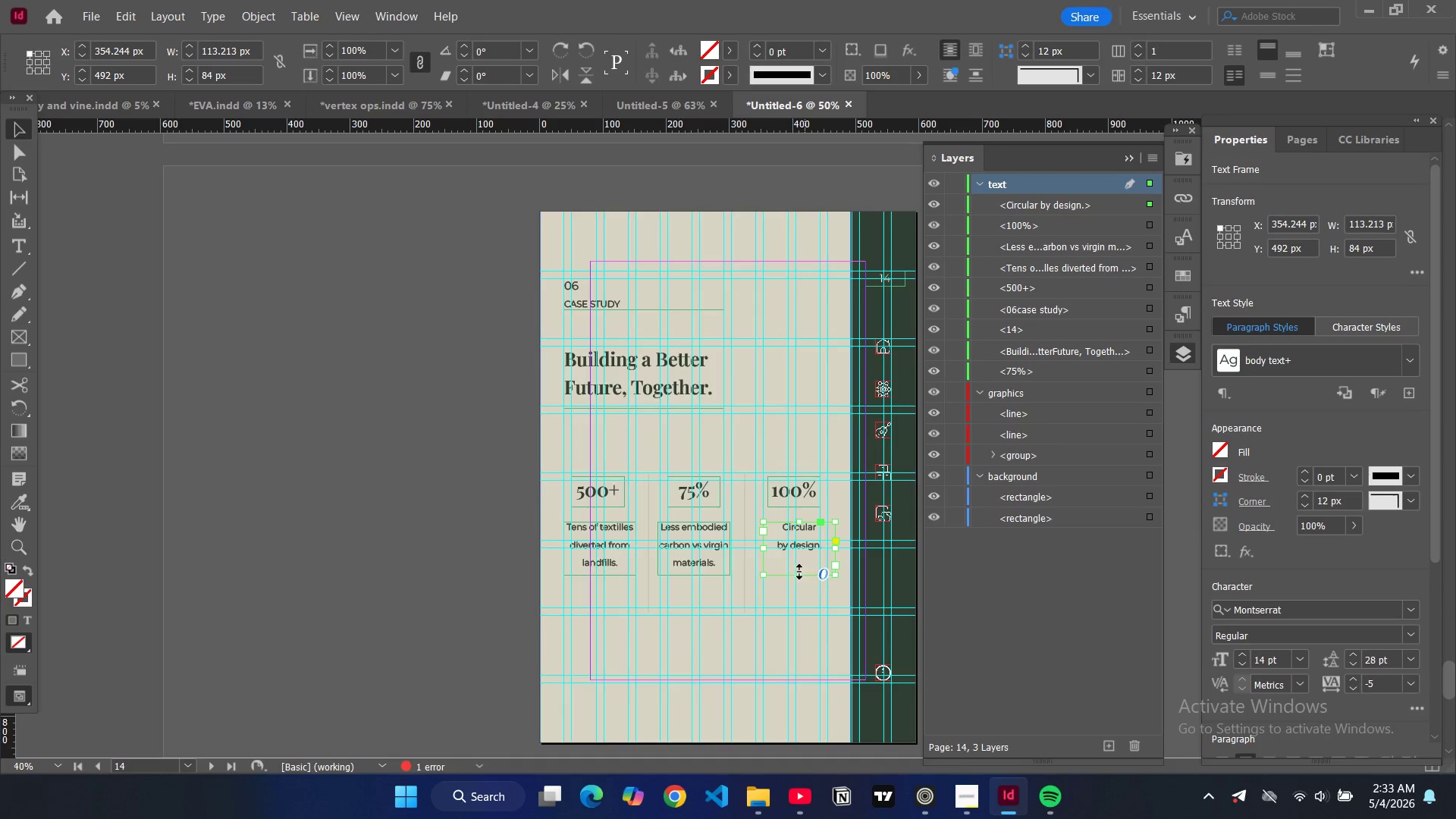 
left_click_drag(start_coordinate=[799, 573], to_coordinate=[805, 556])
 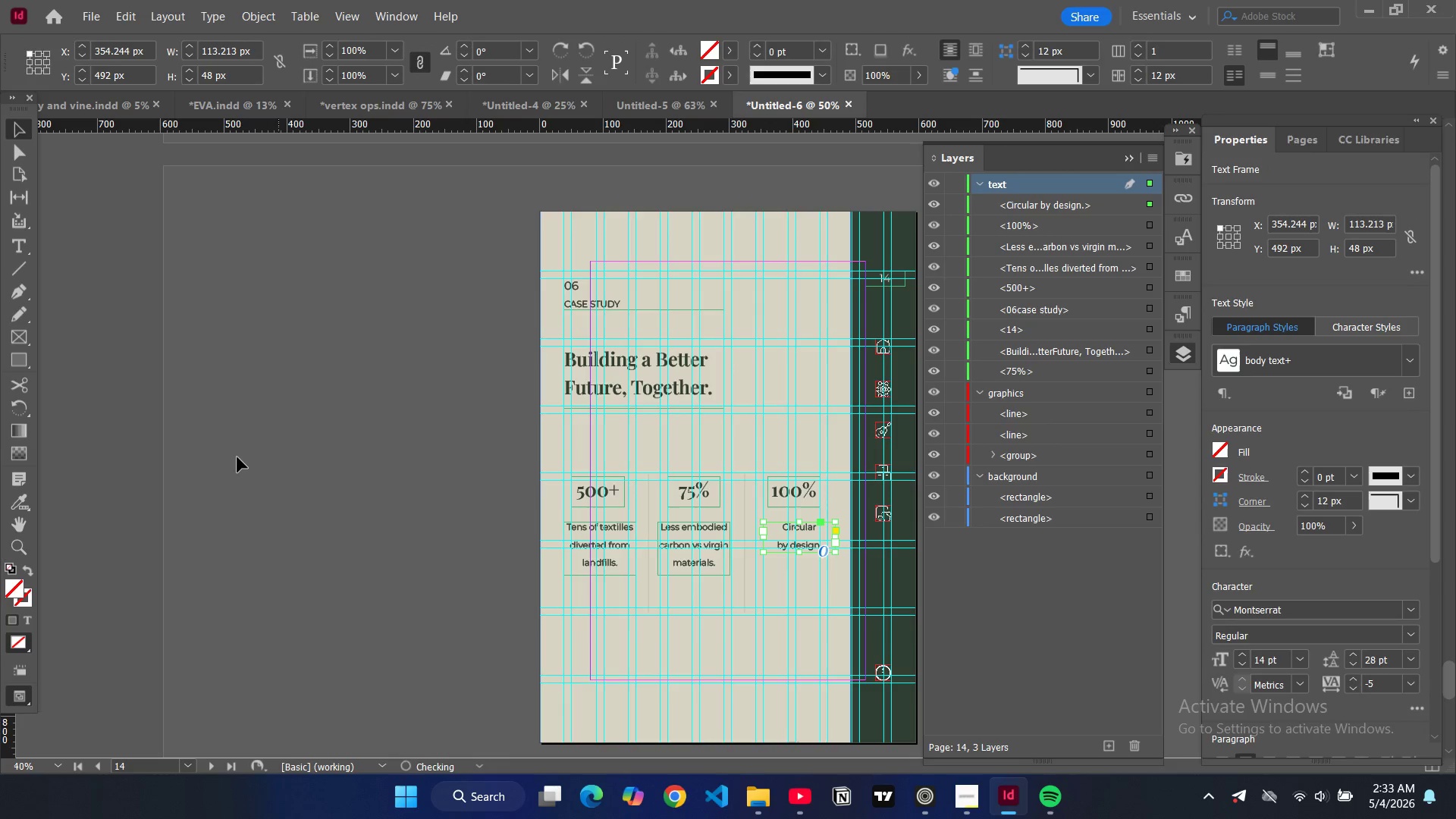 
left_click([237, 457])
 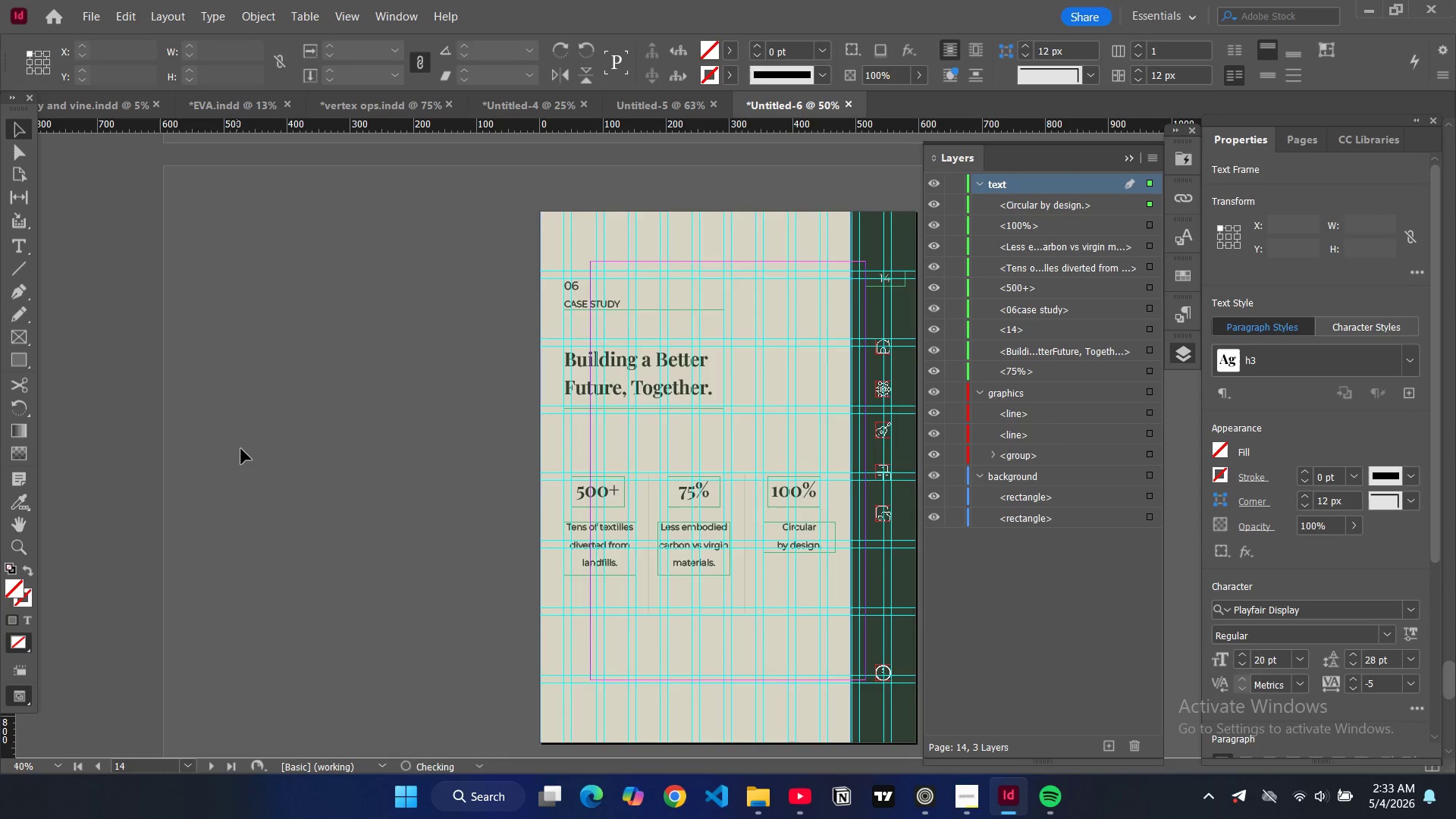 
key(W)
 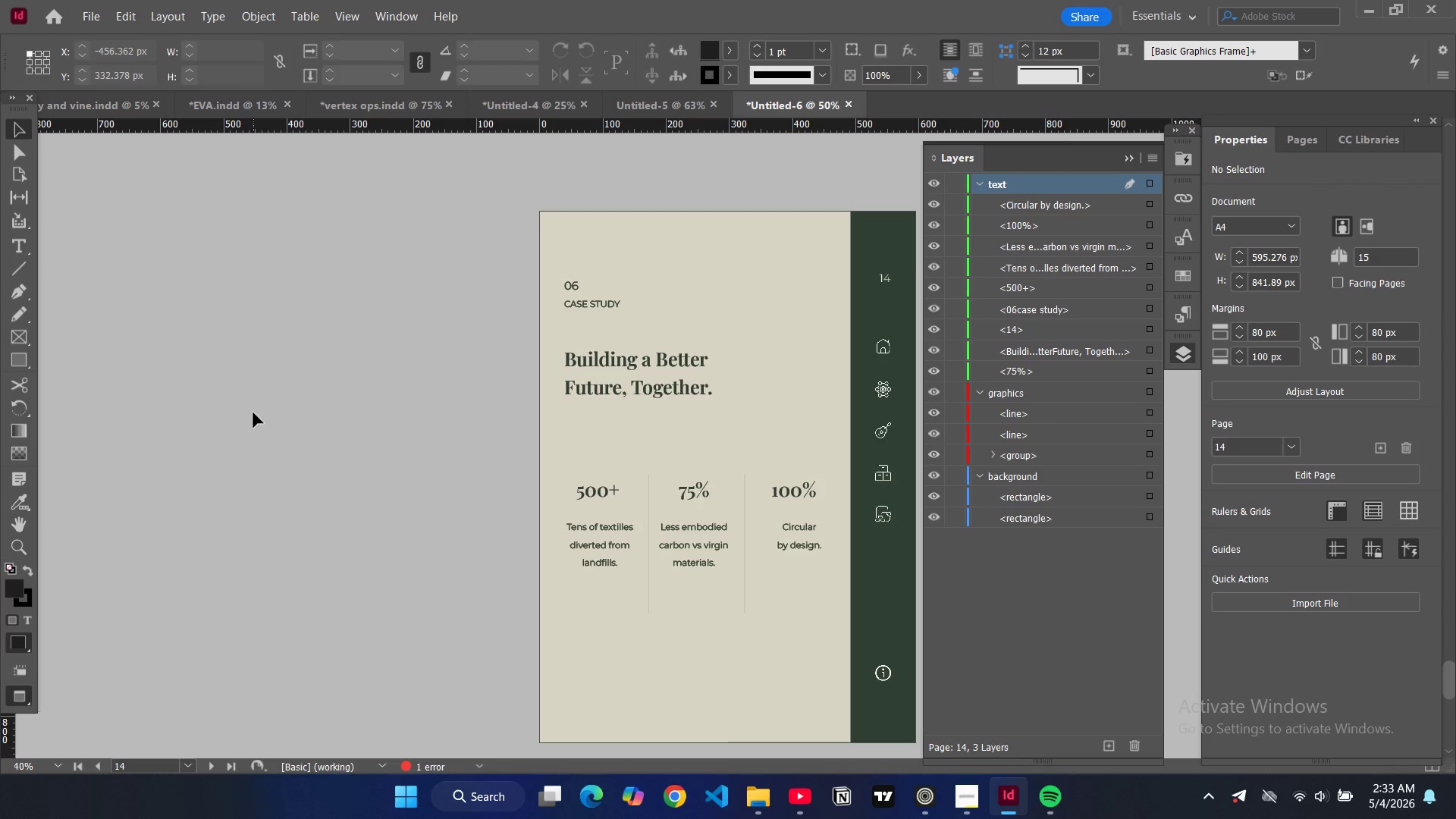 
scroll: coordinate [254, 400], scroll_direction: none, amount: 0.0
 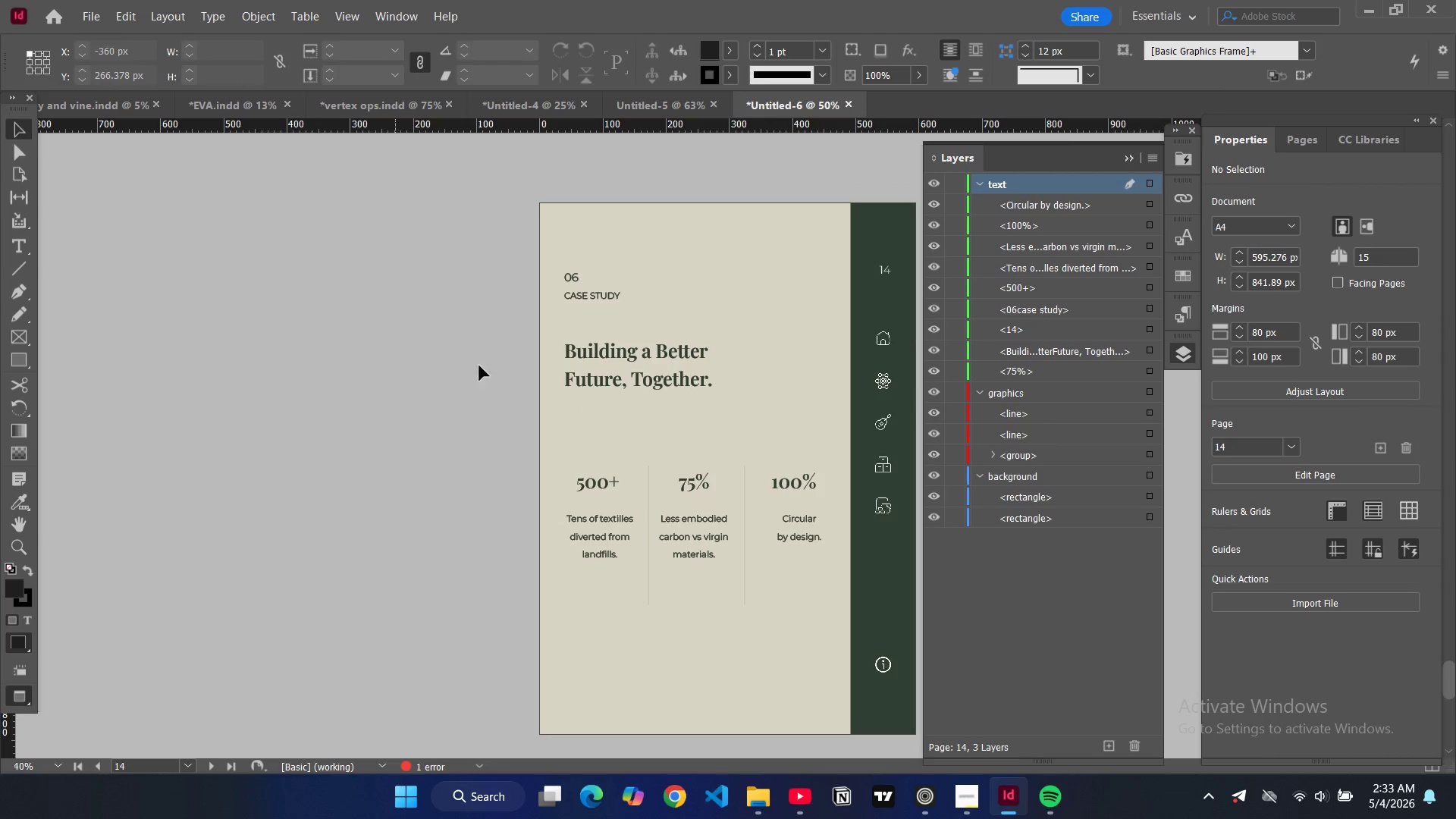 
scroll: coordinate [522, 393], scroll_direction: down, amount: 14.0
 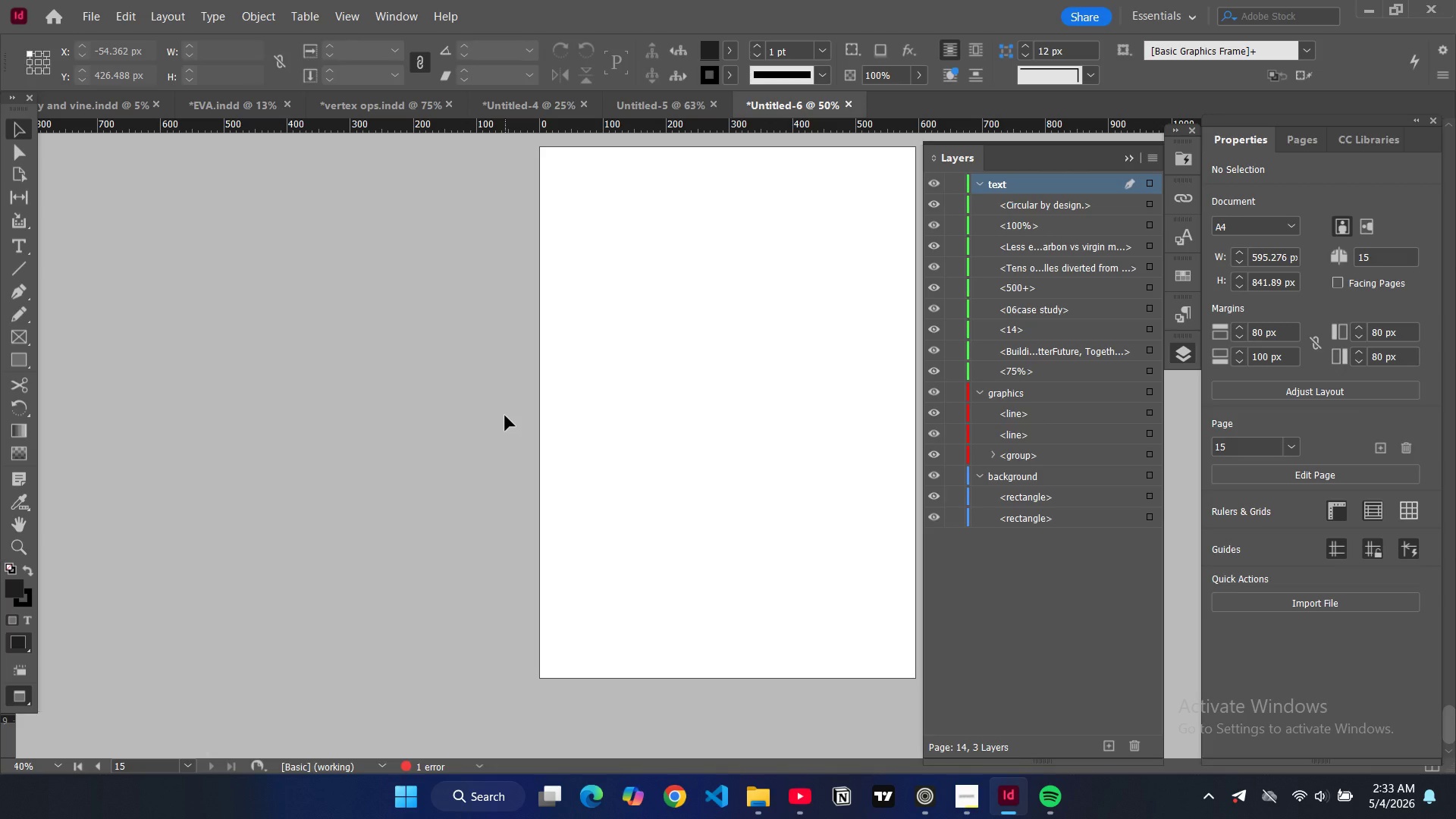 
wait(9.48)
 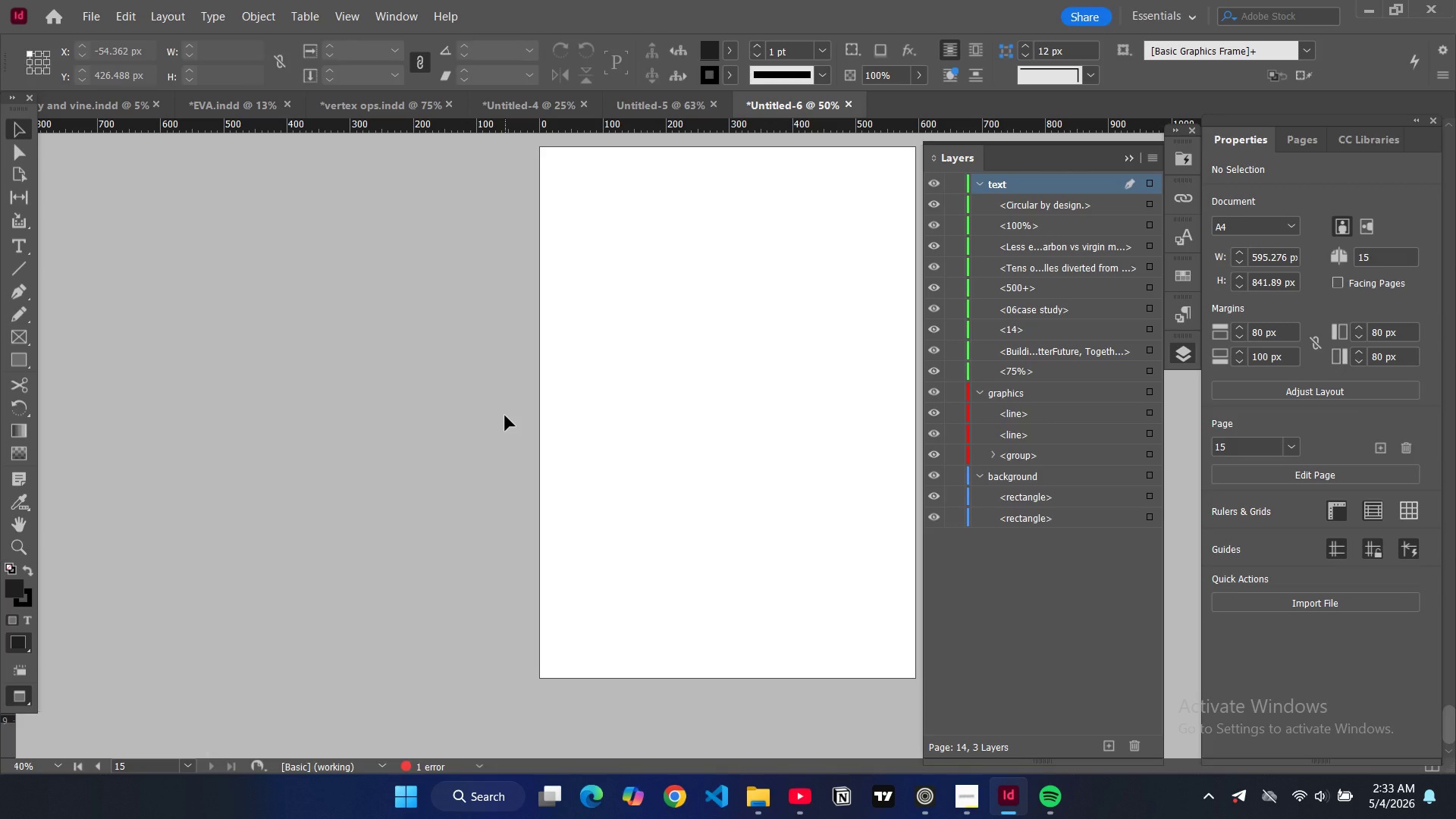 
scroll: coordinate [801, 411], scroll_direction: up, amount: 9.0
 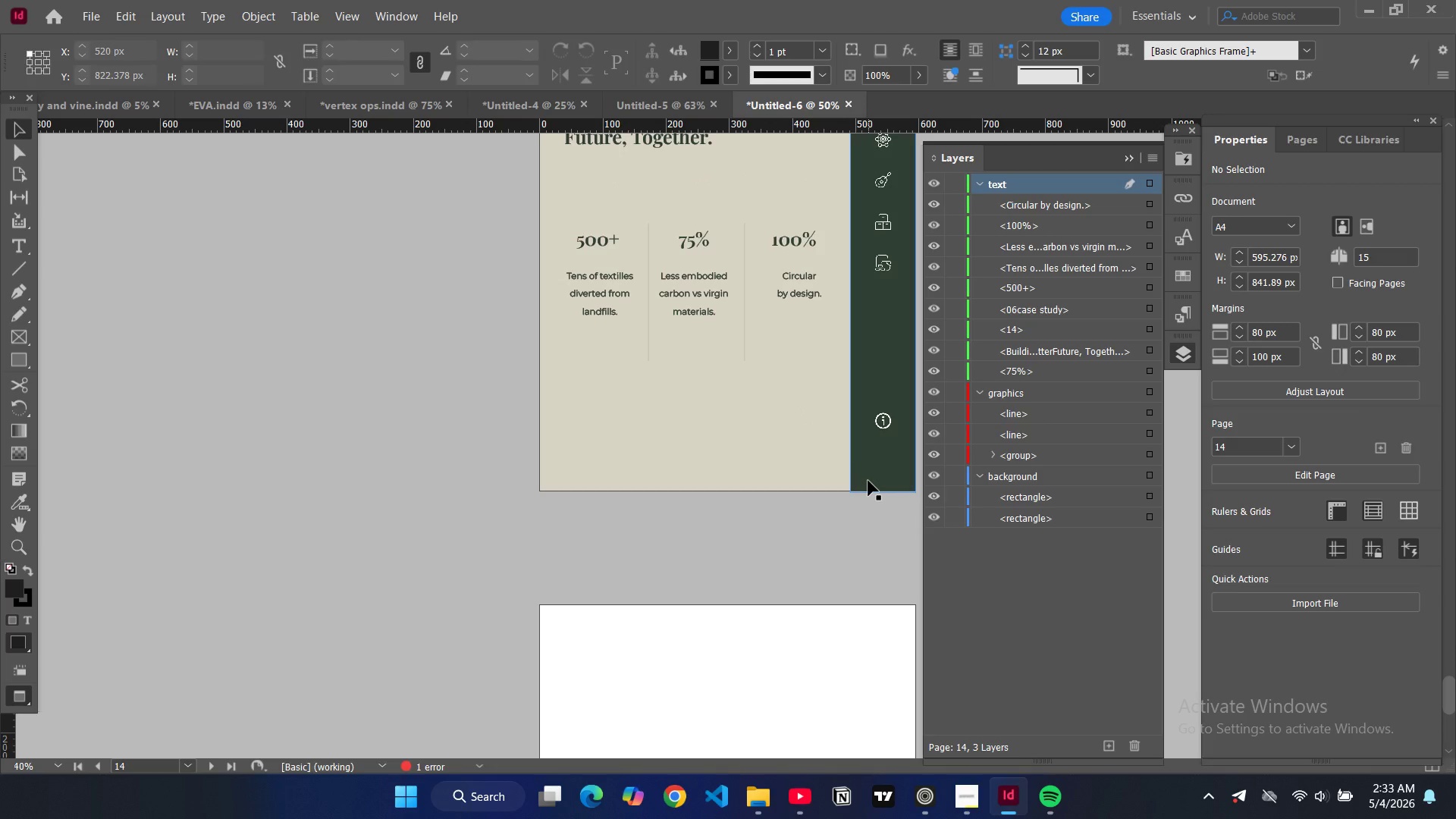 
key(W)
 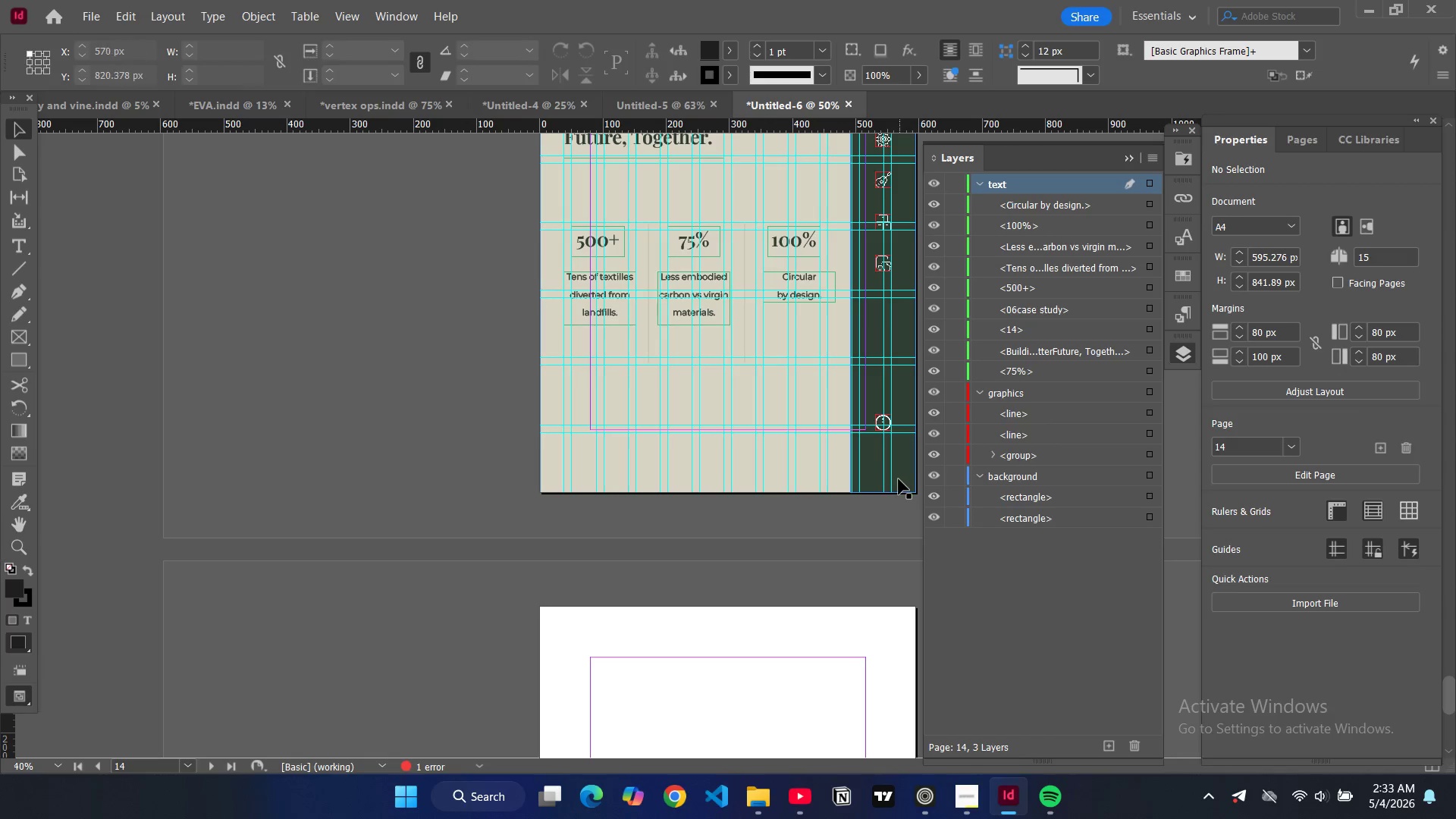 
left_click([899, 479])
 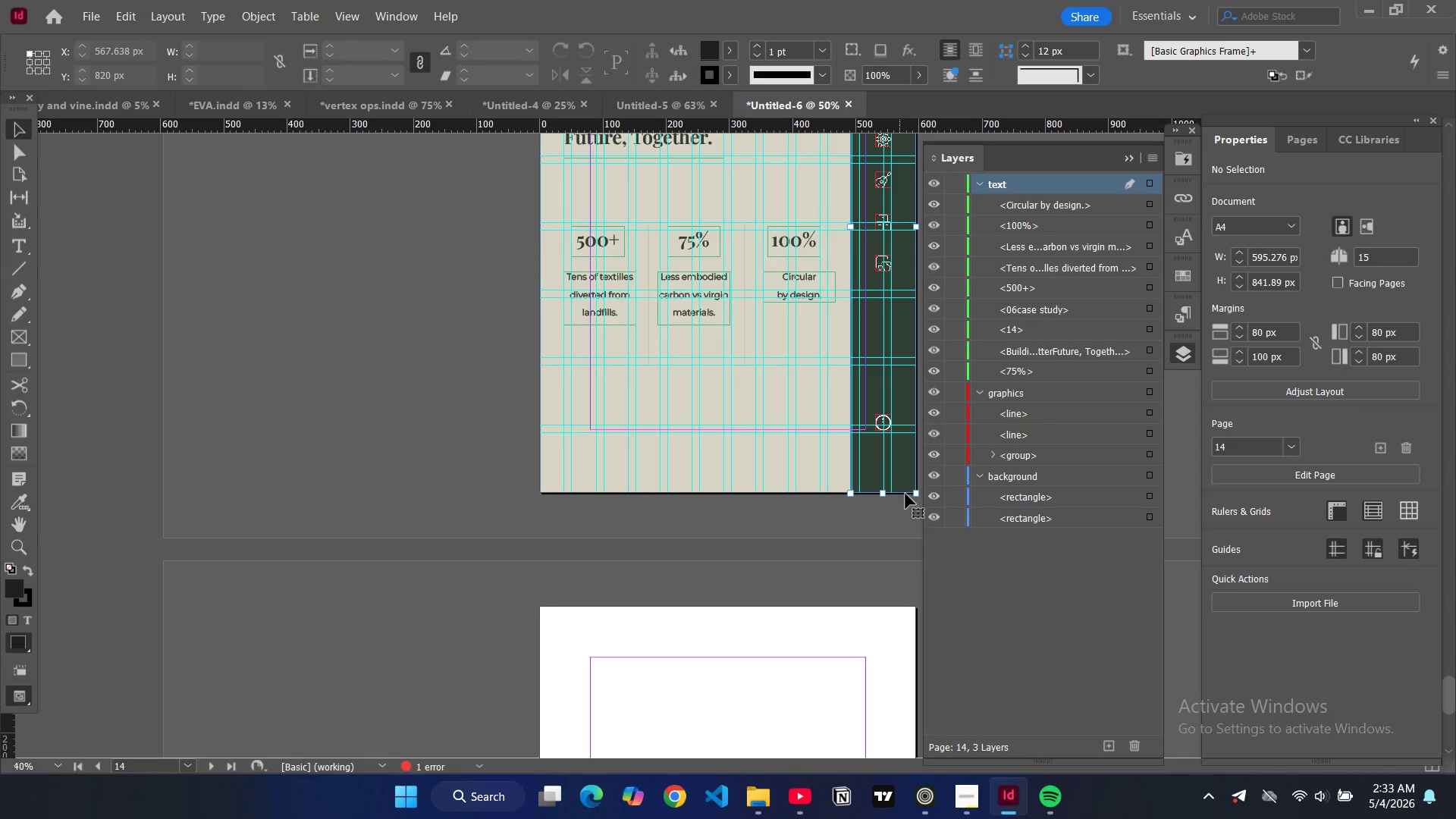 
key(Control+C)
 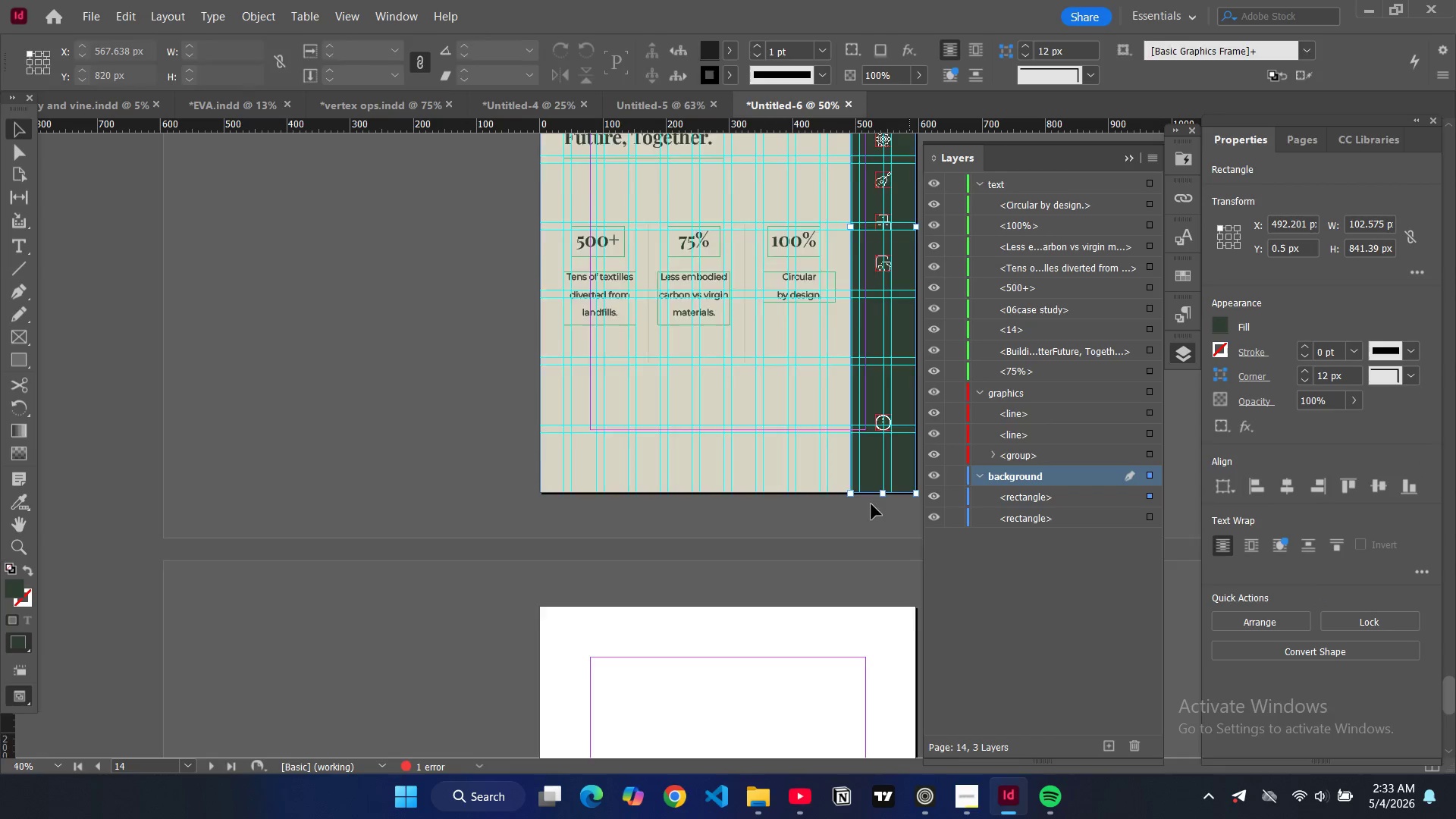 
scroll: coordinate [871, 504], scroll_direction: down, amount: 9.0
 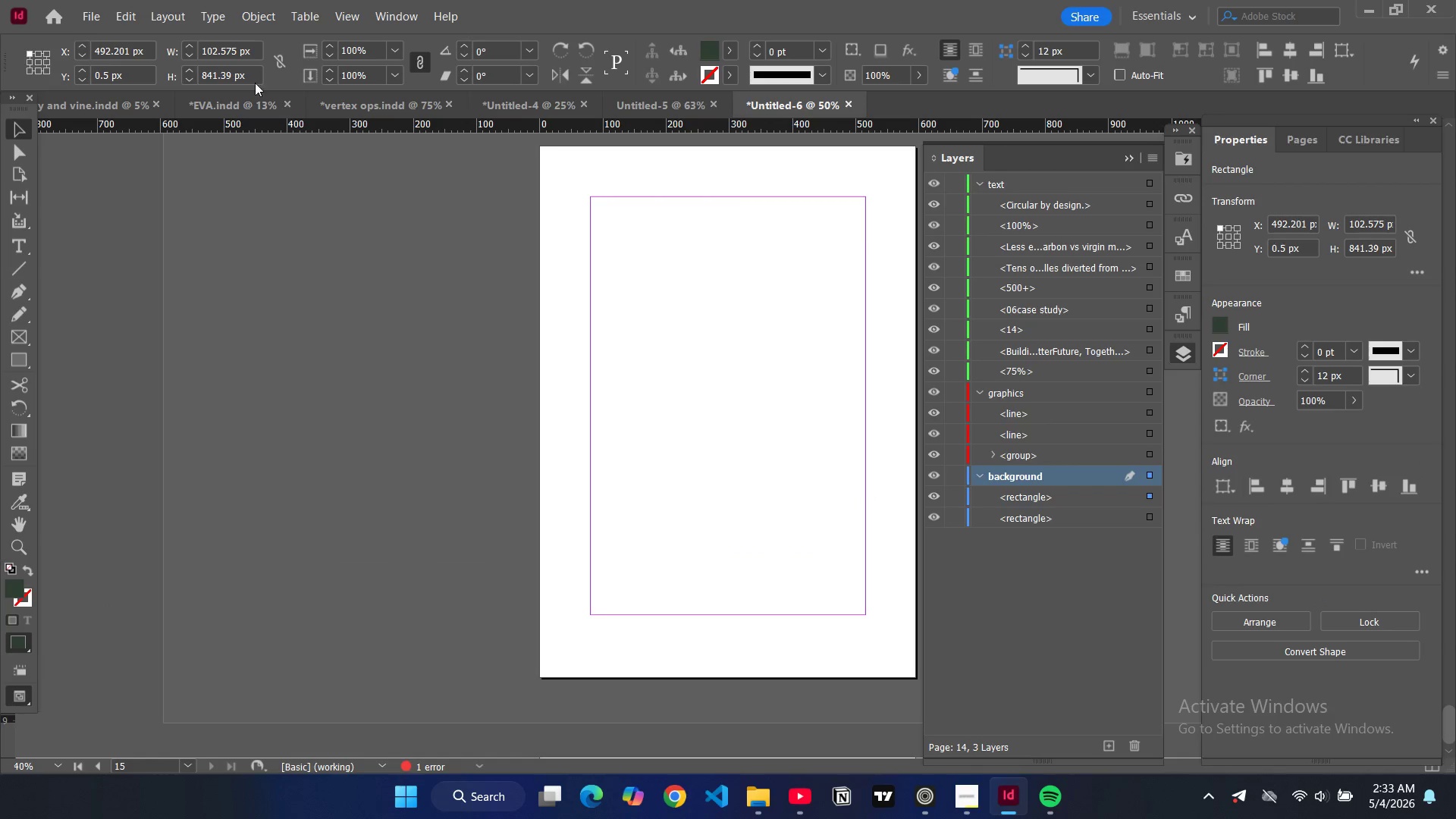 
left_click([690, 249])
 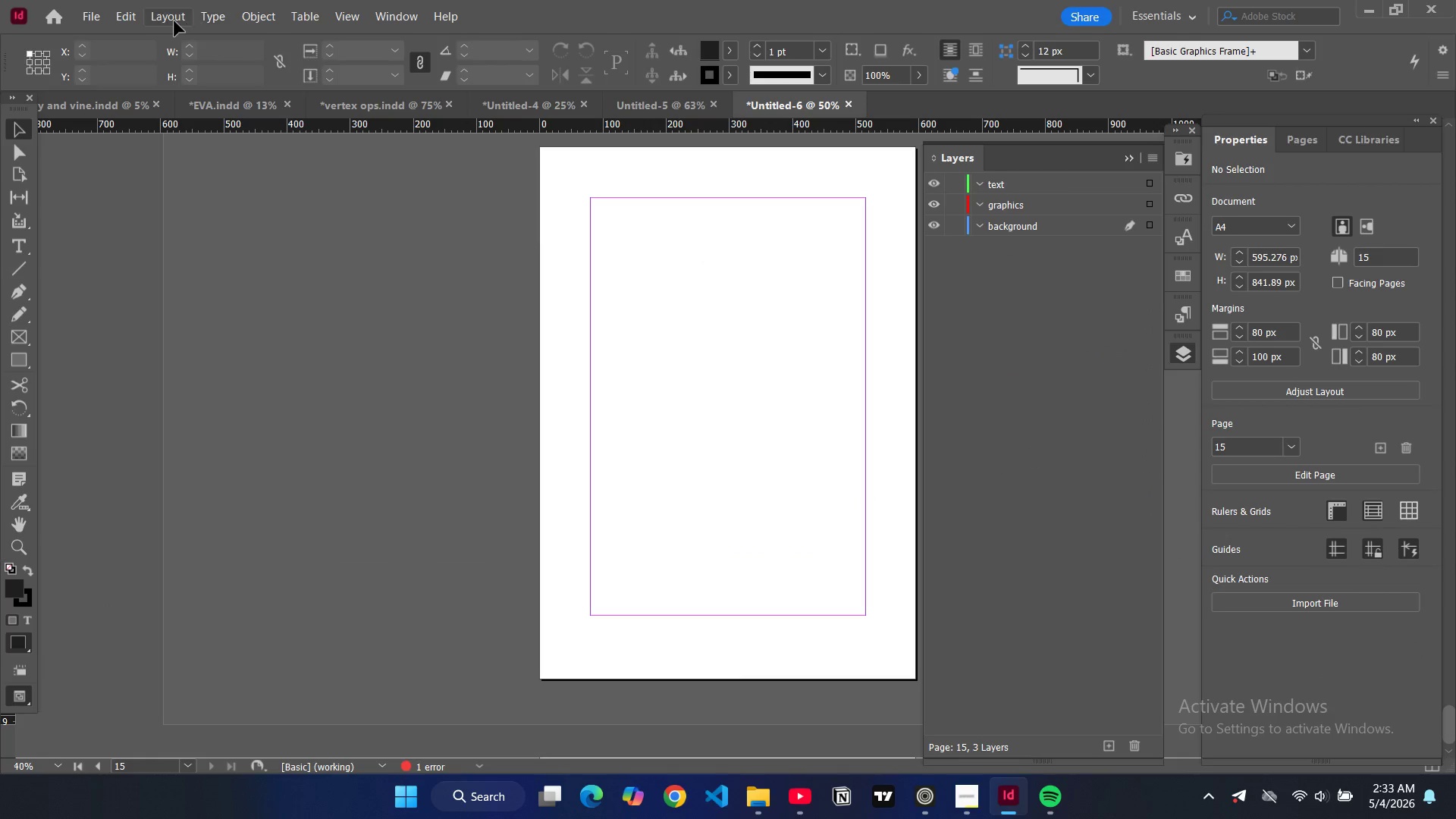 
left_click([174, 21])
 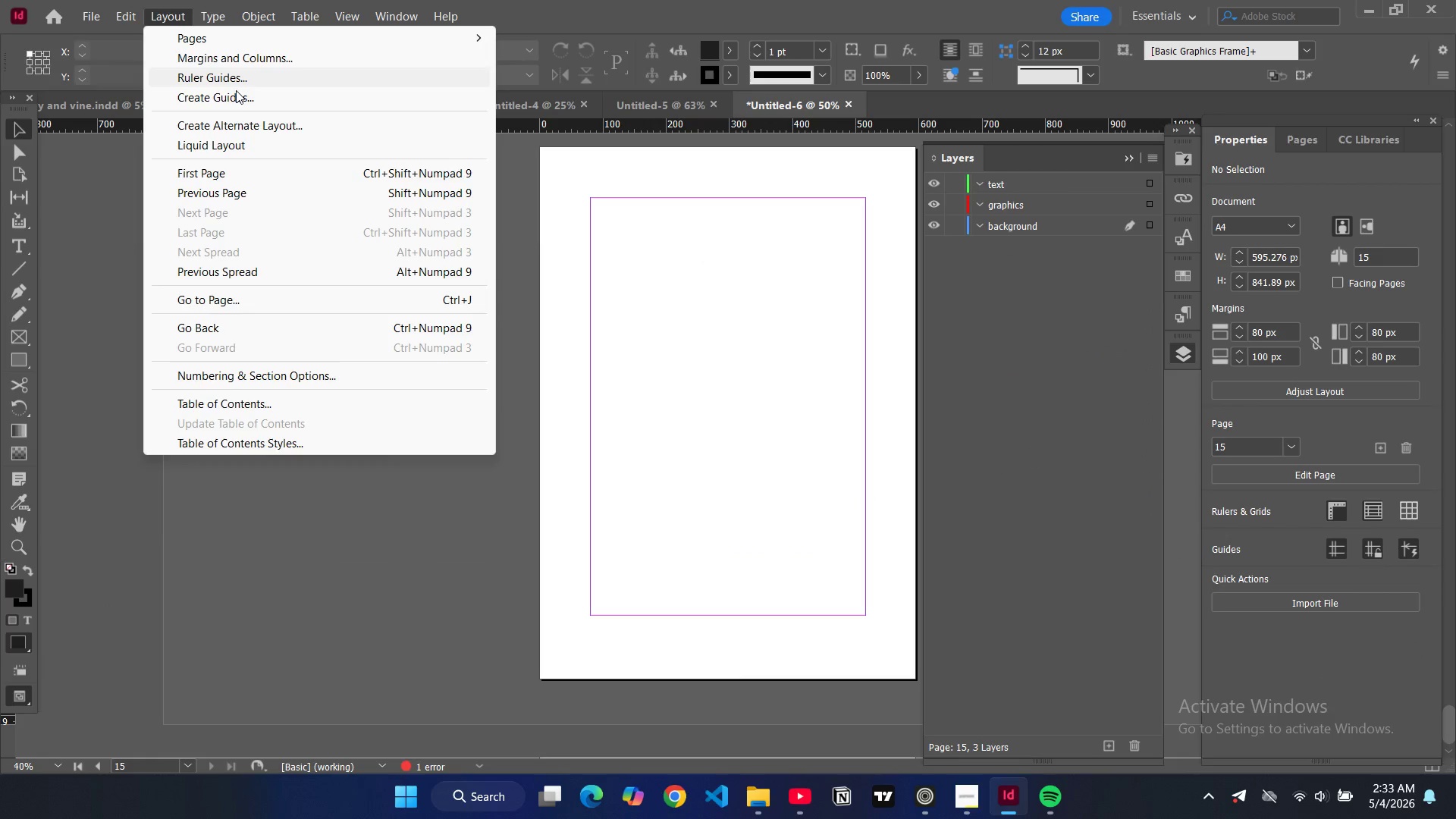 
left_click([235, 97])
 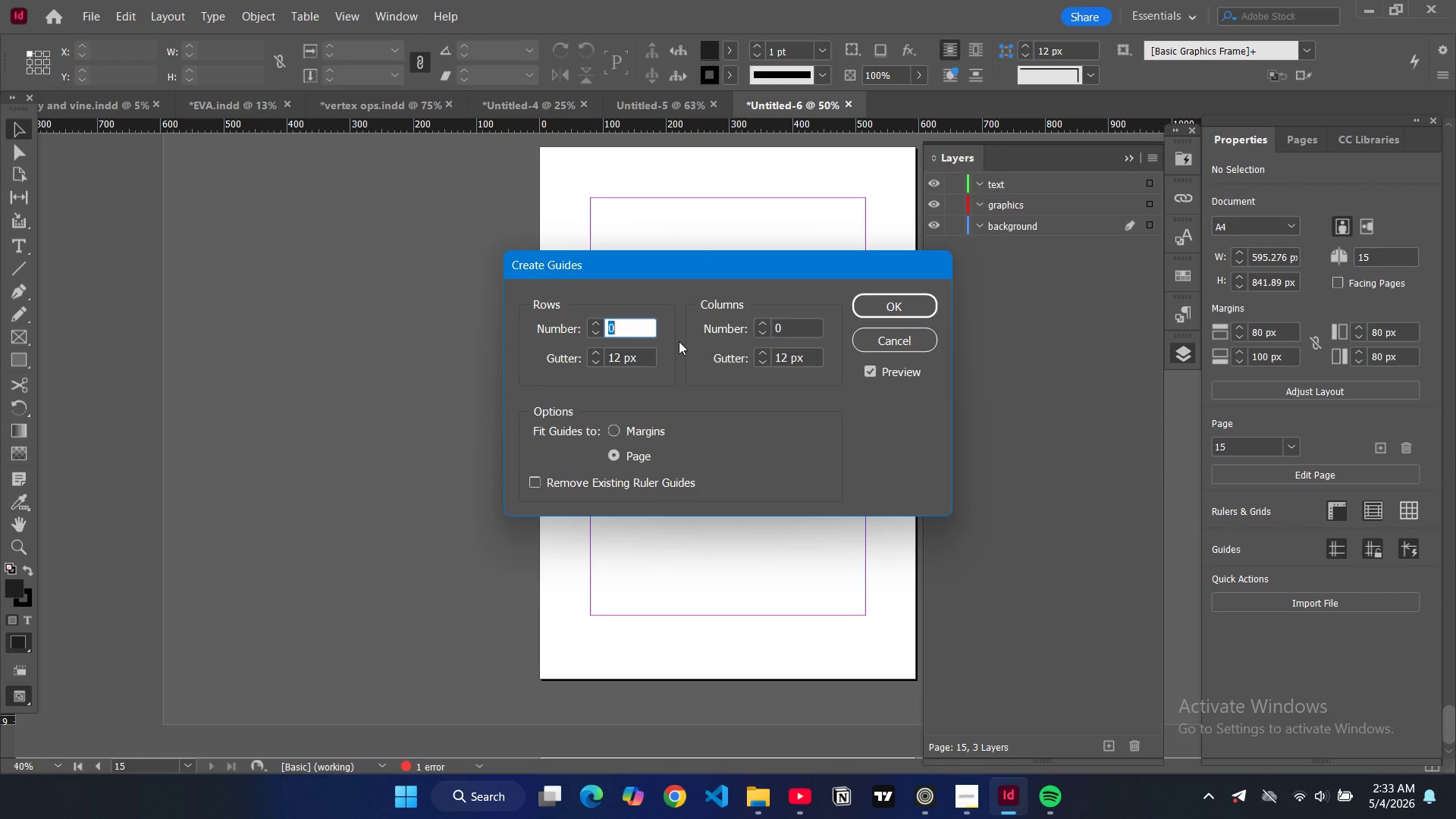 
key(8)
 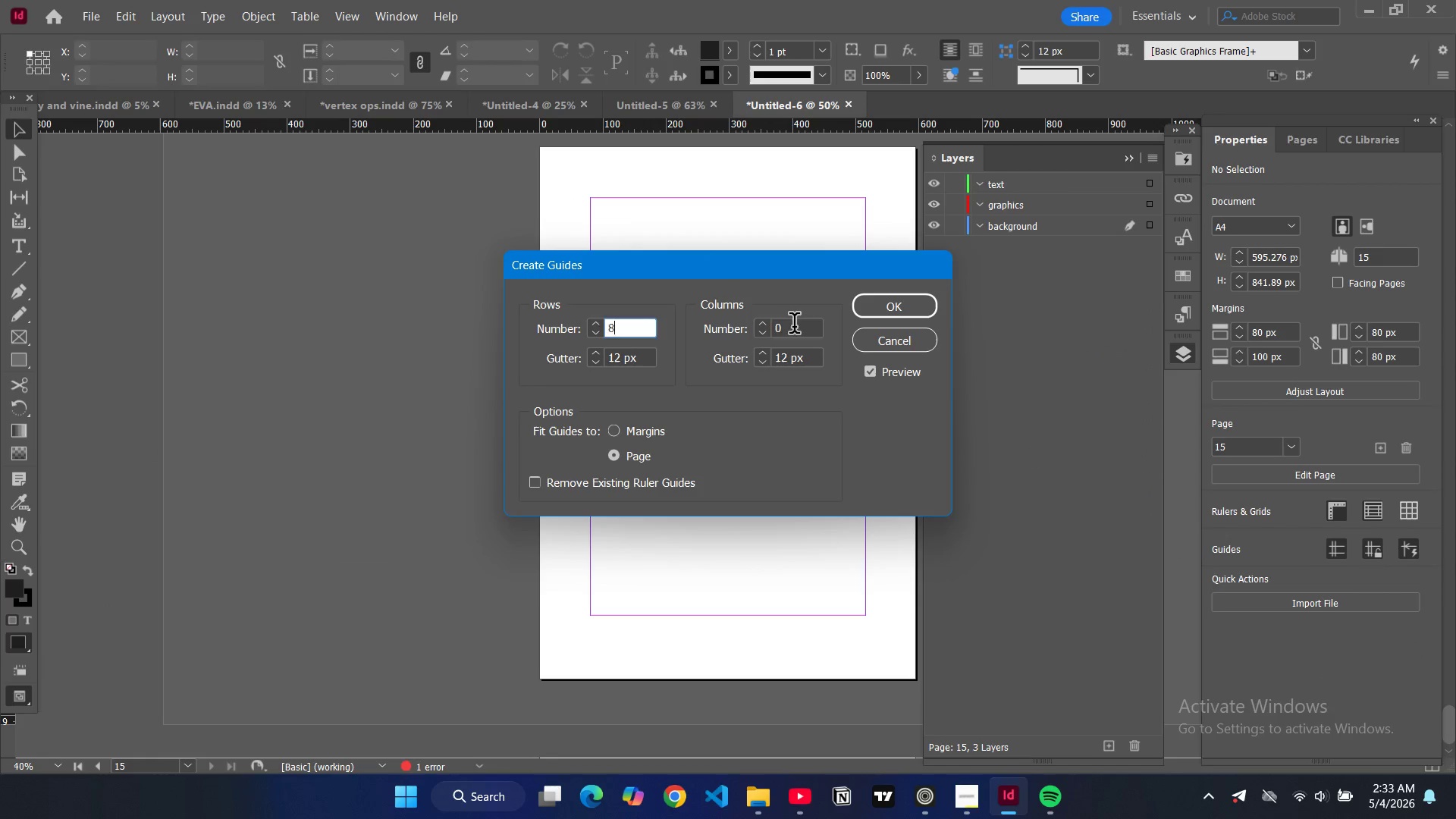 
double_click([794, 326])
 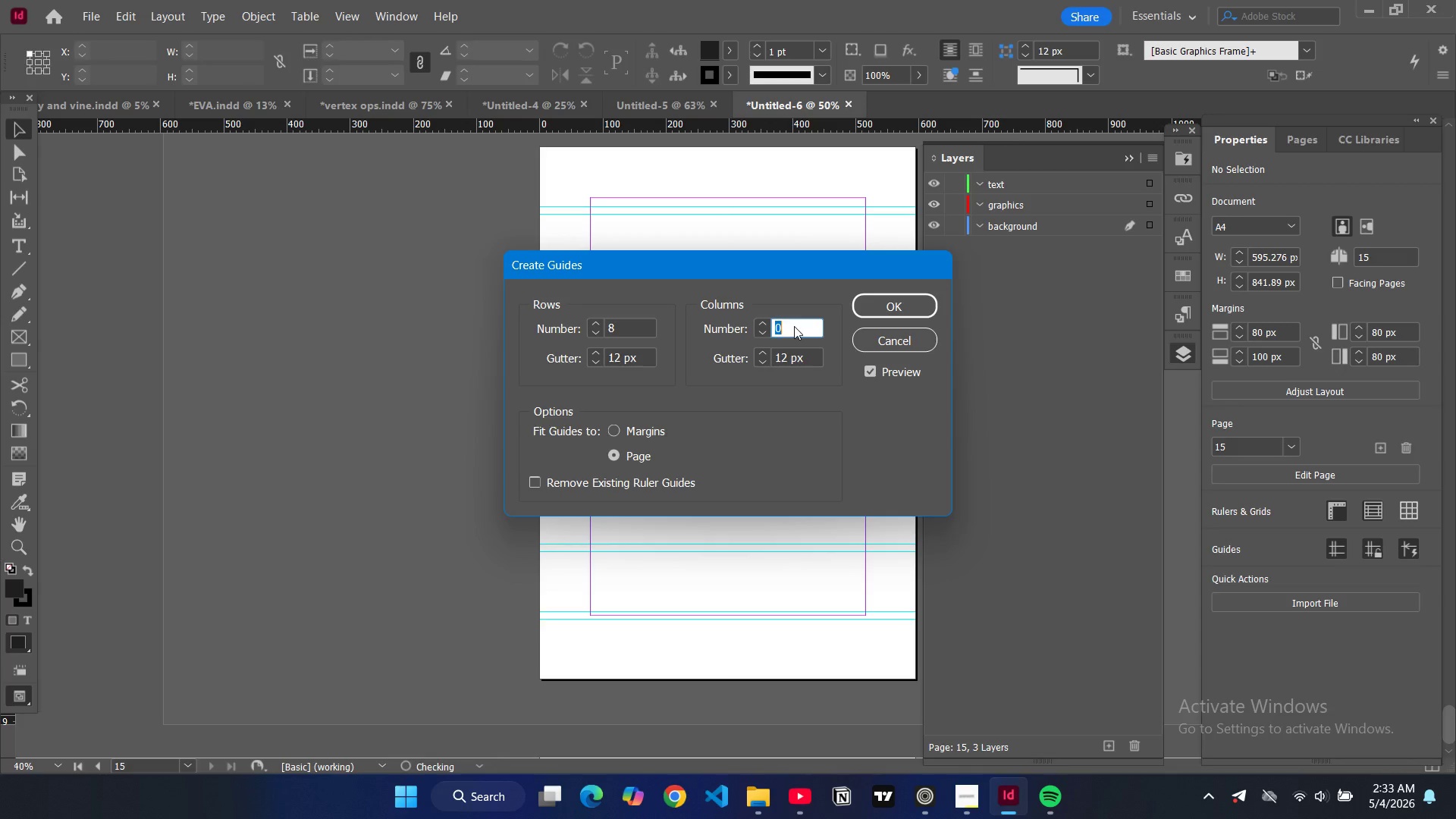 
type(15)
 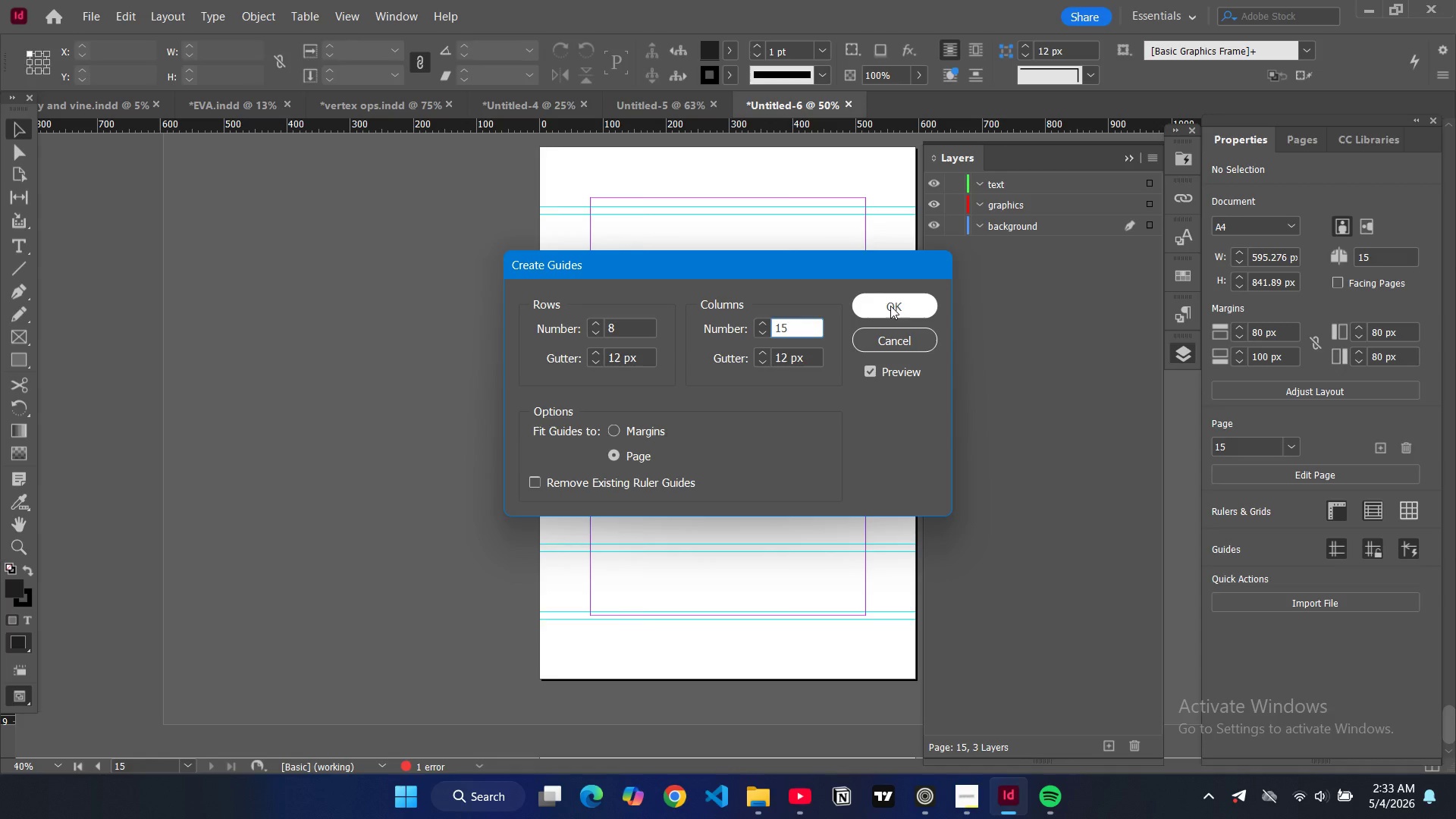 
left_click([890, 306])
 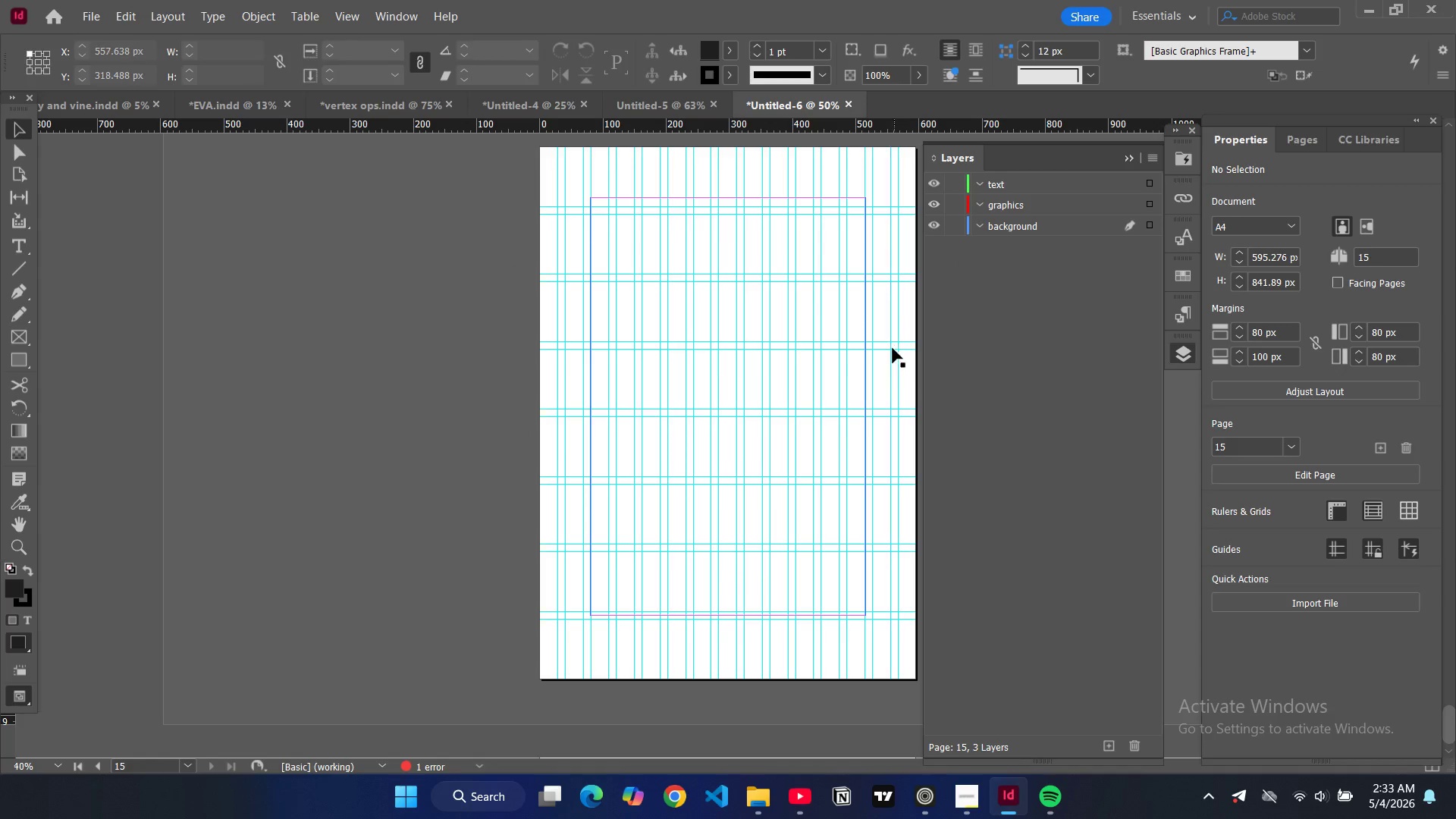 
key(Control+V)
 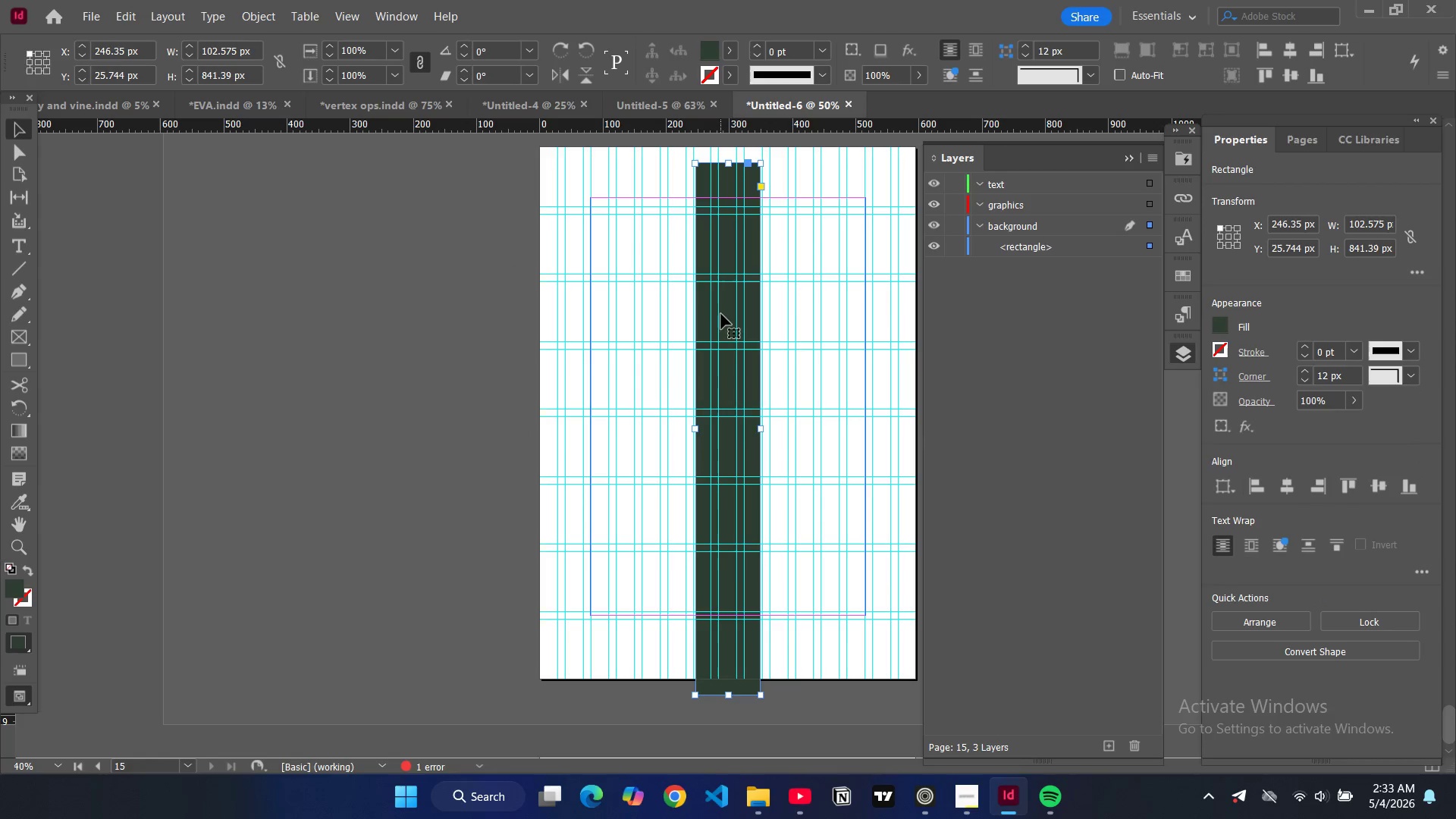 
left_click_drag(start_coordinate=[726, 316], to_coordinate=[883, 303])
 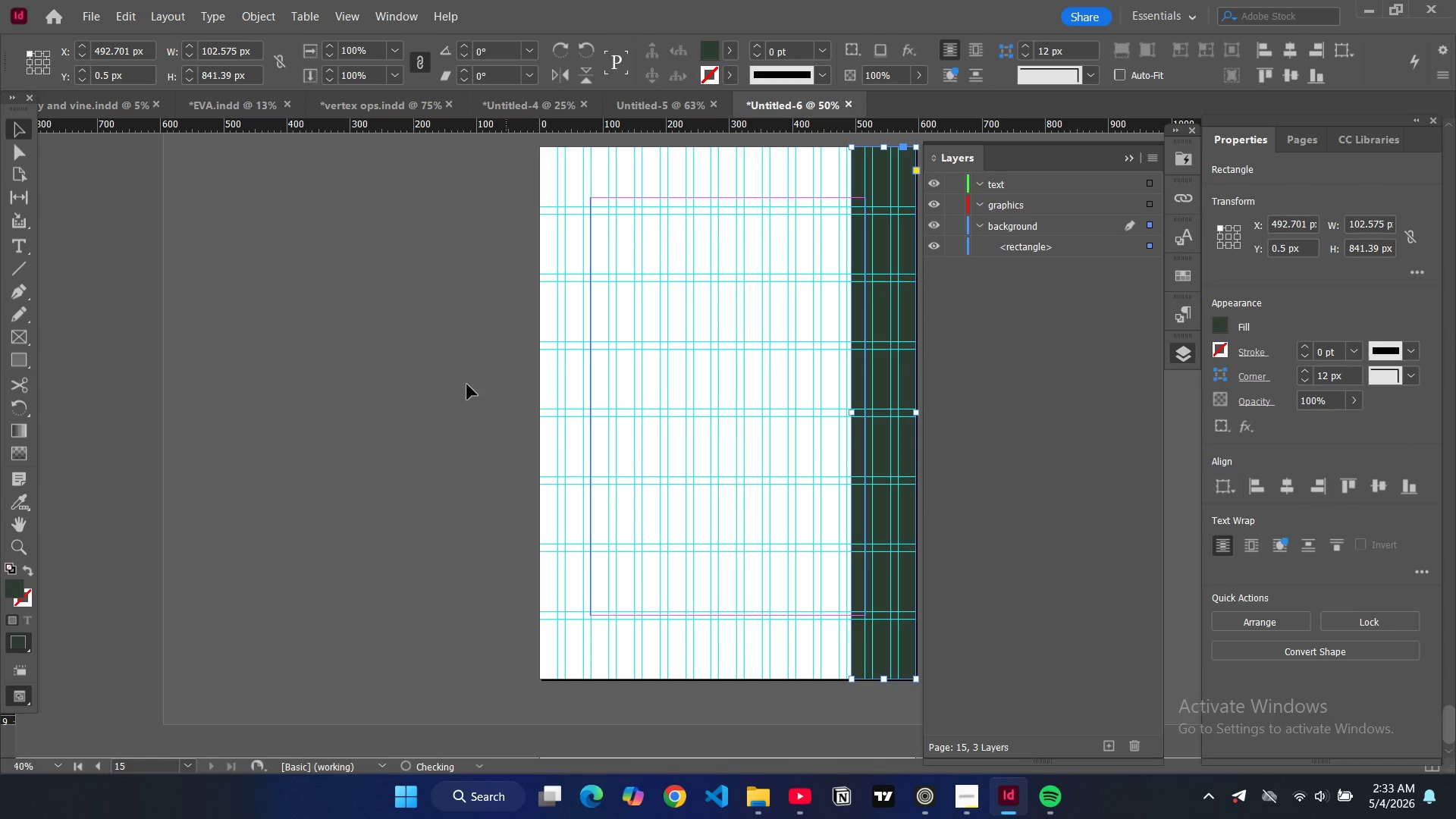 
left_click([453, 382])
 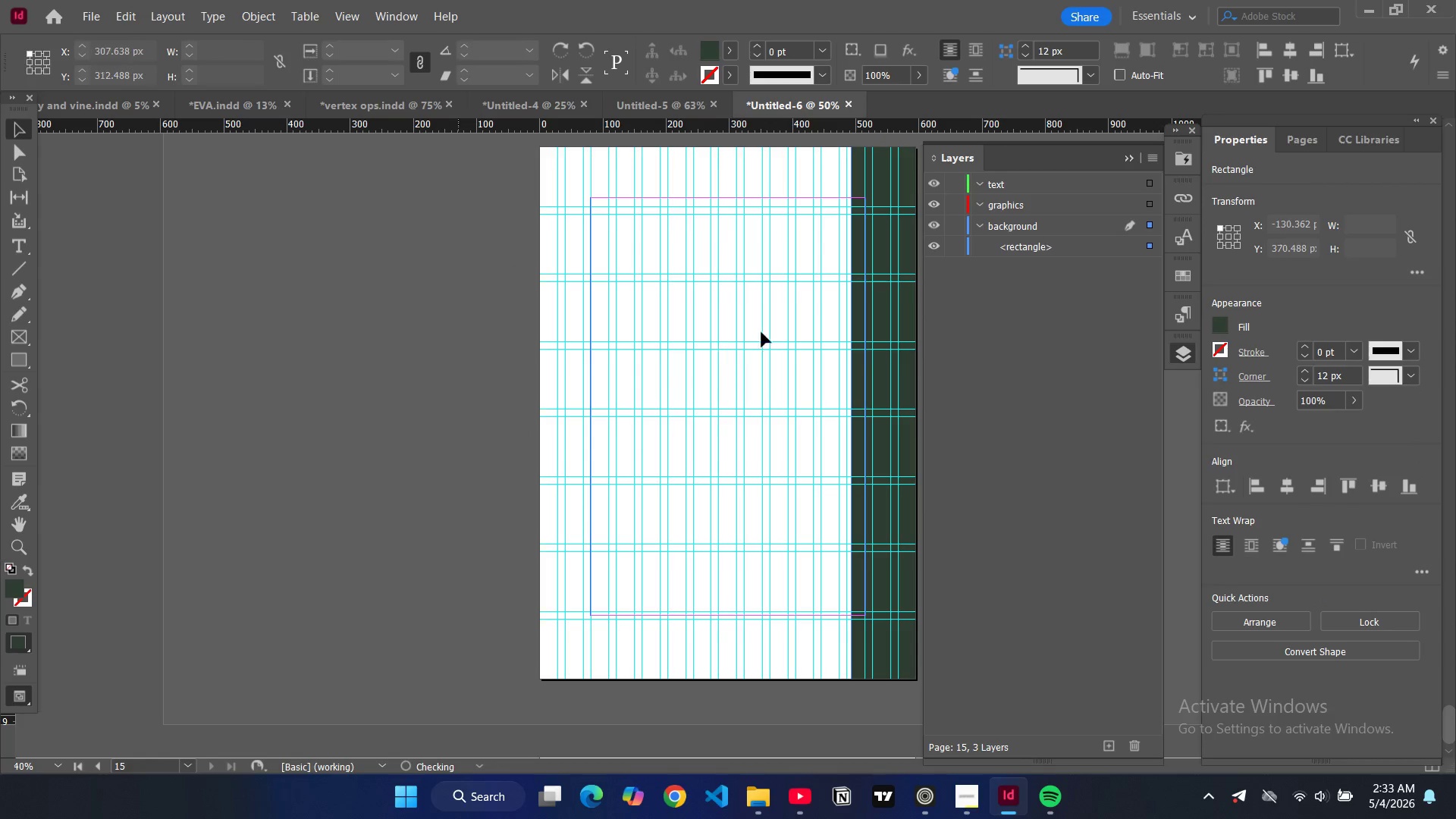 
scroll: coordinate [811, 324], scroll_direction: up, amount: 10.0
 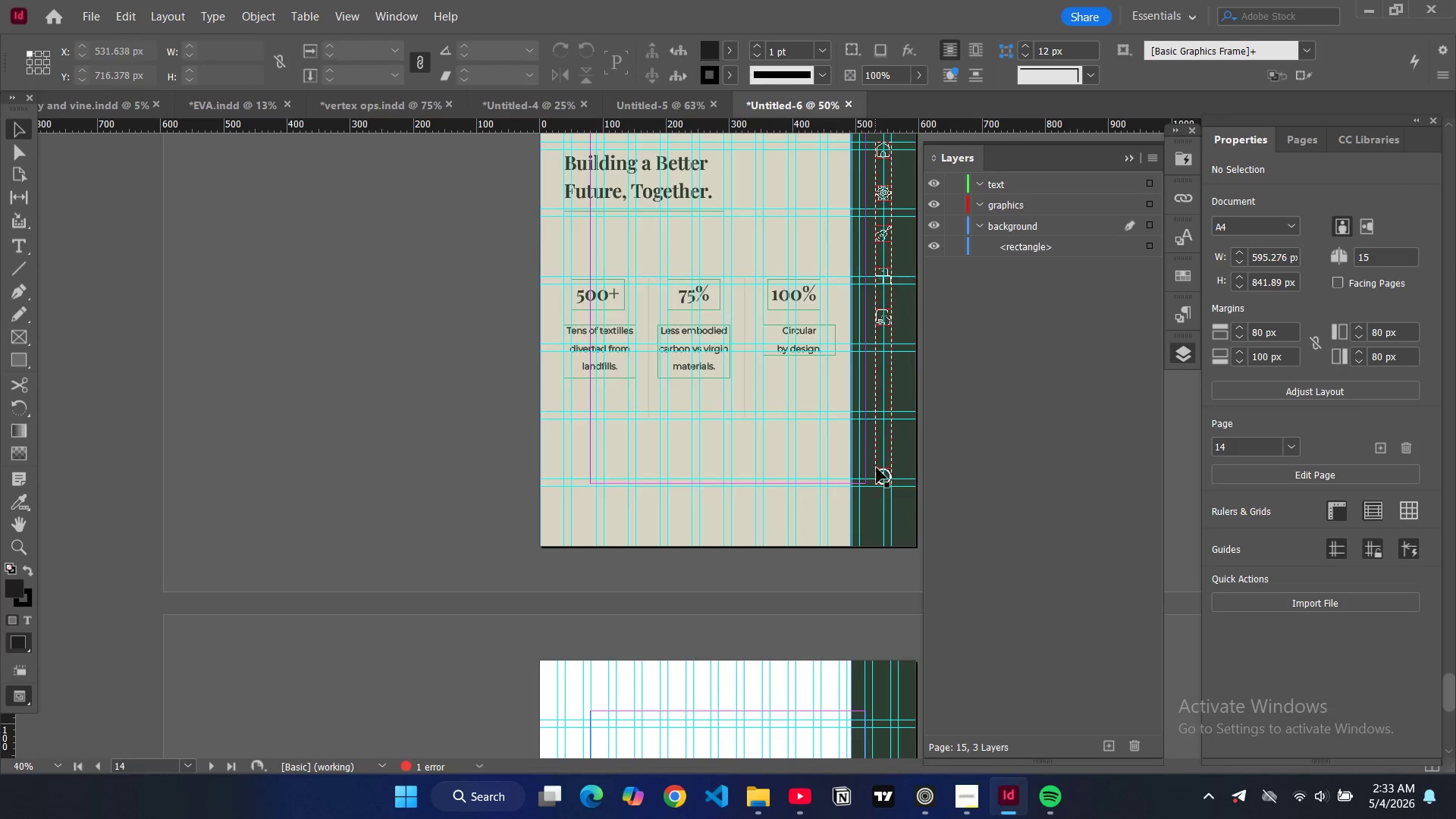 
left_click([877, 469])
 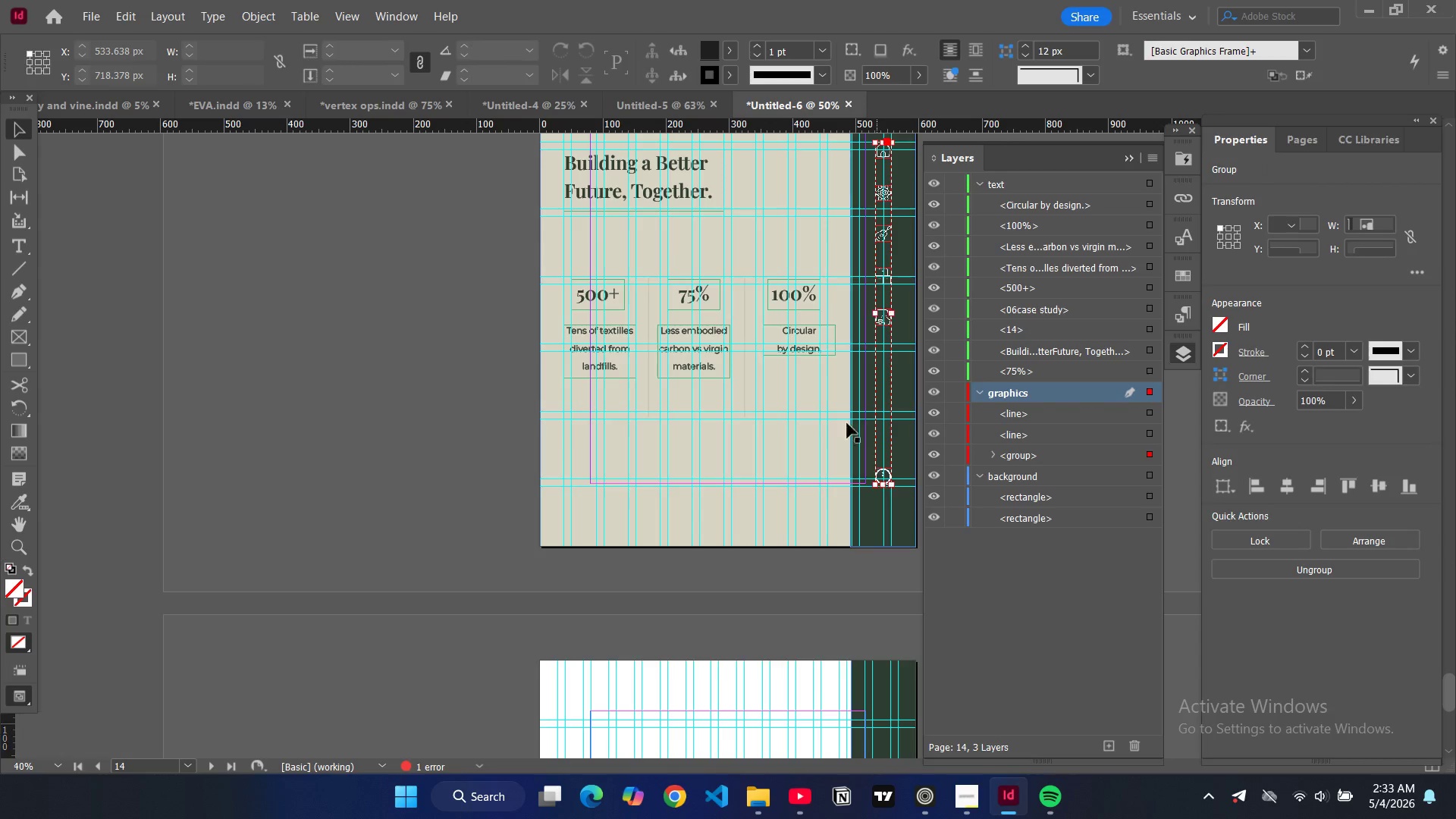 
key(Control+C)
 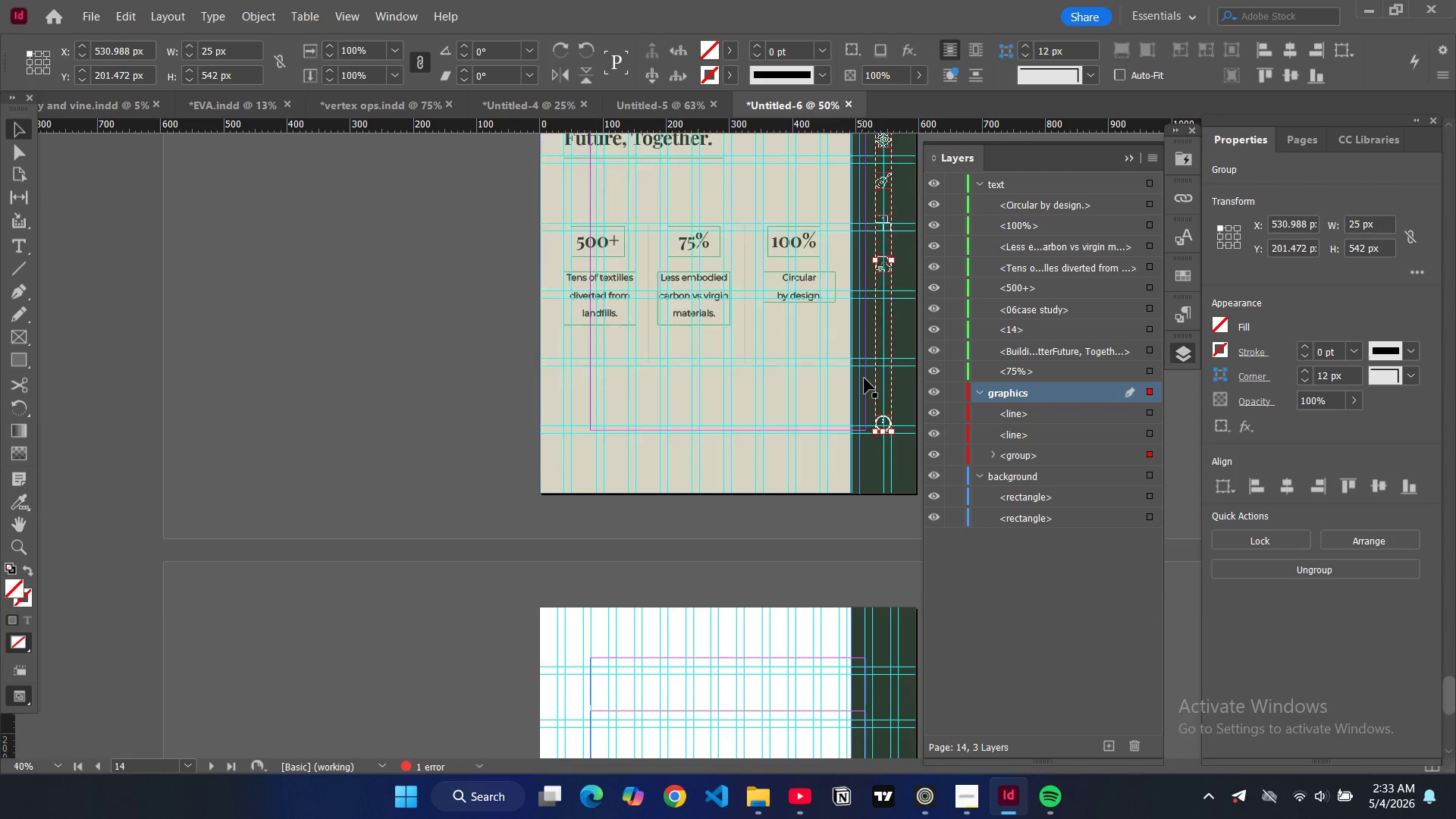 
scroll: coordinate [881, 402], scroll_direction: down, amount: 10.0
 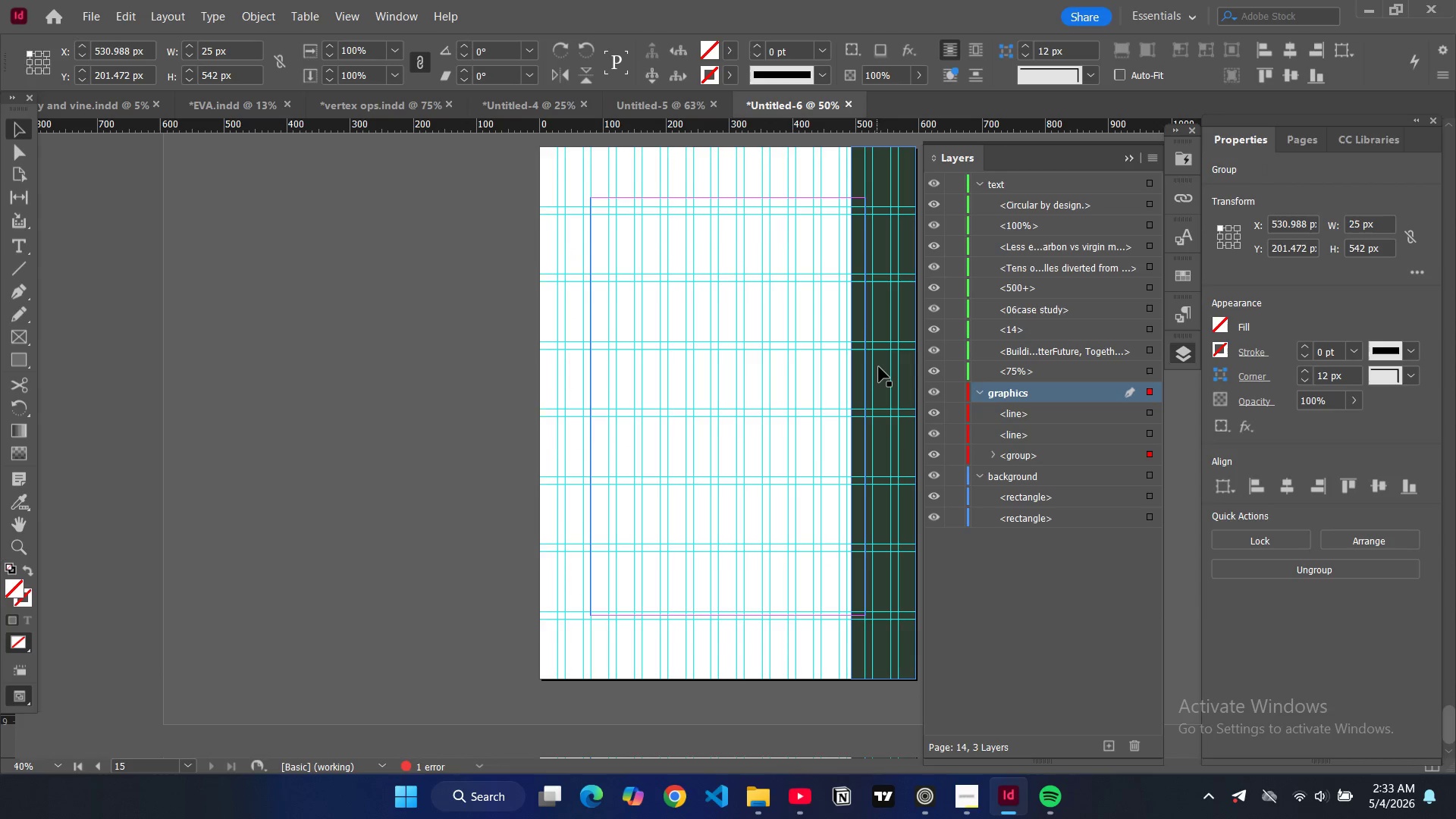 
left_click([879, 367])
 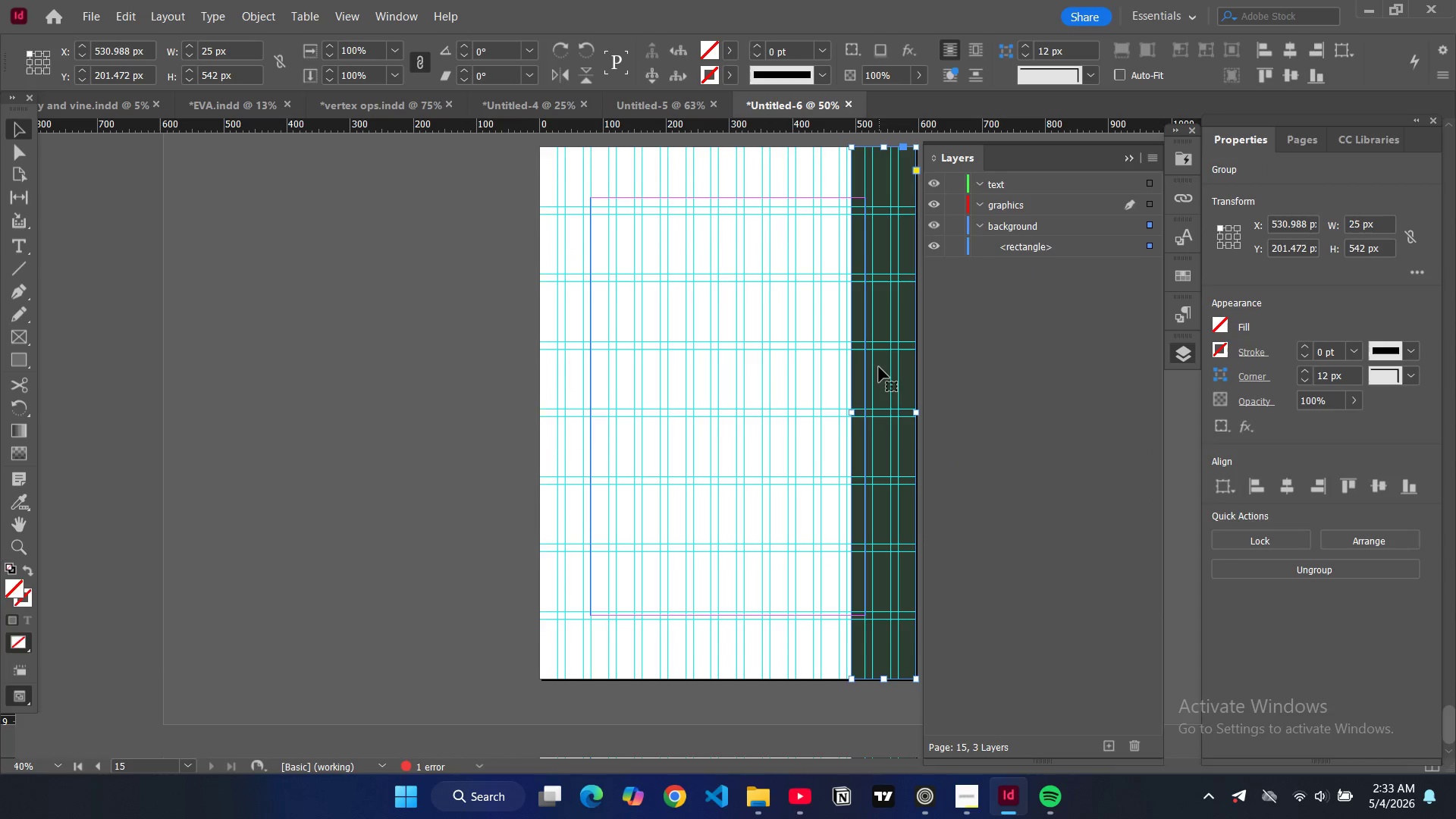 
key(Control+V)
 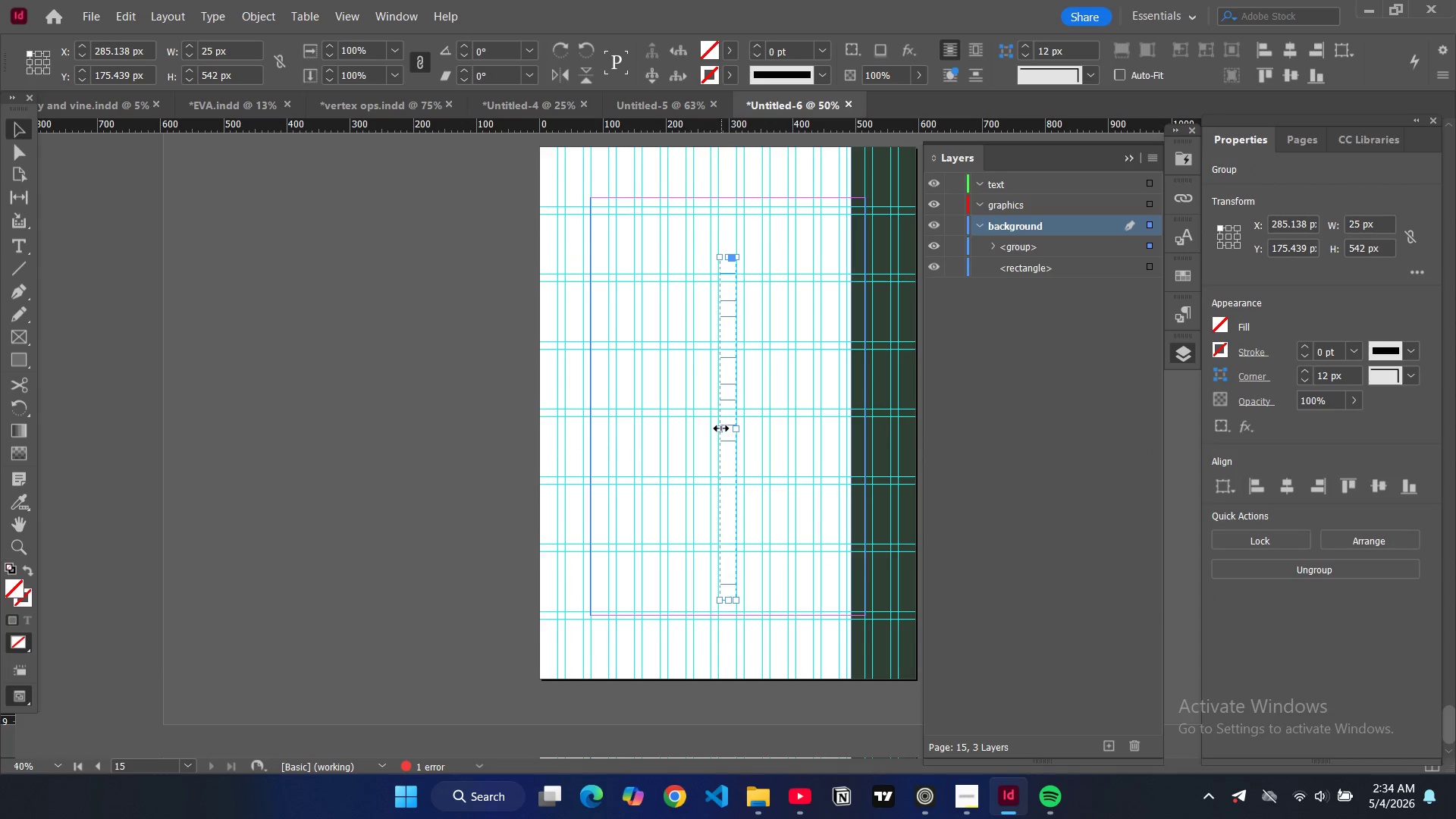 
left_click_drag(start_coordinate=[722, 447], to_coordinate=[885, 465])
 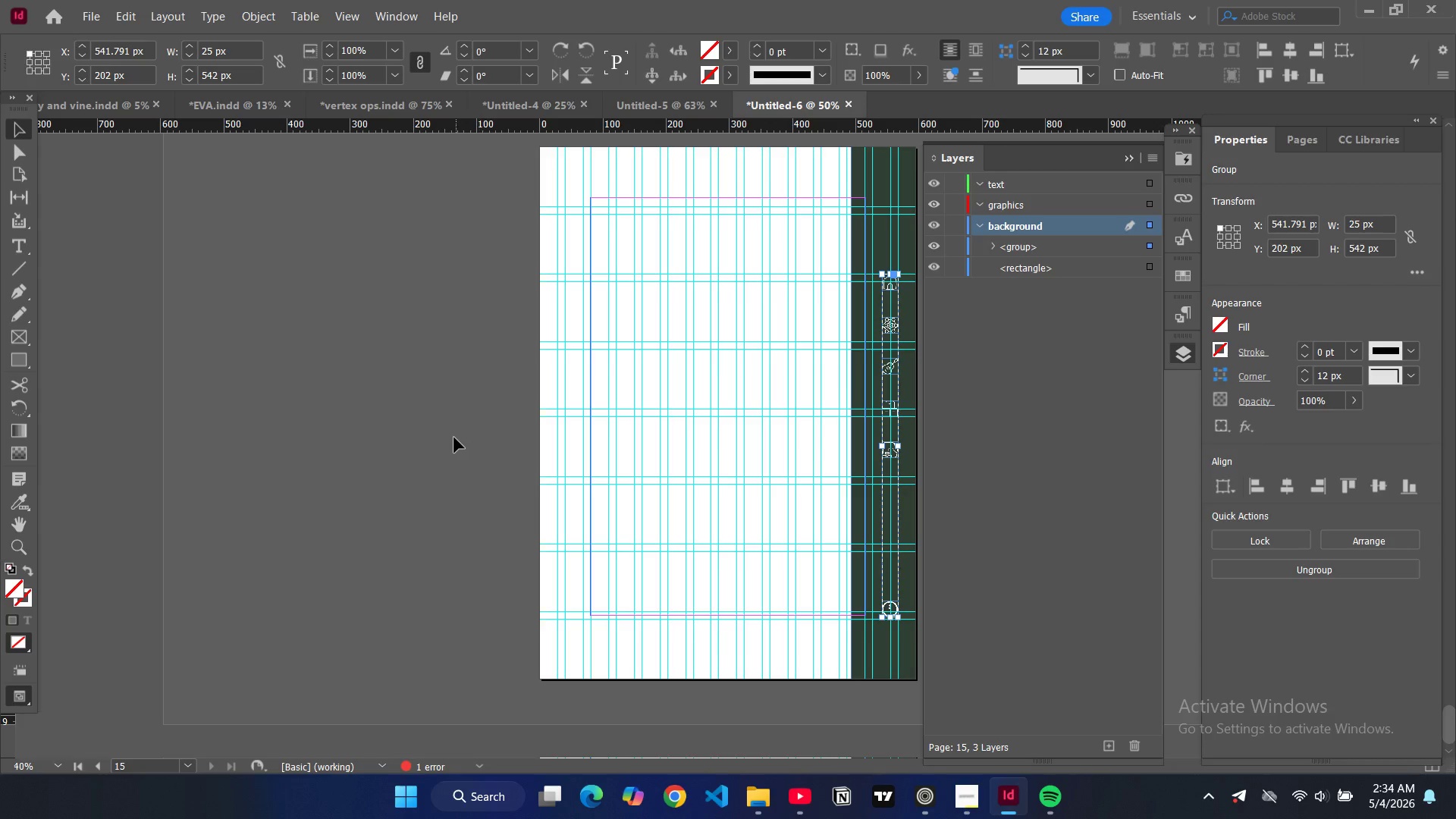 
left_click([454, 438])
 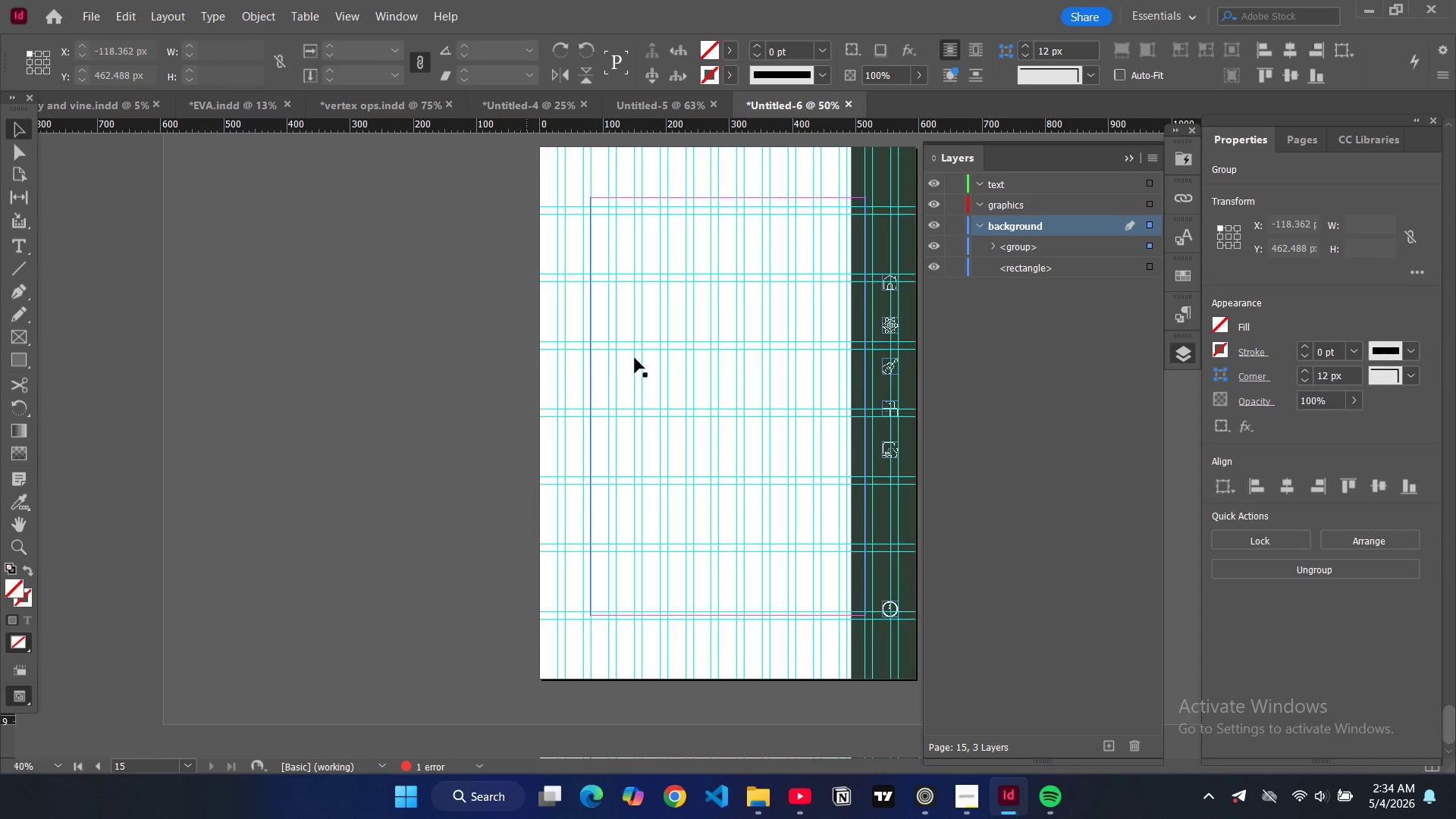 
scroll: coordinate [869, 286], scroll_direction: up, amount: 15.0
 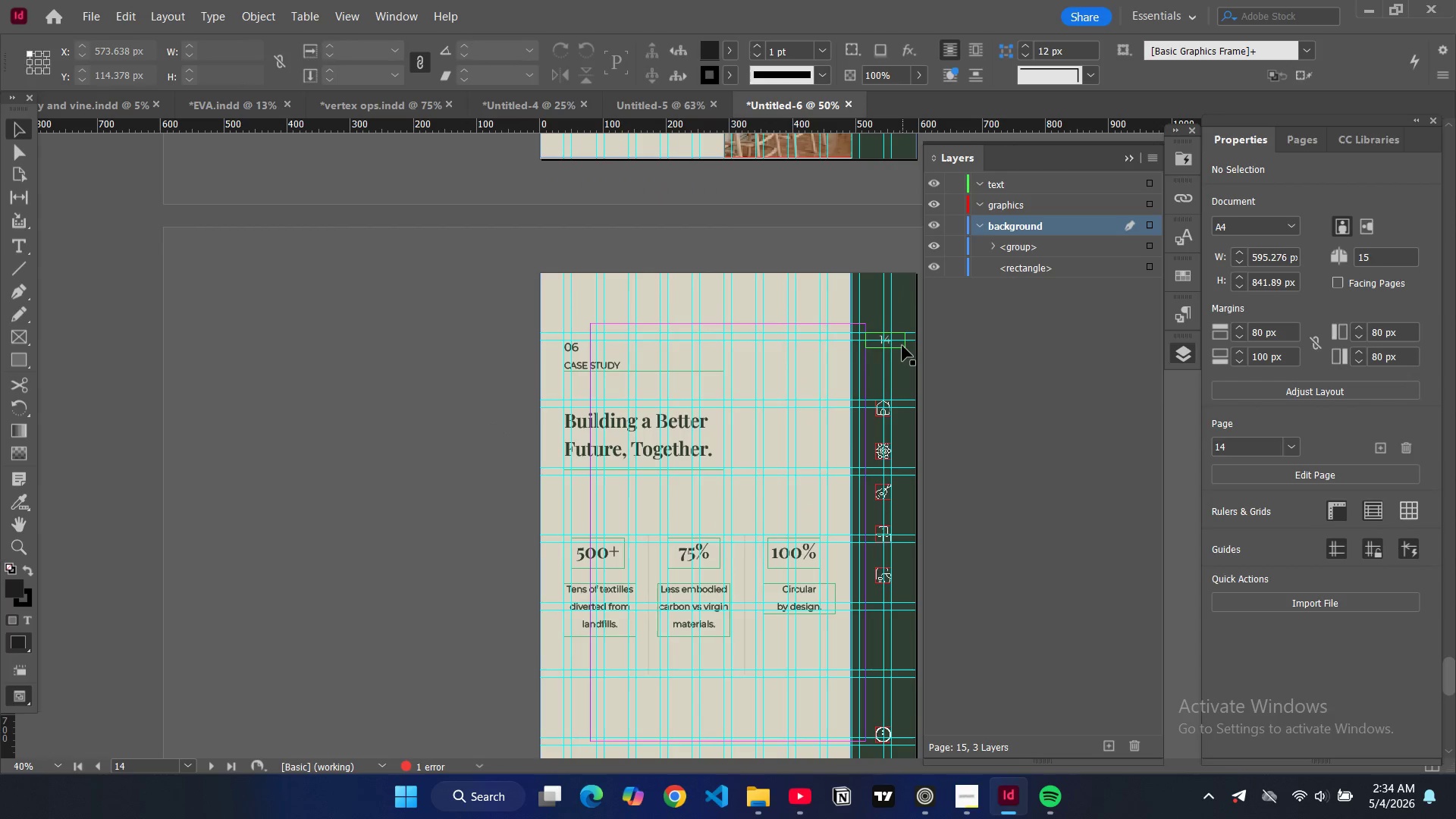 
left_click([902, 346])
 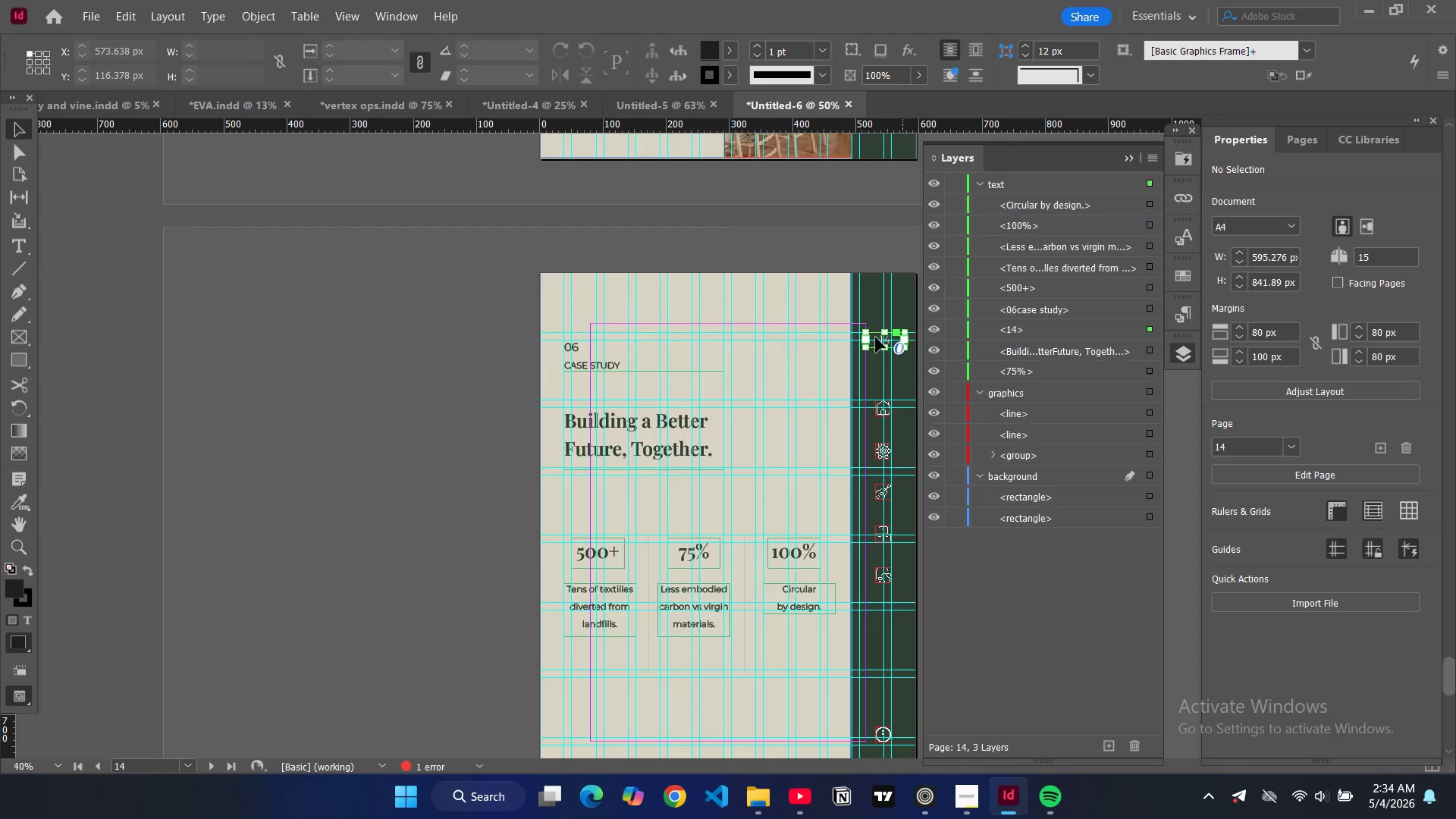 
key(Control+C)
 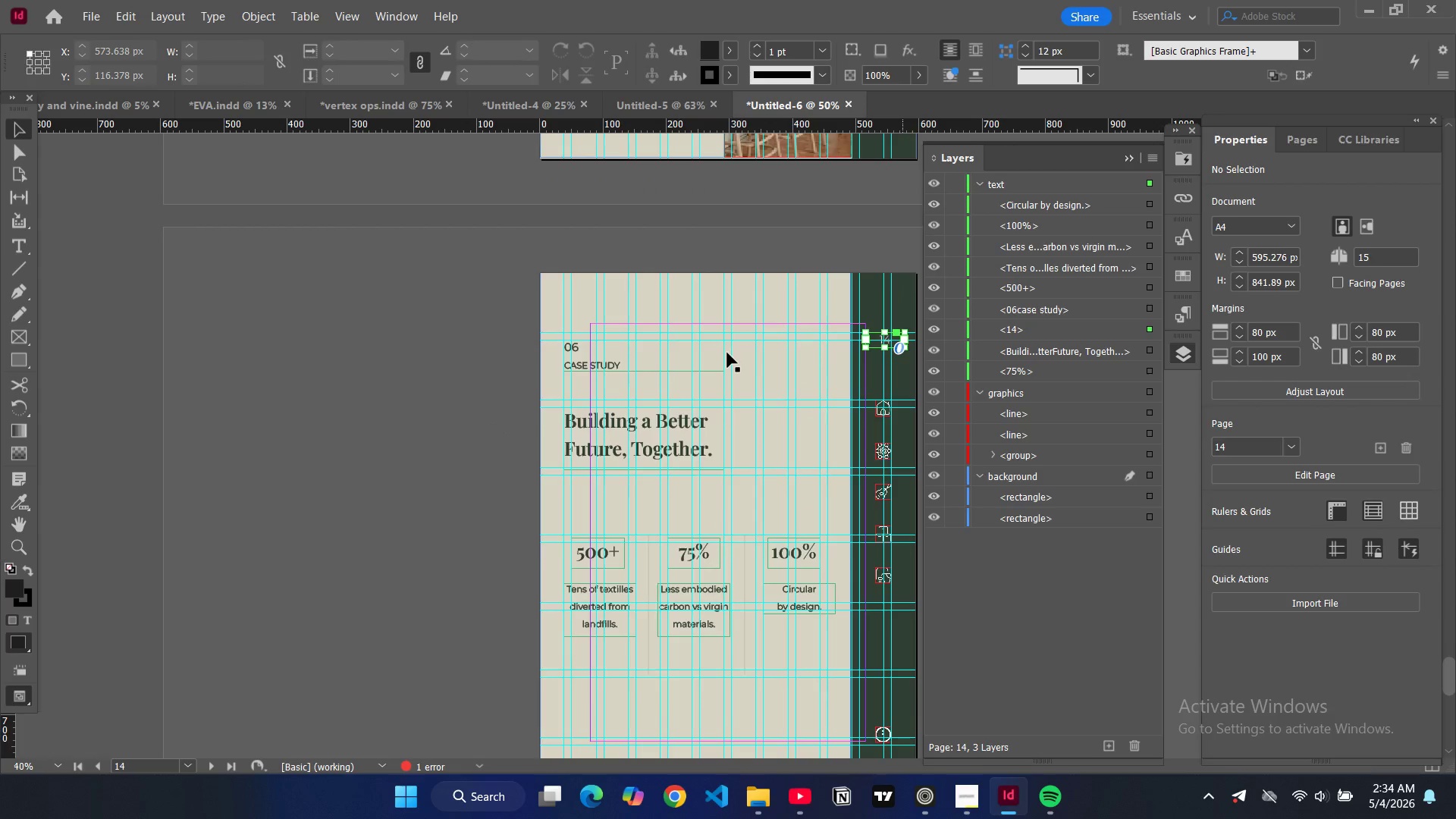 
scroll: coordinate [743, 355], scroll_direction: down, amount: 16.0
 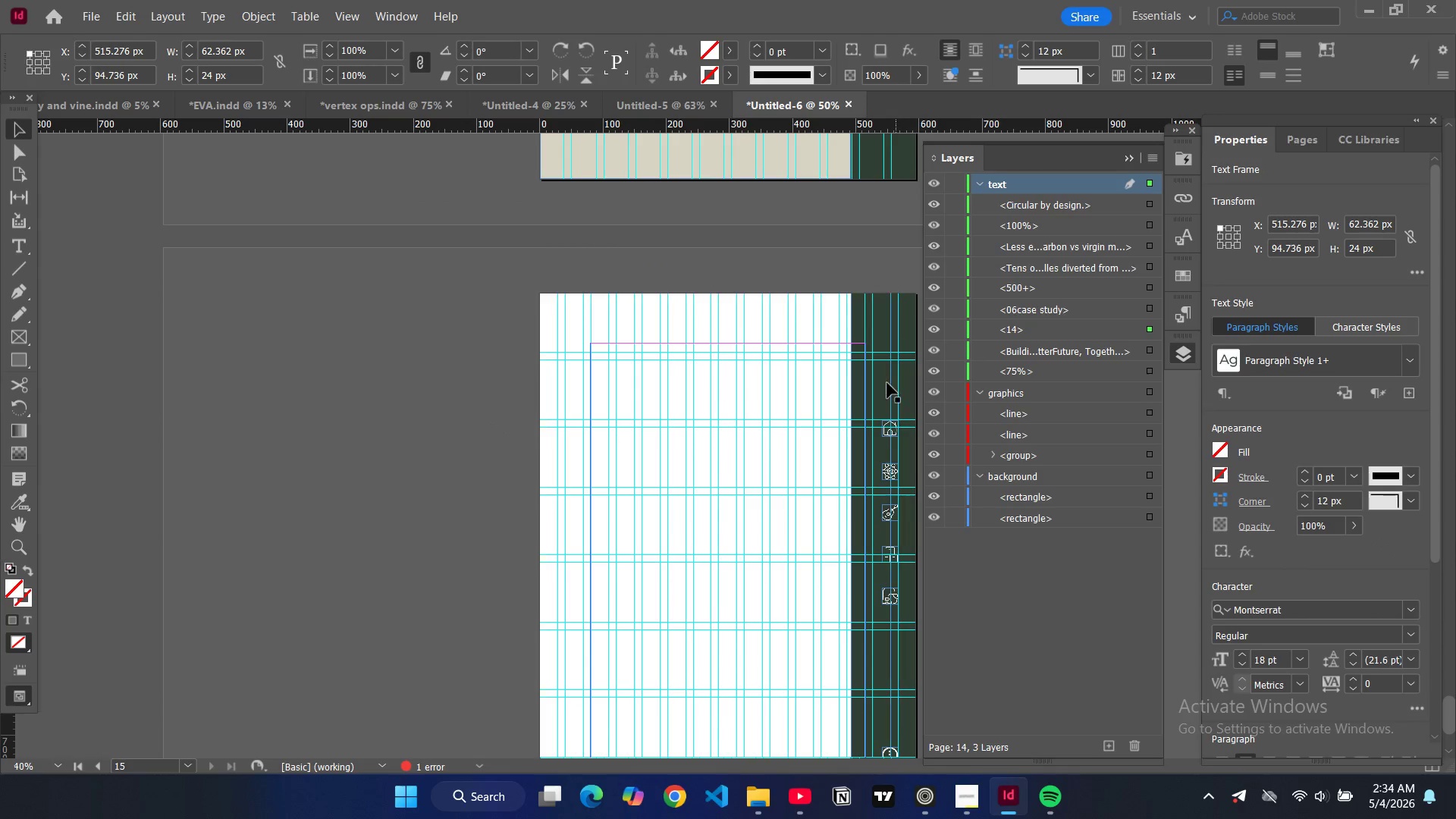 
left_click([886, 383])
 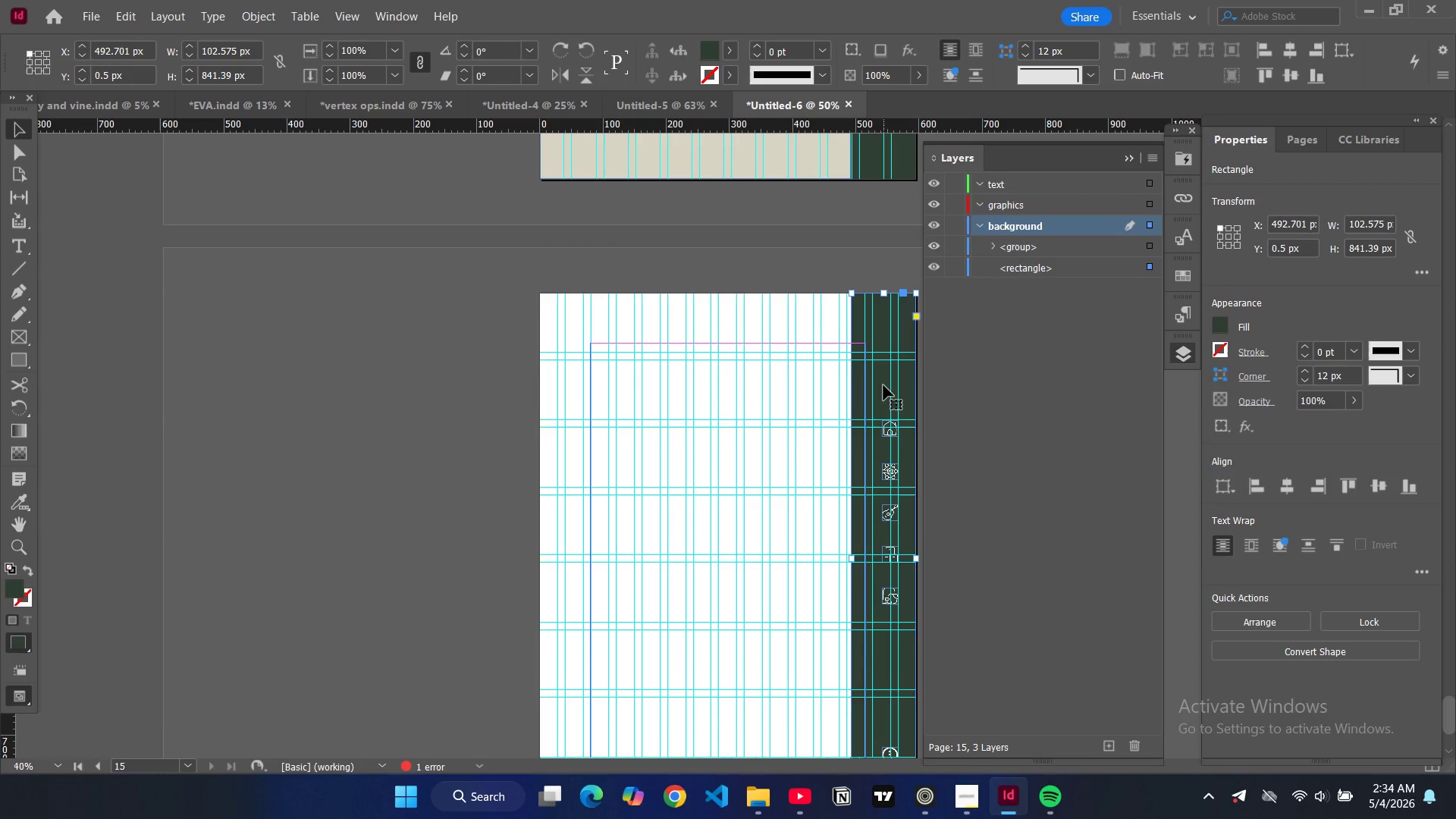 
key(Control+V)
 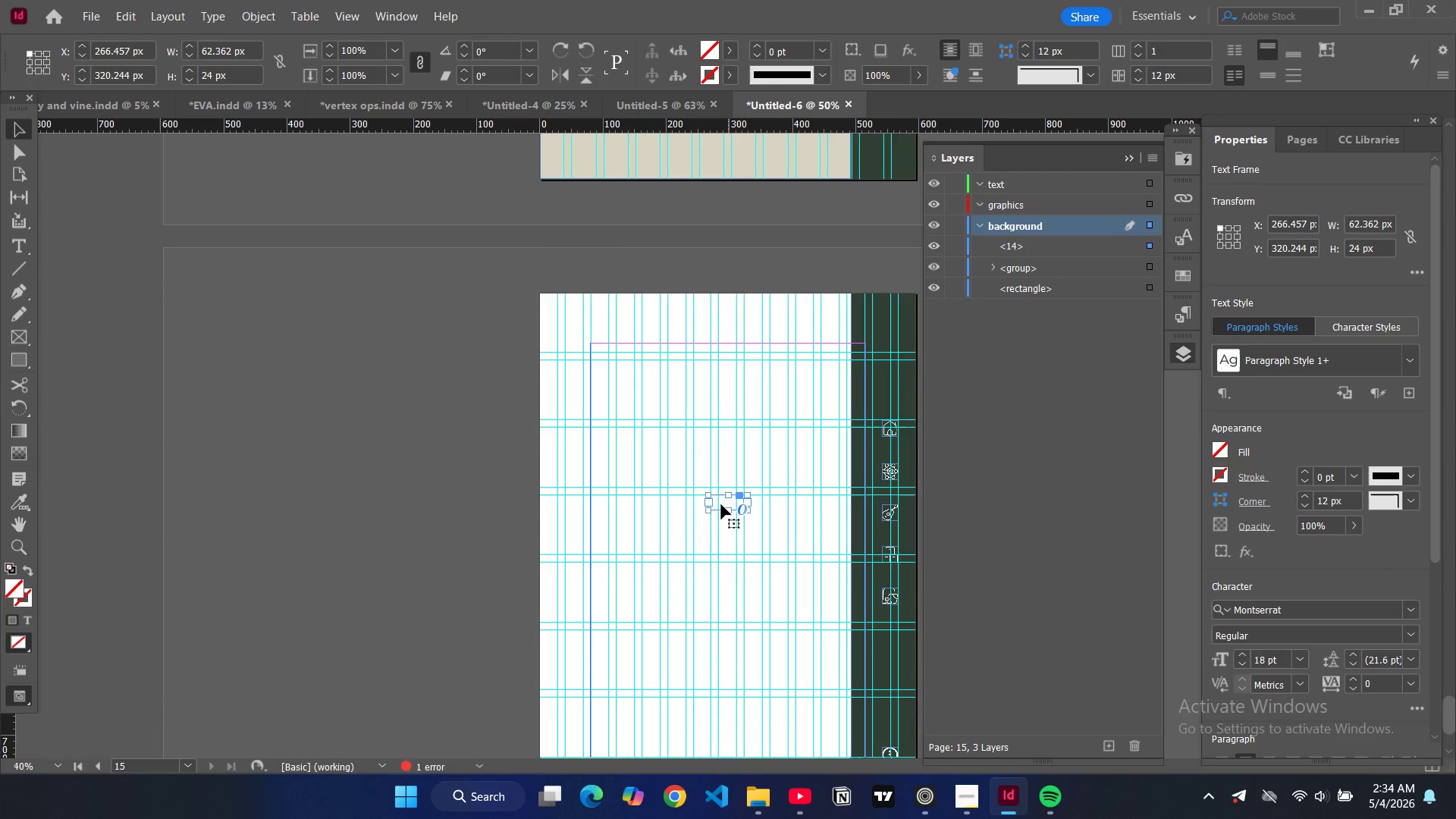 
left_click_drag(start_coordinate=[720, 504], to_coordinate=[882, 361])
 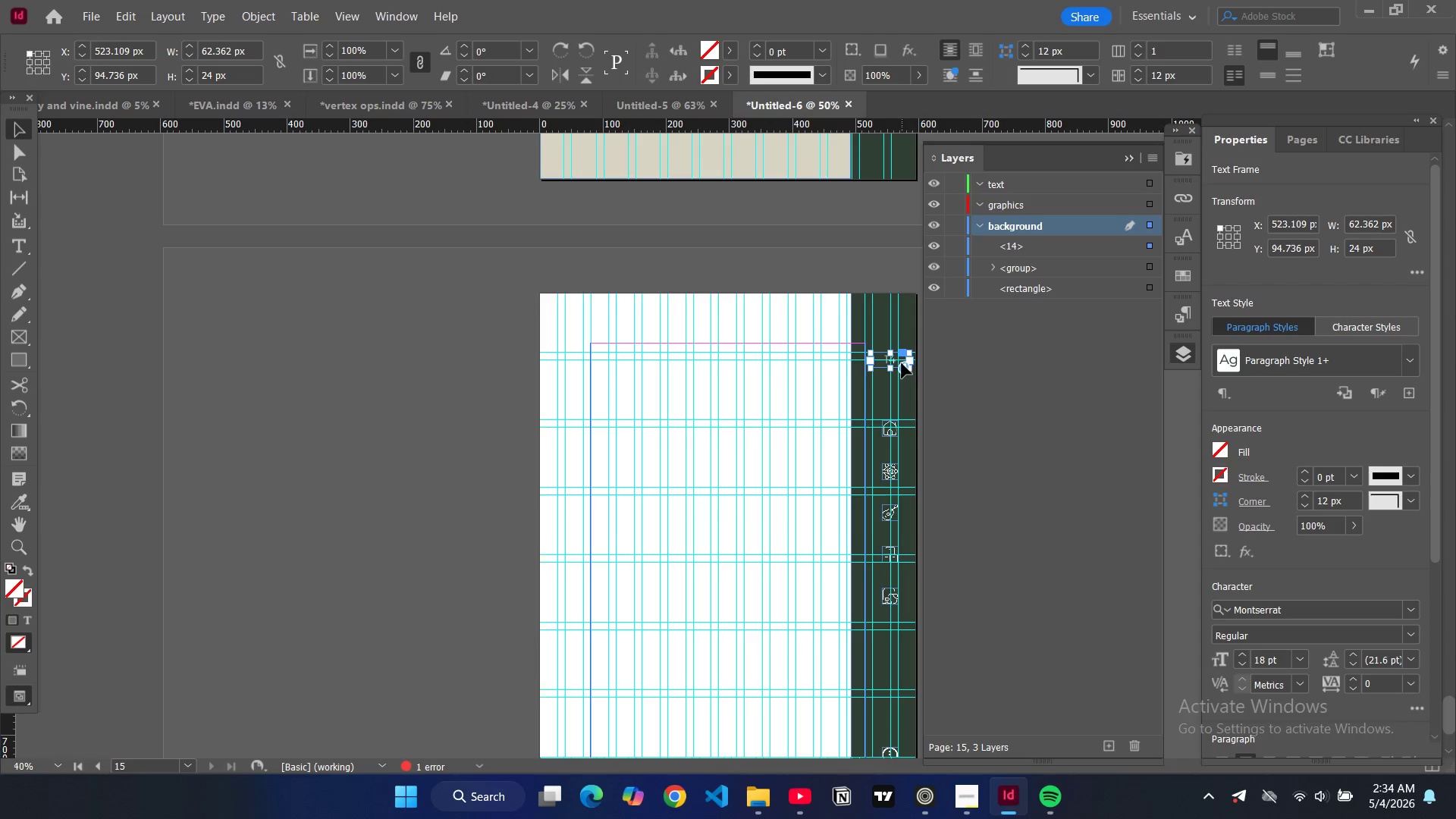 
double_click([902, 363])
 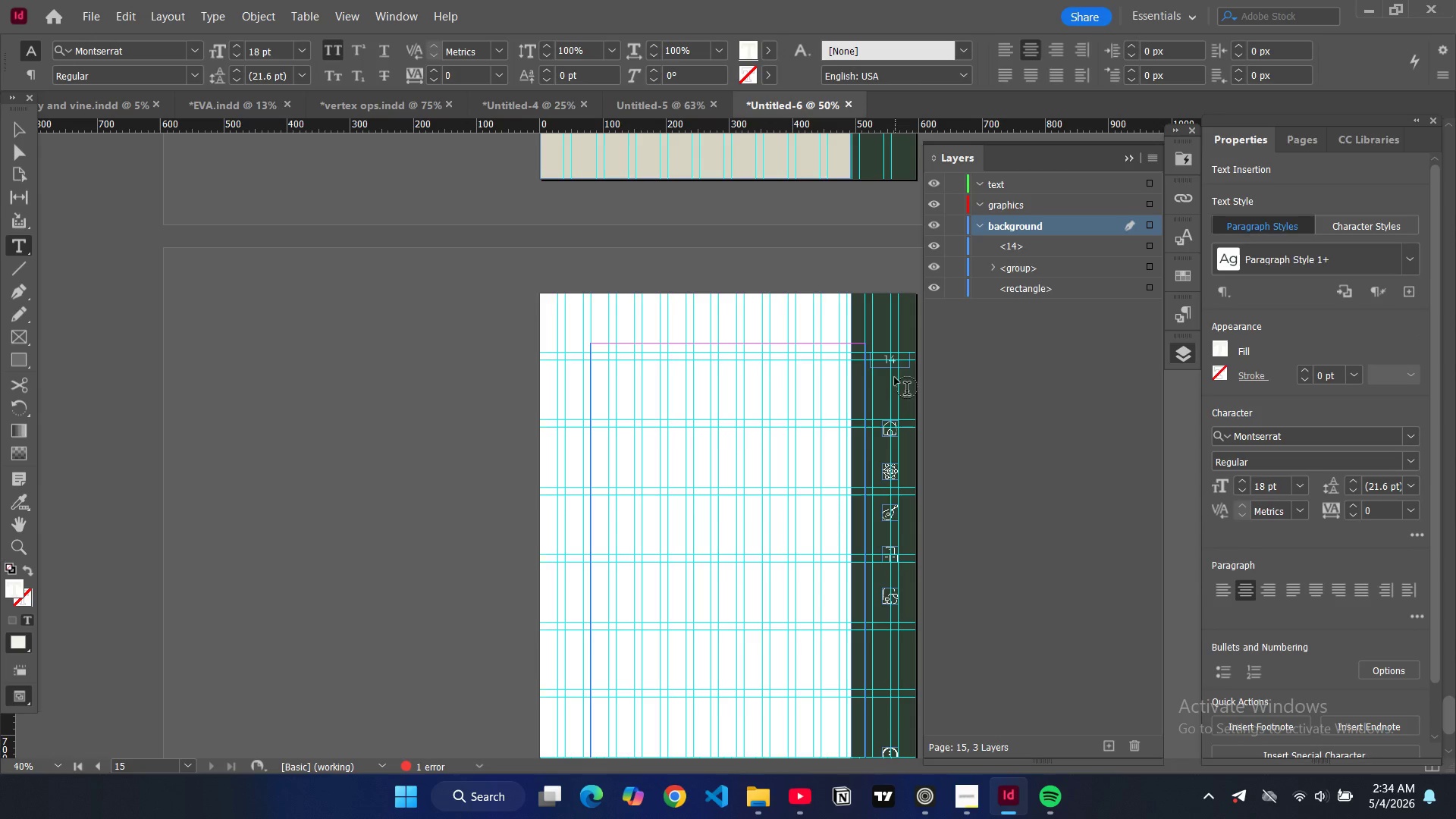 
key(Backspace)
 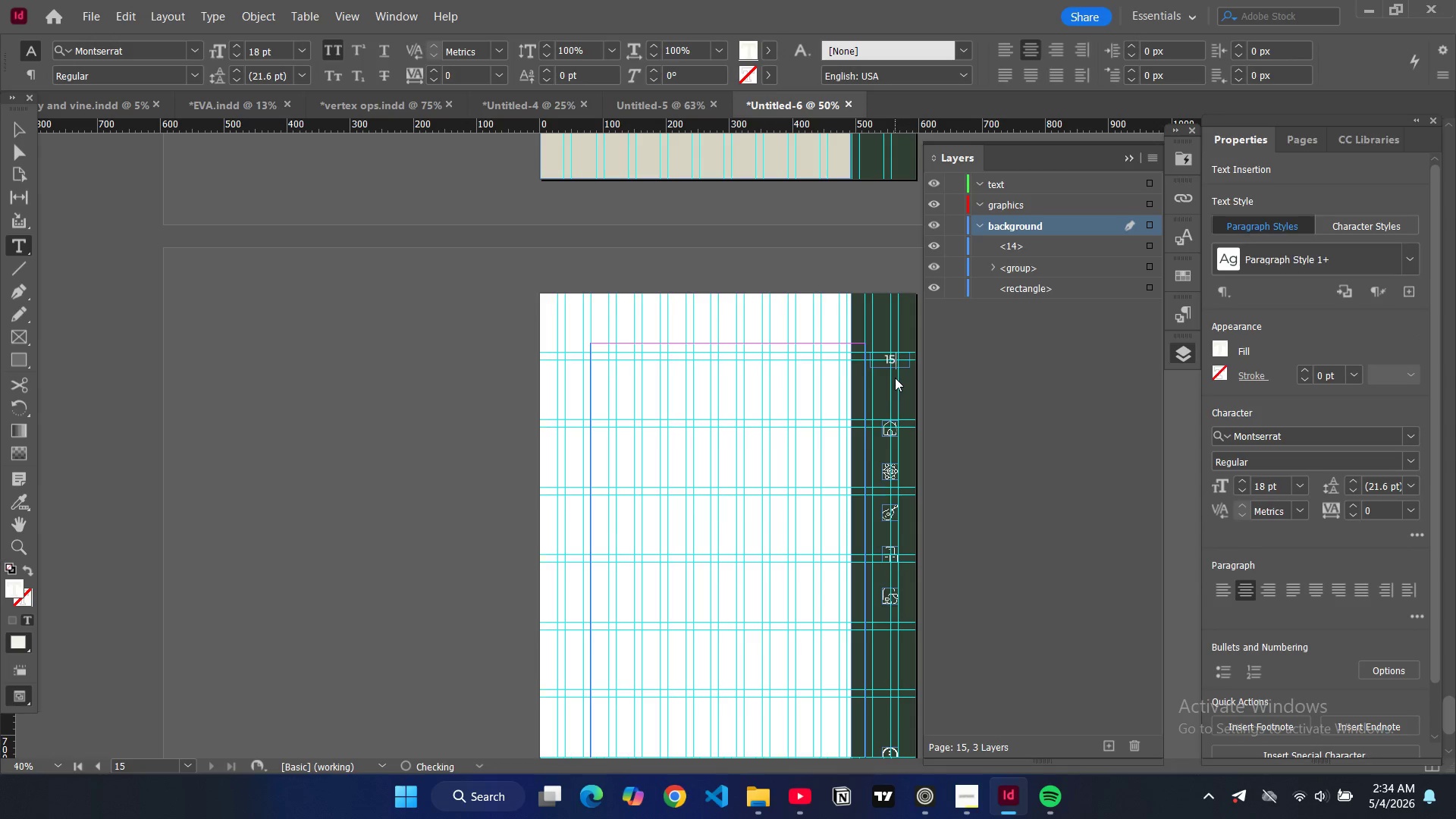 
key(5)
 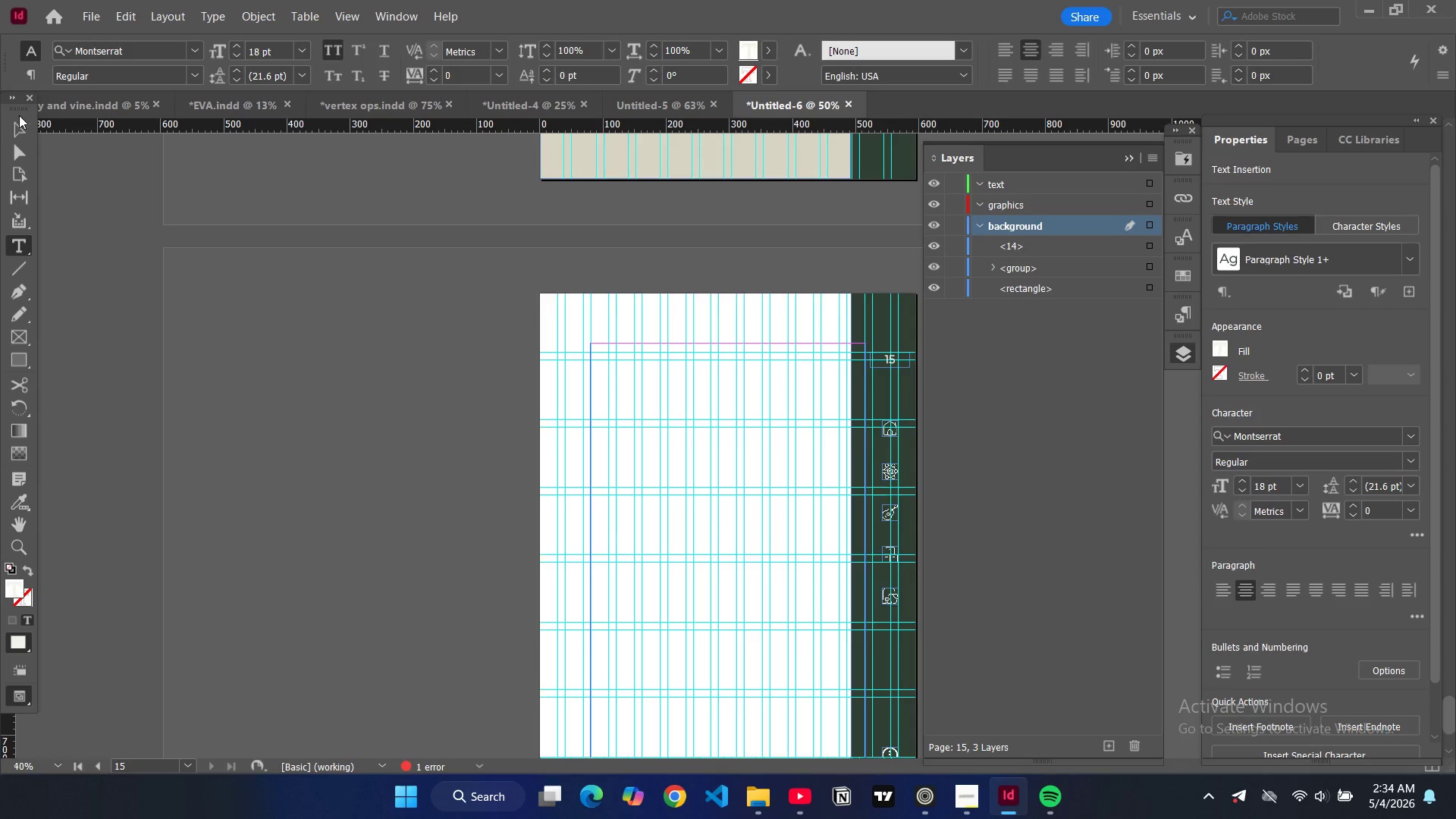 
left_click([11, 132])
 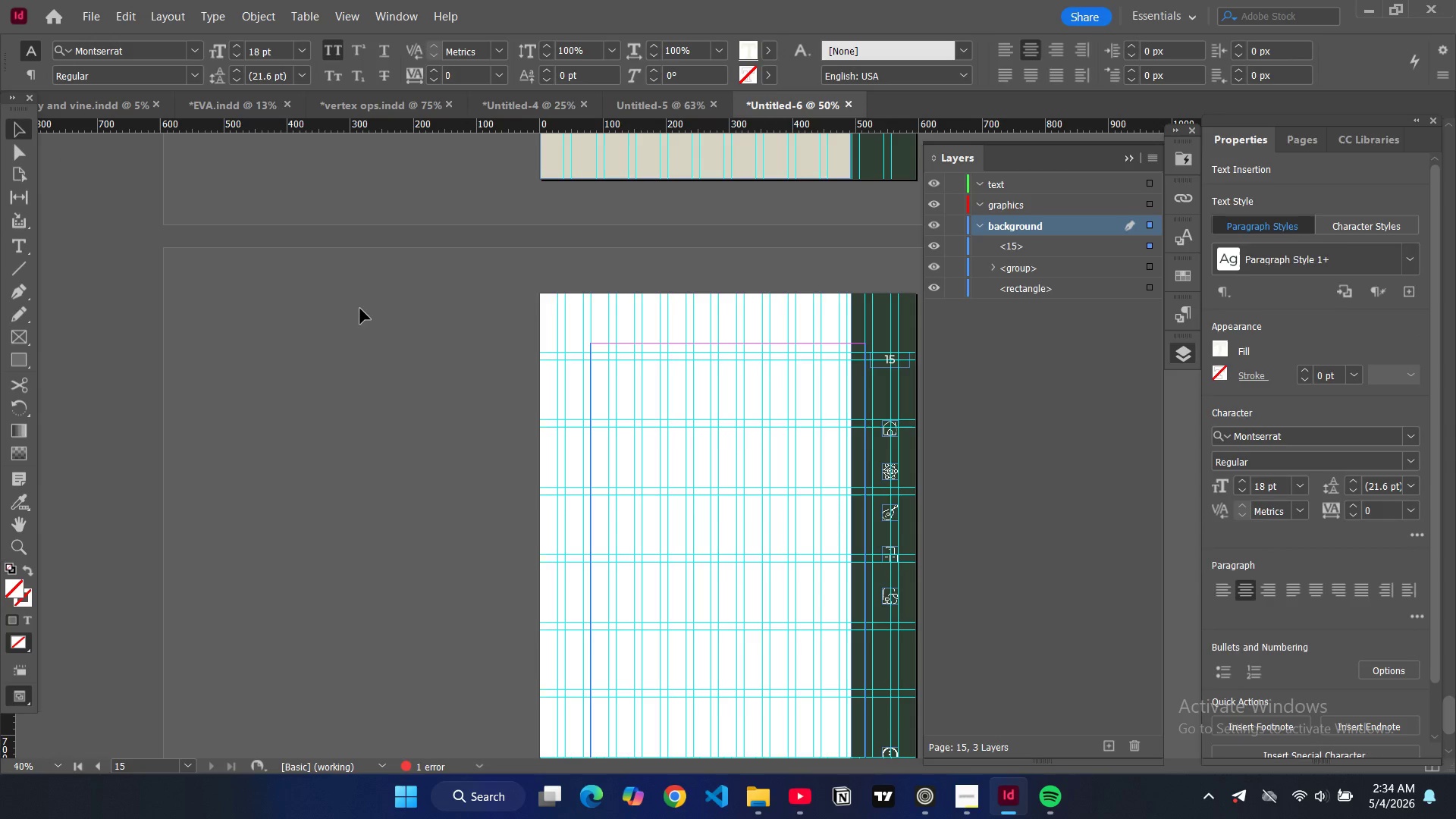 
left_click([372, 322])
 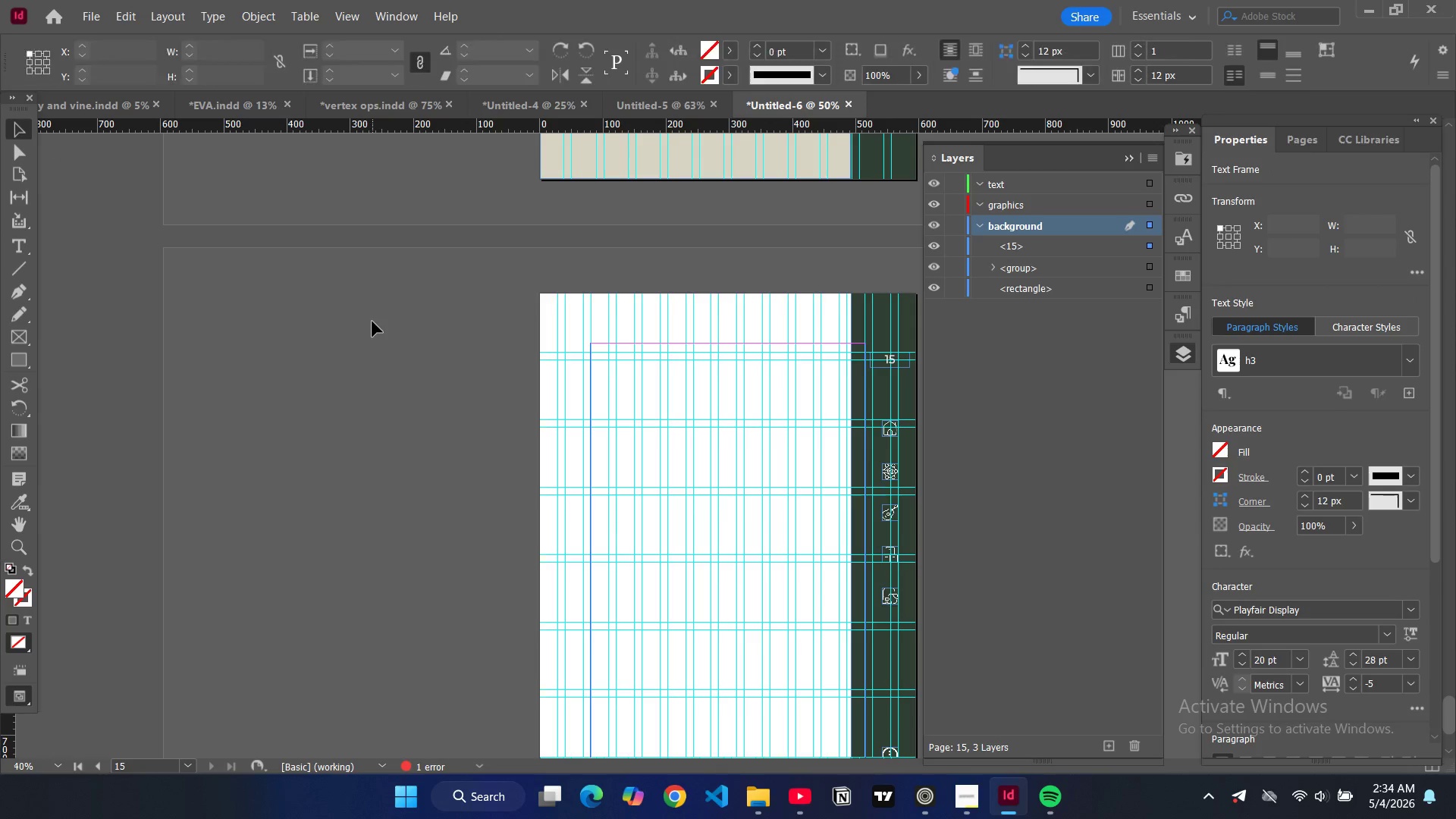 
key(W)
 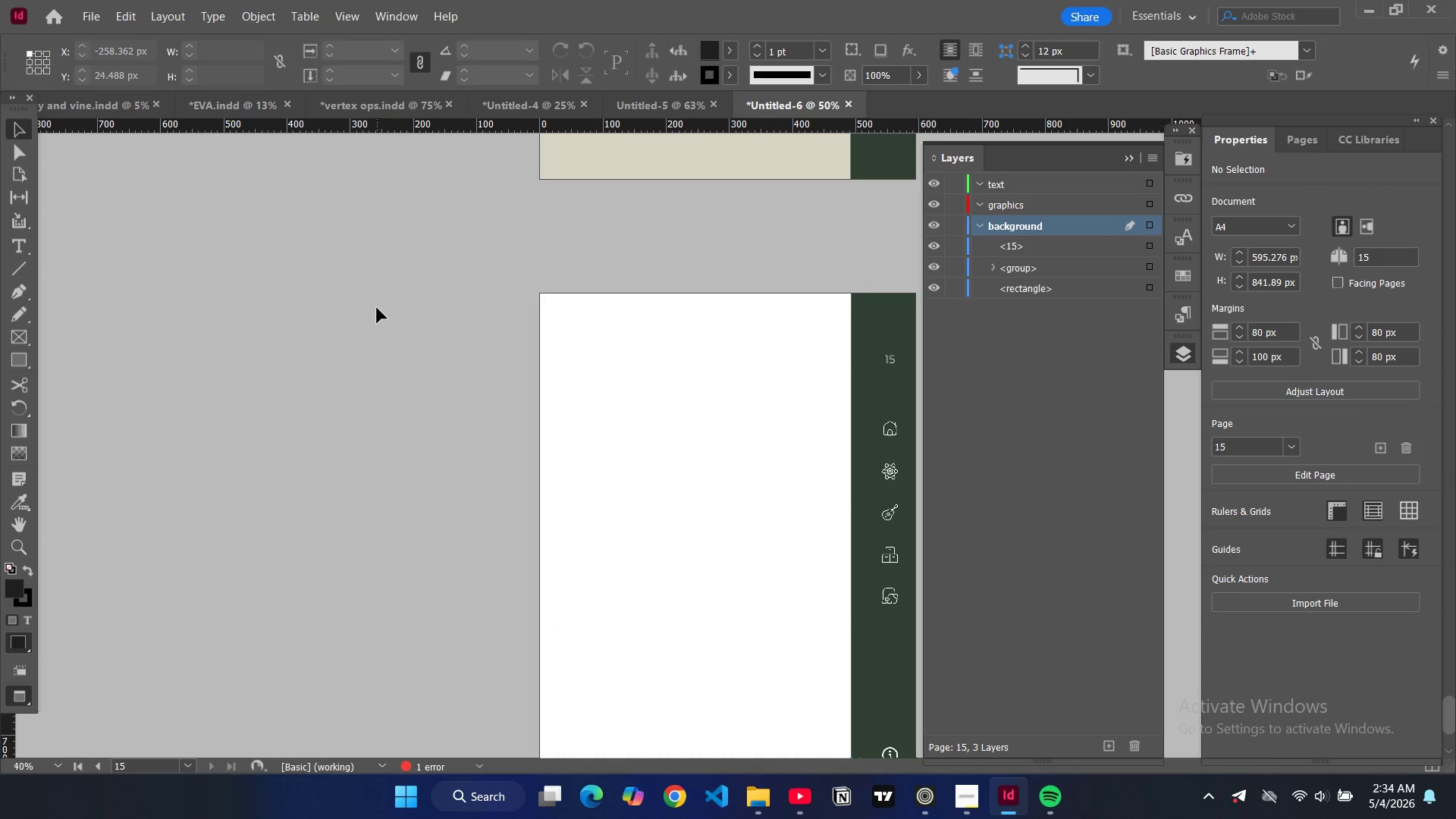 
key(W)
 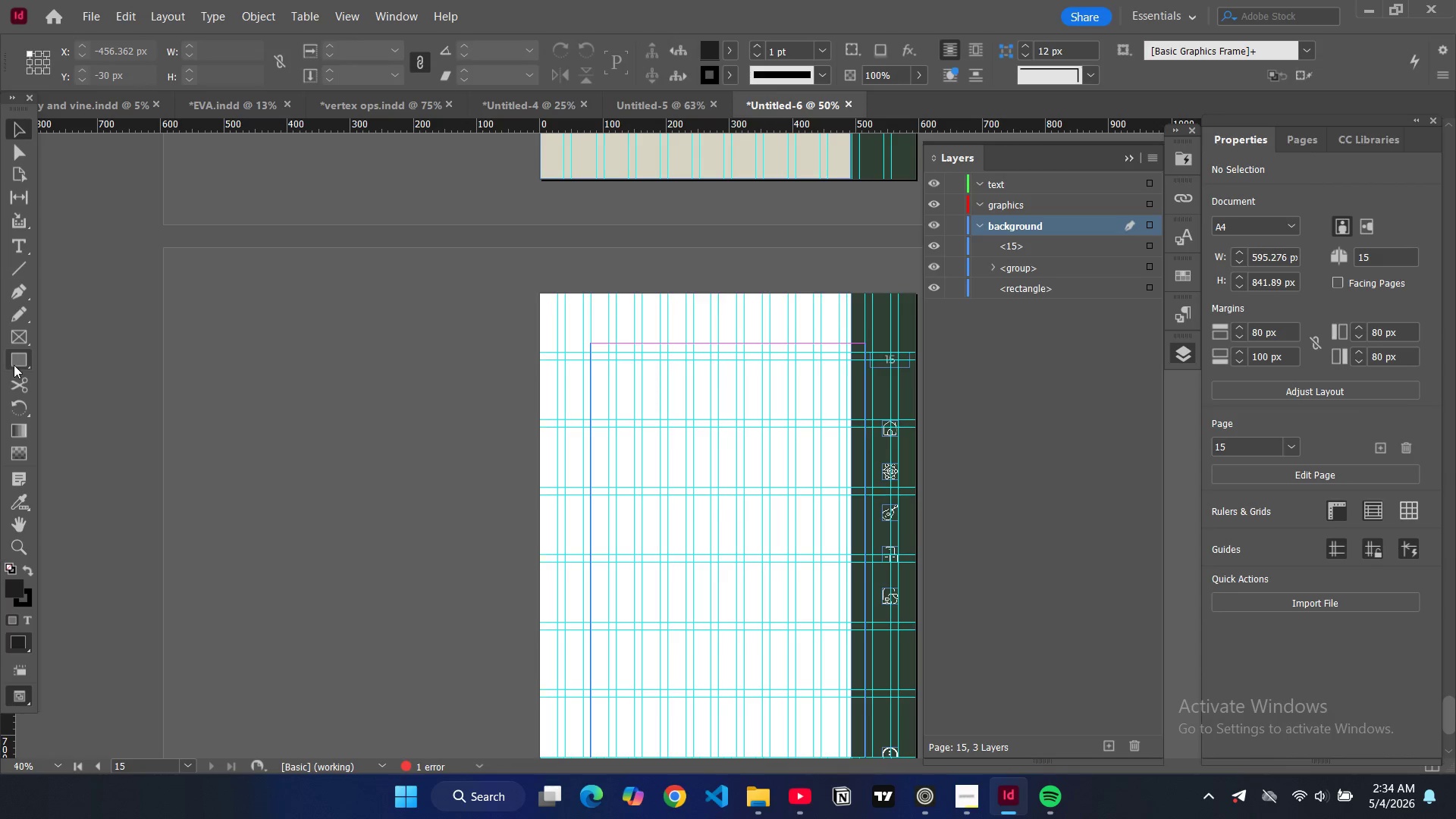 
left_click([14, 359])
 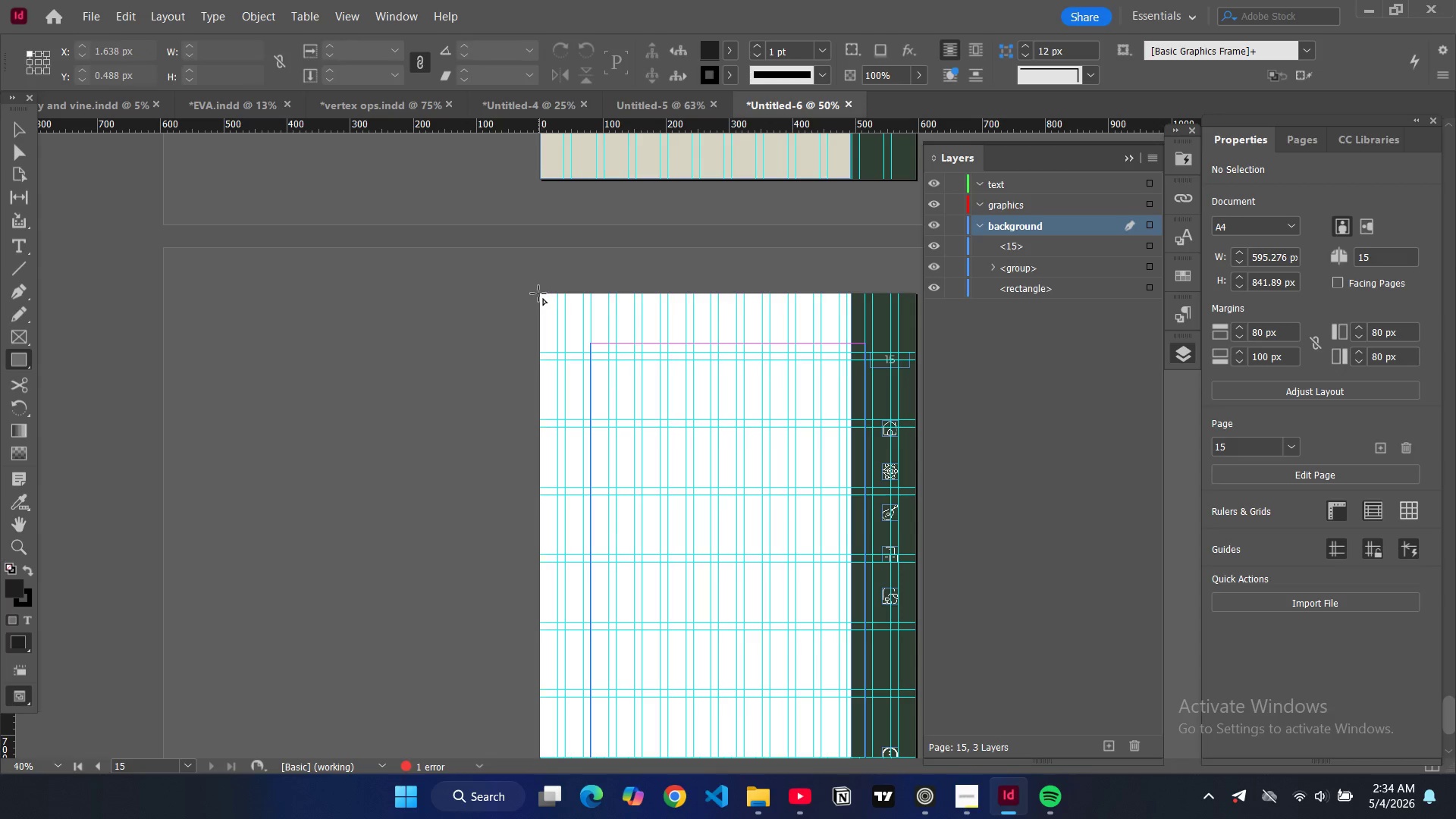 
left_click_drag(start_coordinate=[538, 293], to_coordinate=[915, 679])
 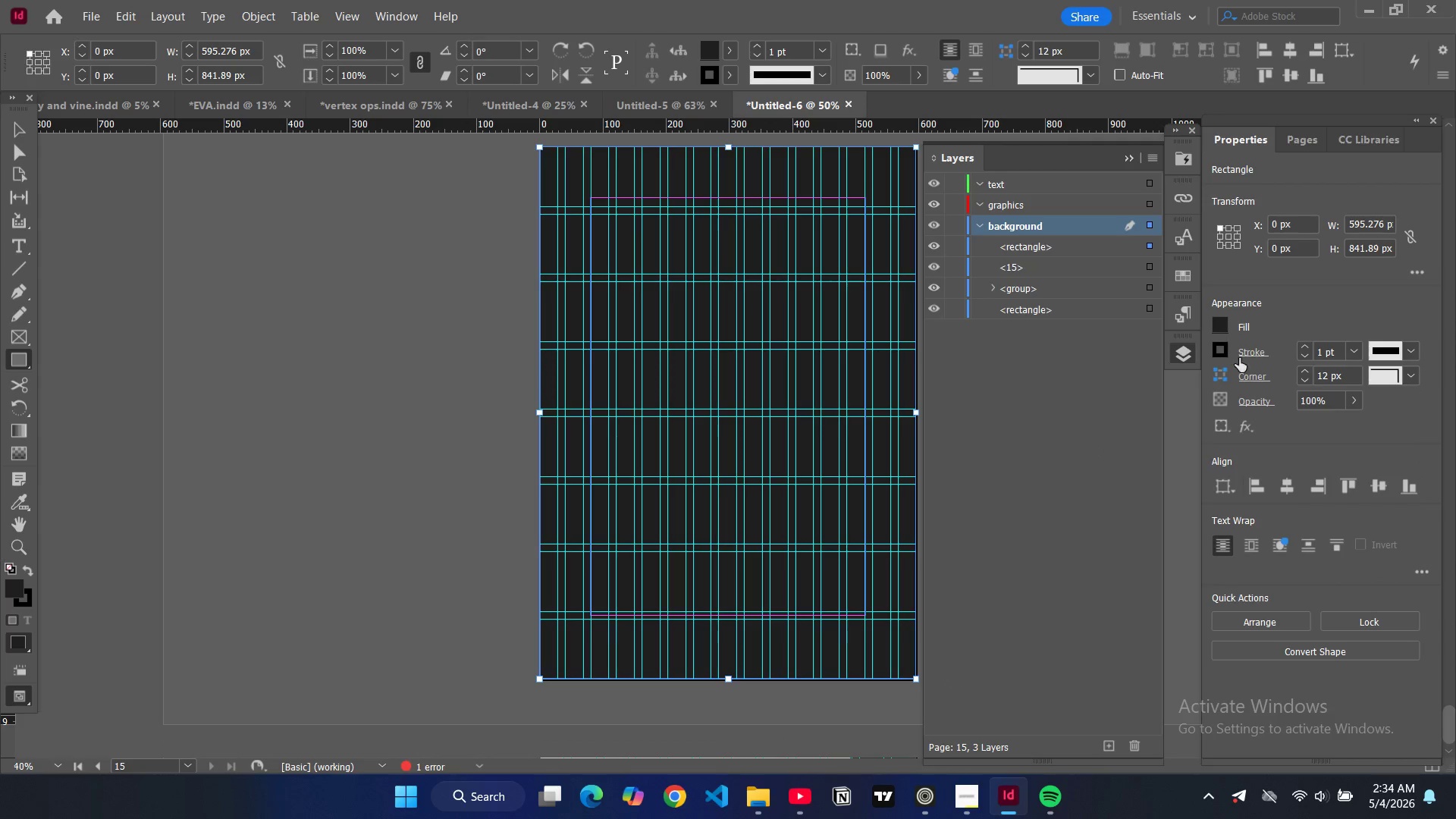 
left_click([1305, 354])
 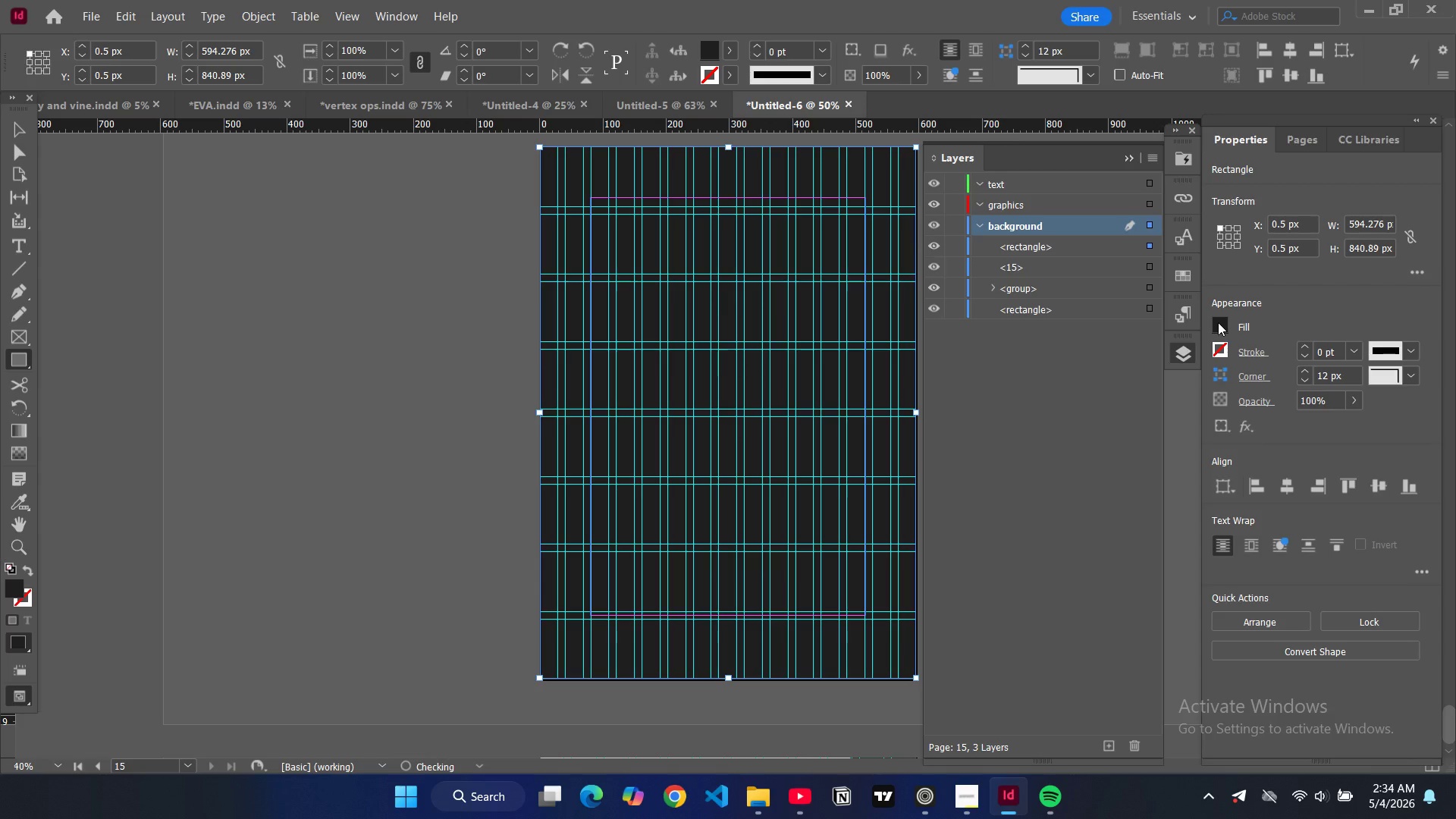 
double_click([1218, 322])
 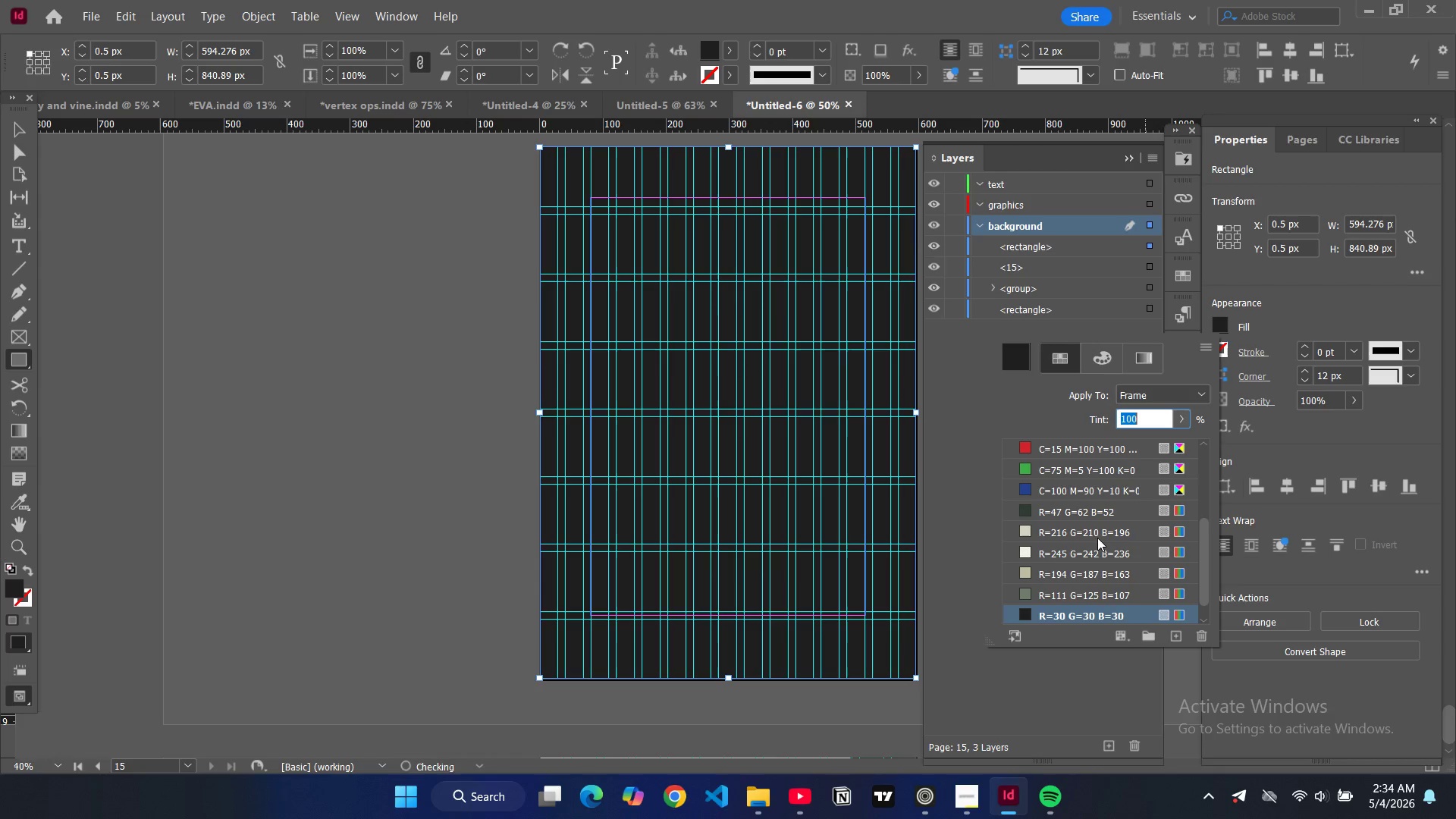 
scroll: coordinate [1026, 569], scroll_direction: down, amount: 3.0
 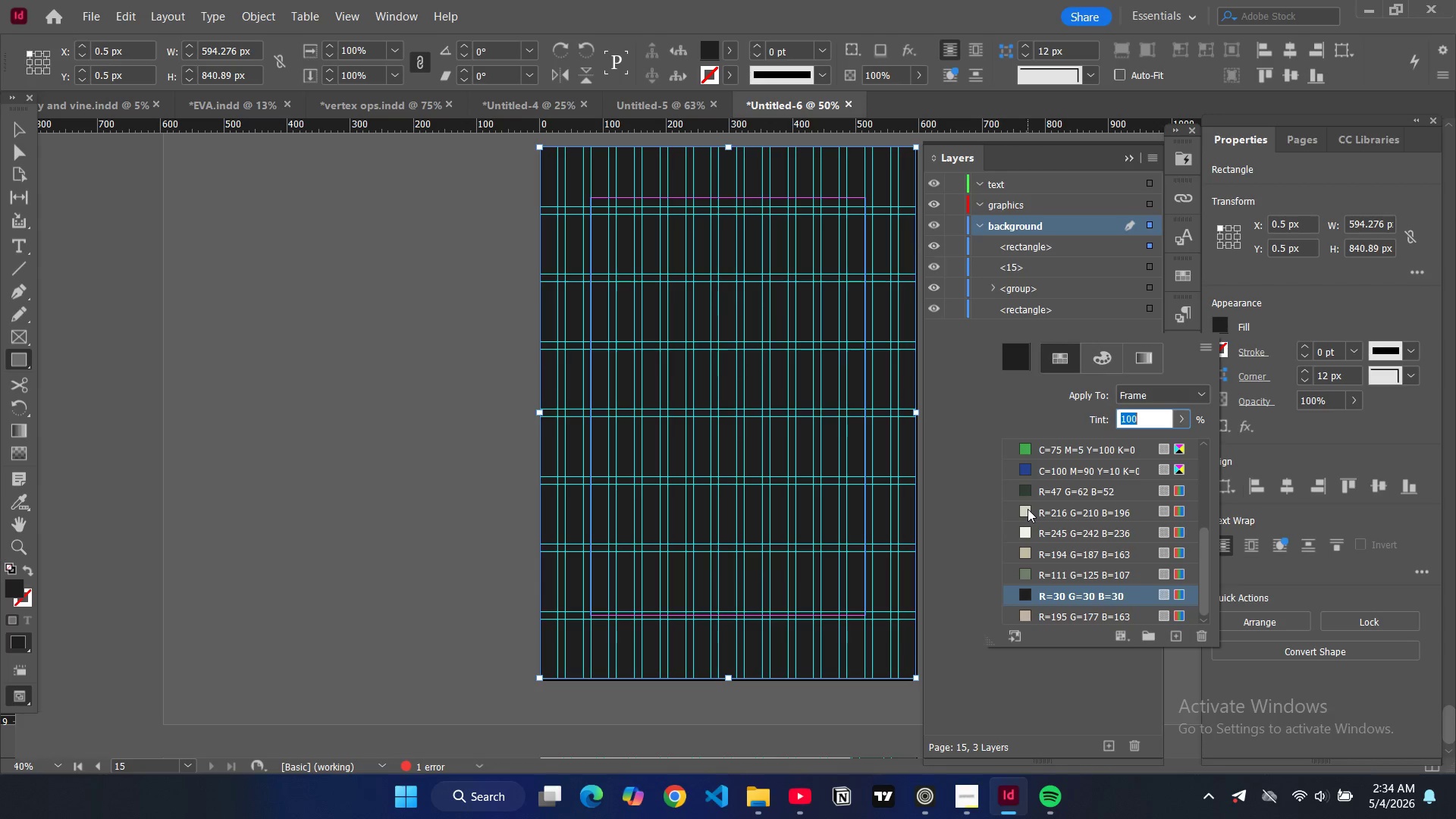 
left_click([1028, 509])
 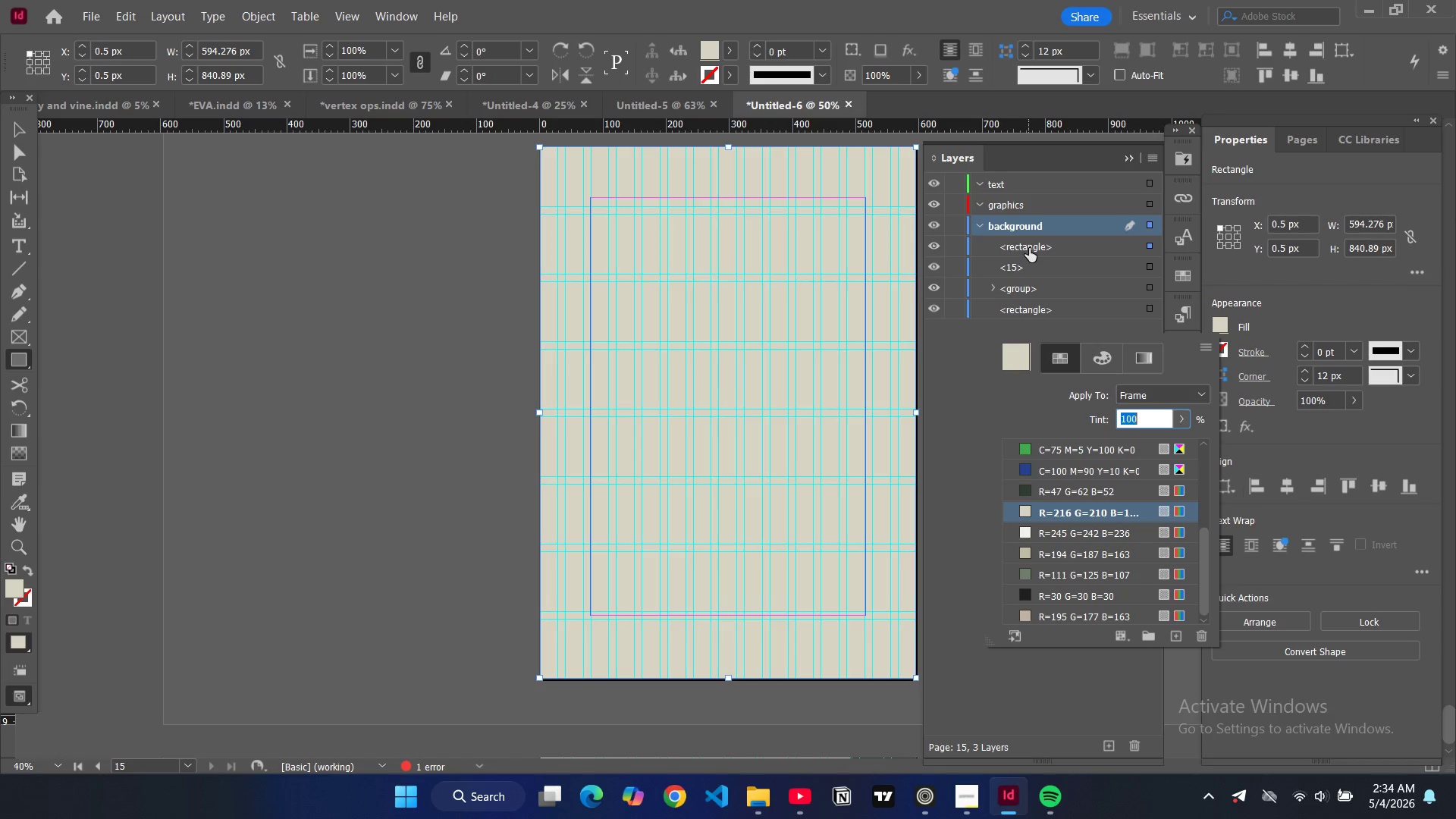 
left_click_drag(start_coordinate=[1029, 250], to_coordinate=[1034, 300])
 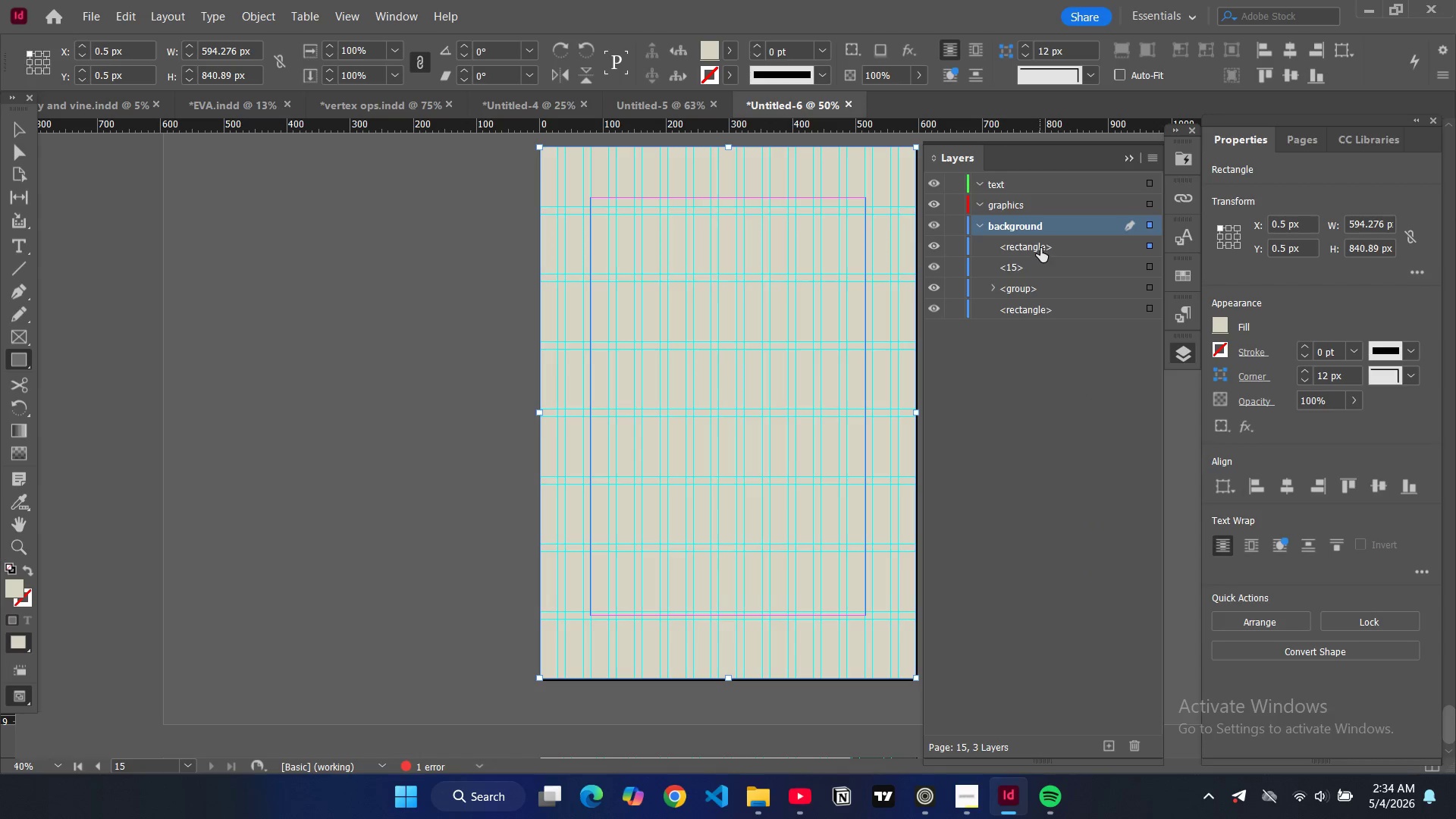 
left_click_drag(start_coordinate=[1040, 248], to_coordinate=[1049, 324])
 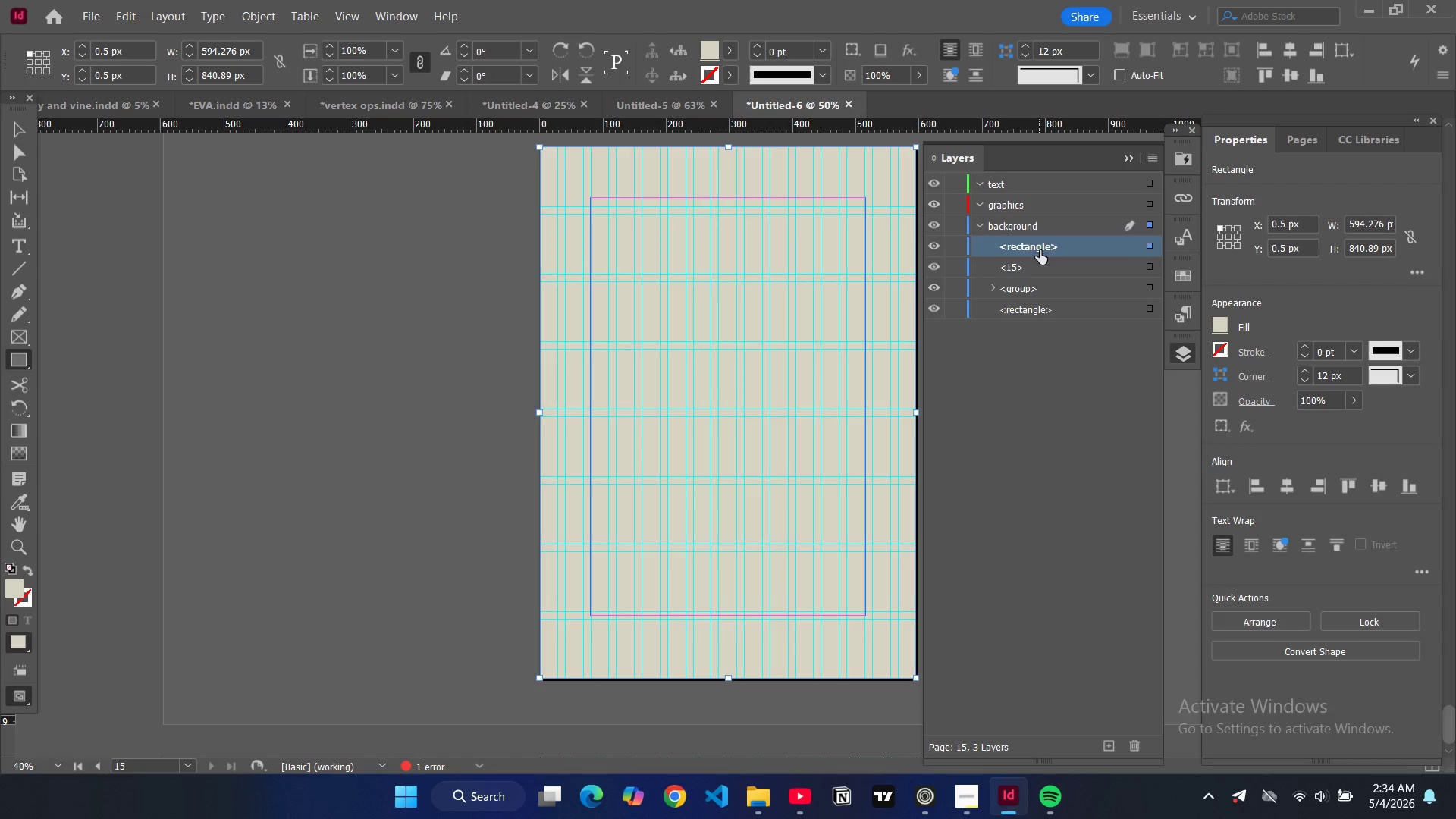 
left_click_drag(start_coordinate=[1042, 246], to_coordinate=[1043, 315])
 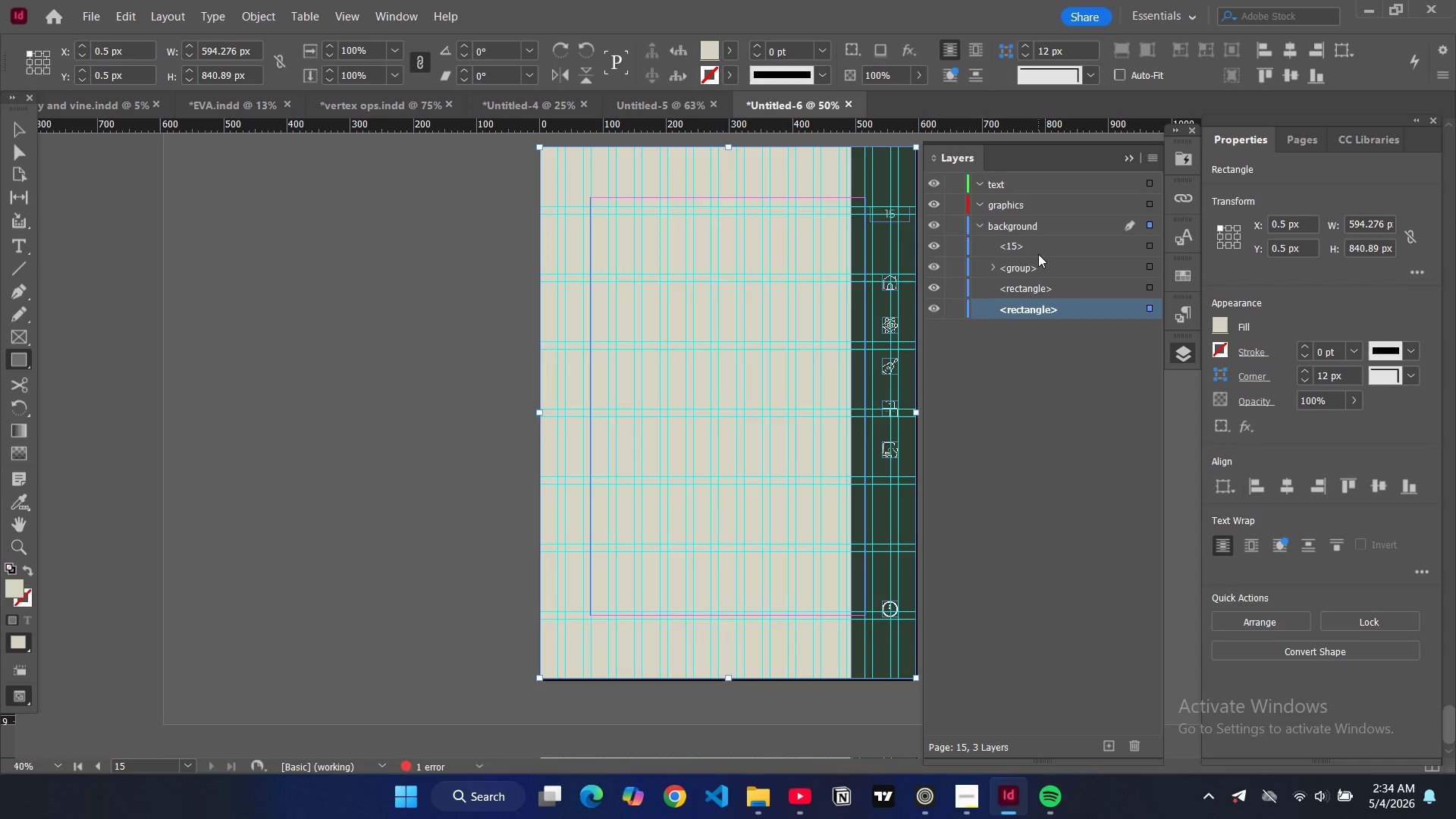 
left_click_drag(start_coordinate=[1038, 254], to_coordinate=[1034, 192])
 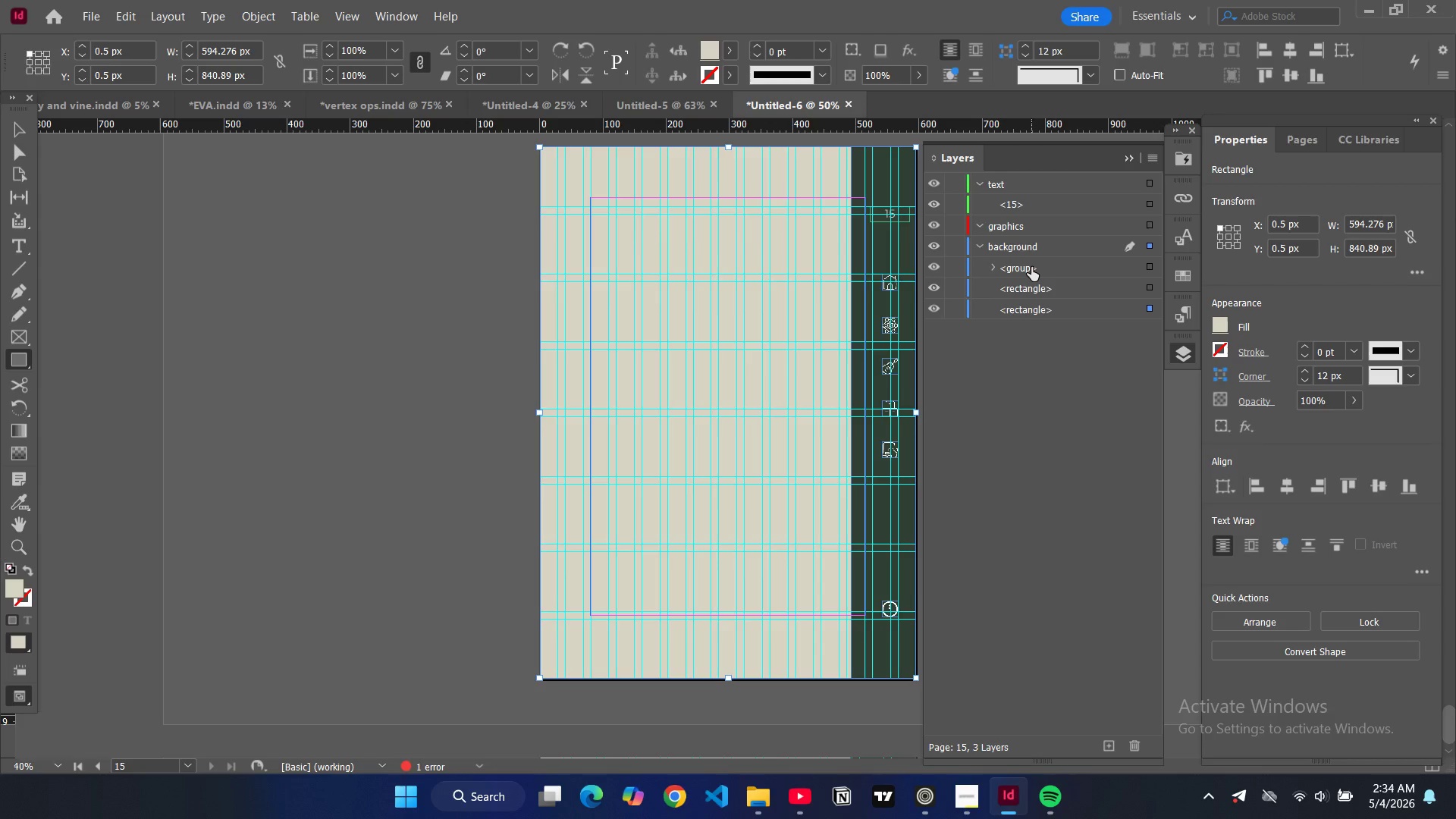 
left_click_drag(start_coordinate=[1031, 267], to_coordinate=[1029, 240])
 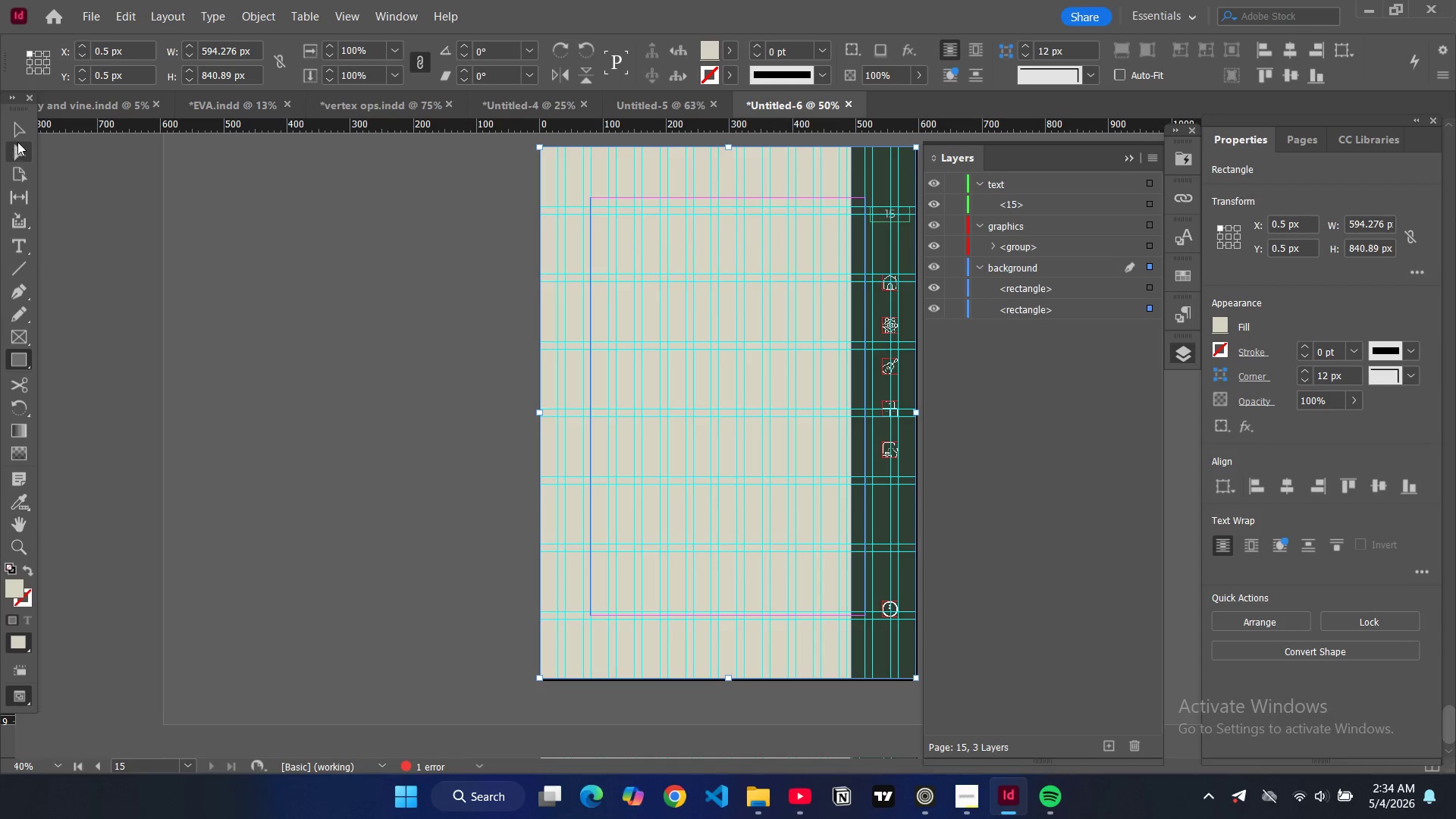 
left_click([21, 132])
 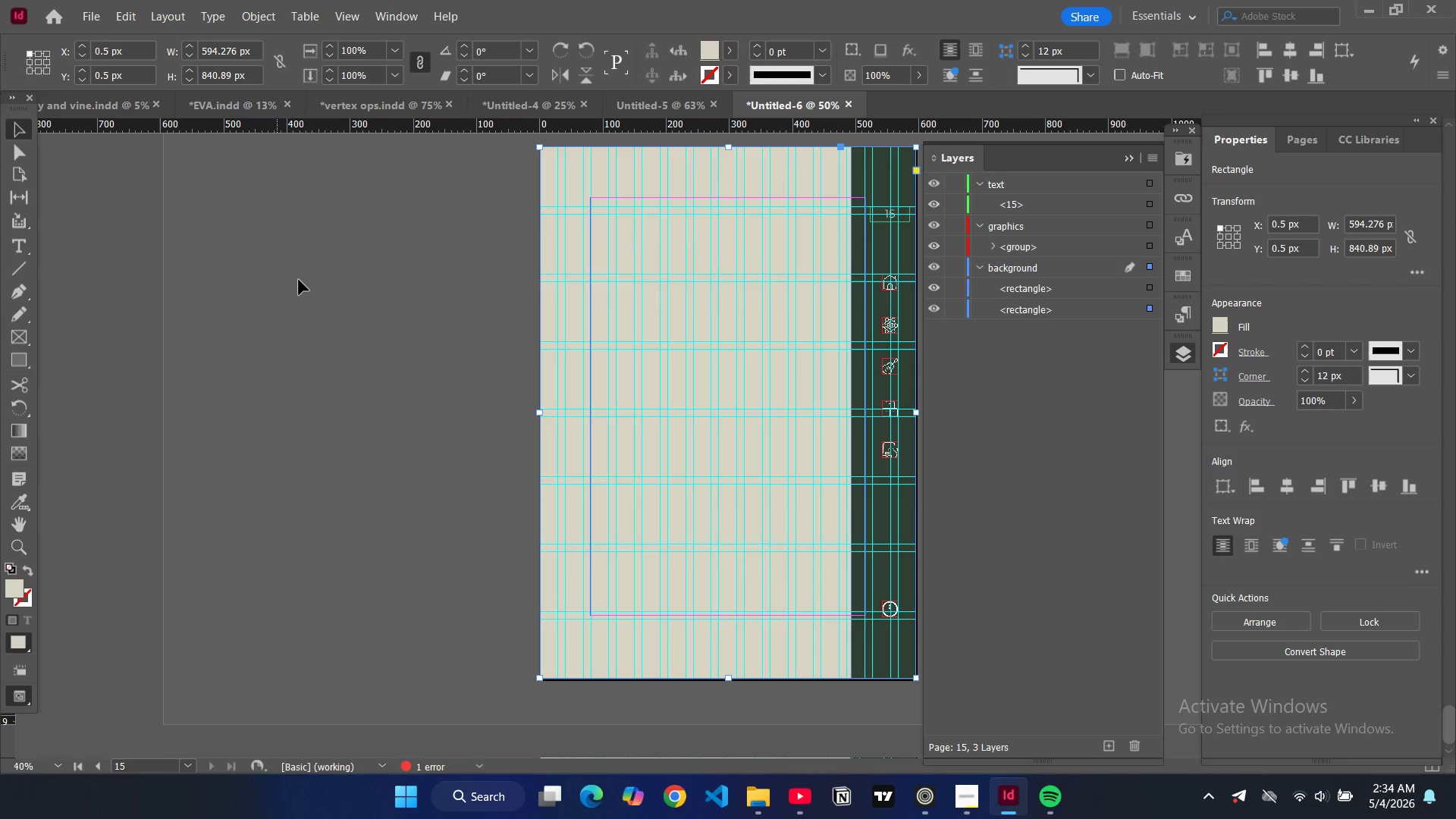 
left_click([300, 281])
 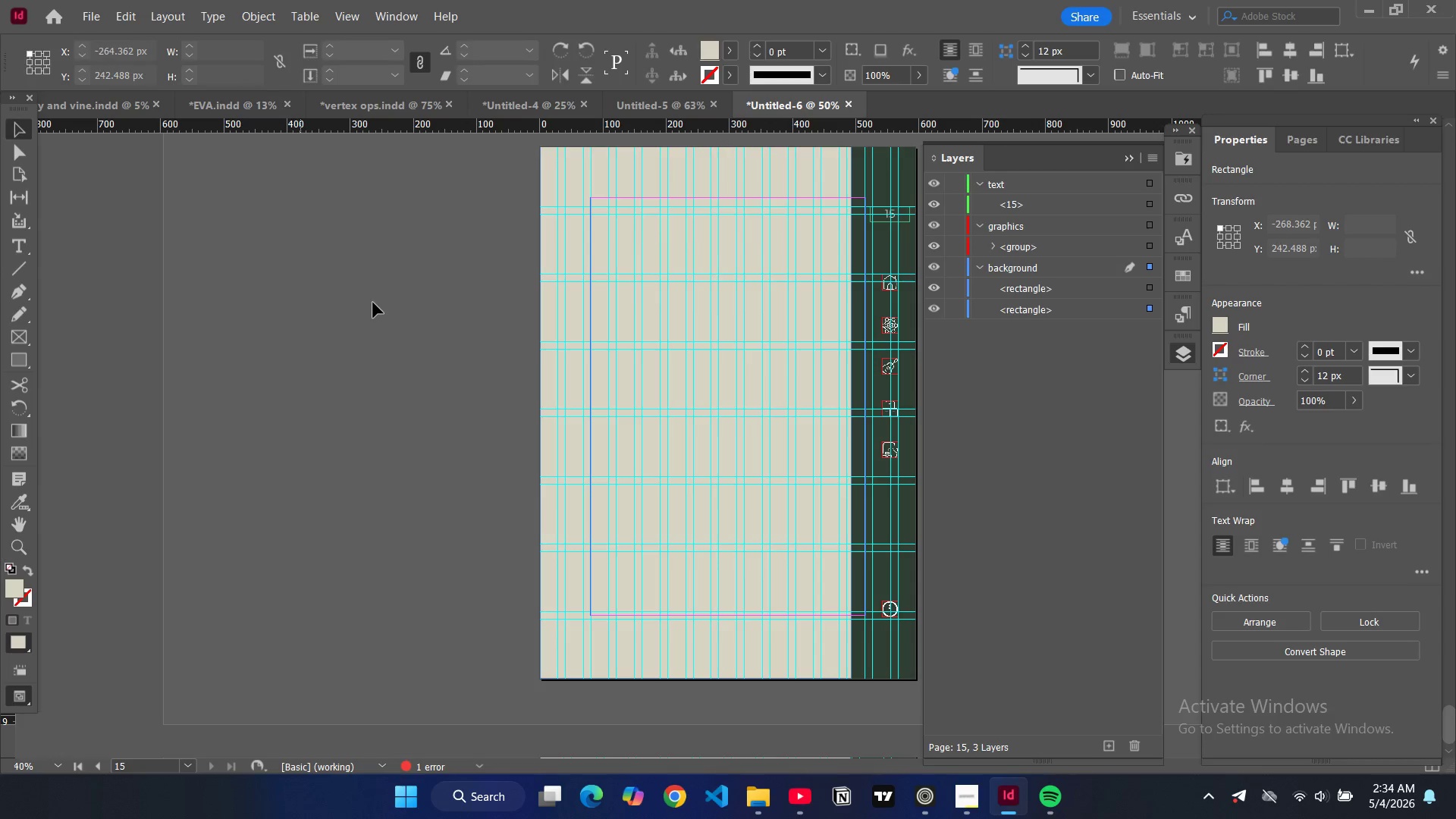 
scroll: coordinate [373, 303], scroll_direction: up, amount: 15.0
 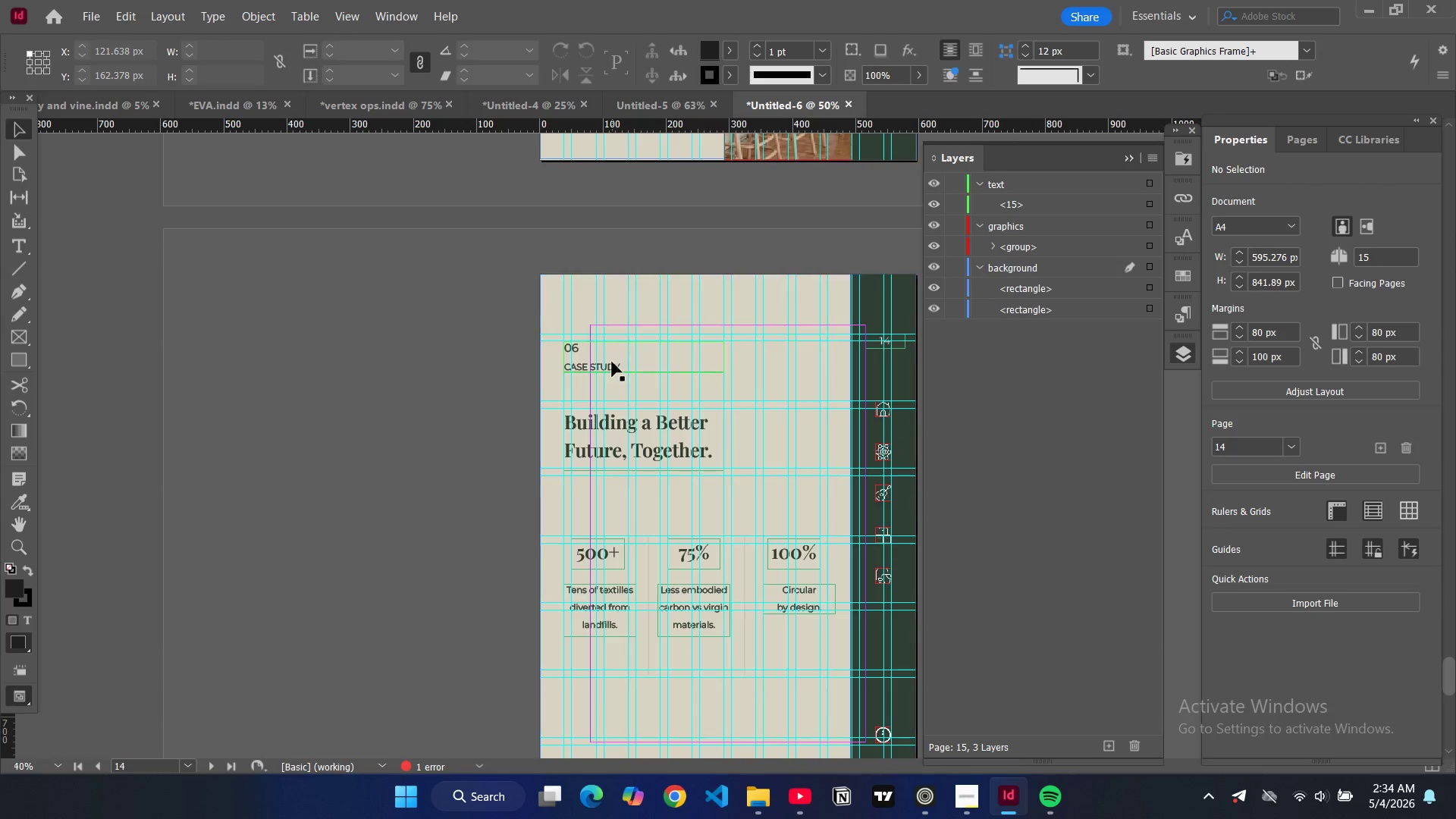 
left_click([612, 362])
 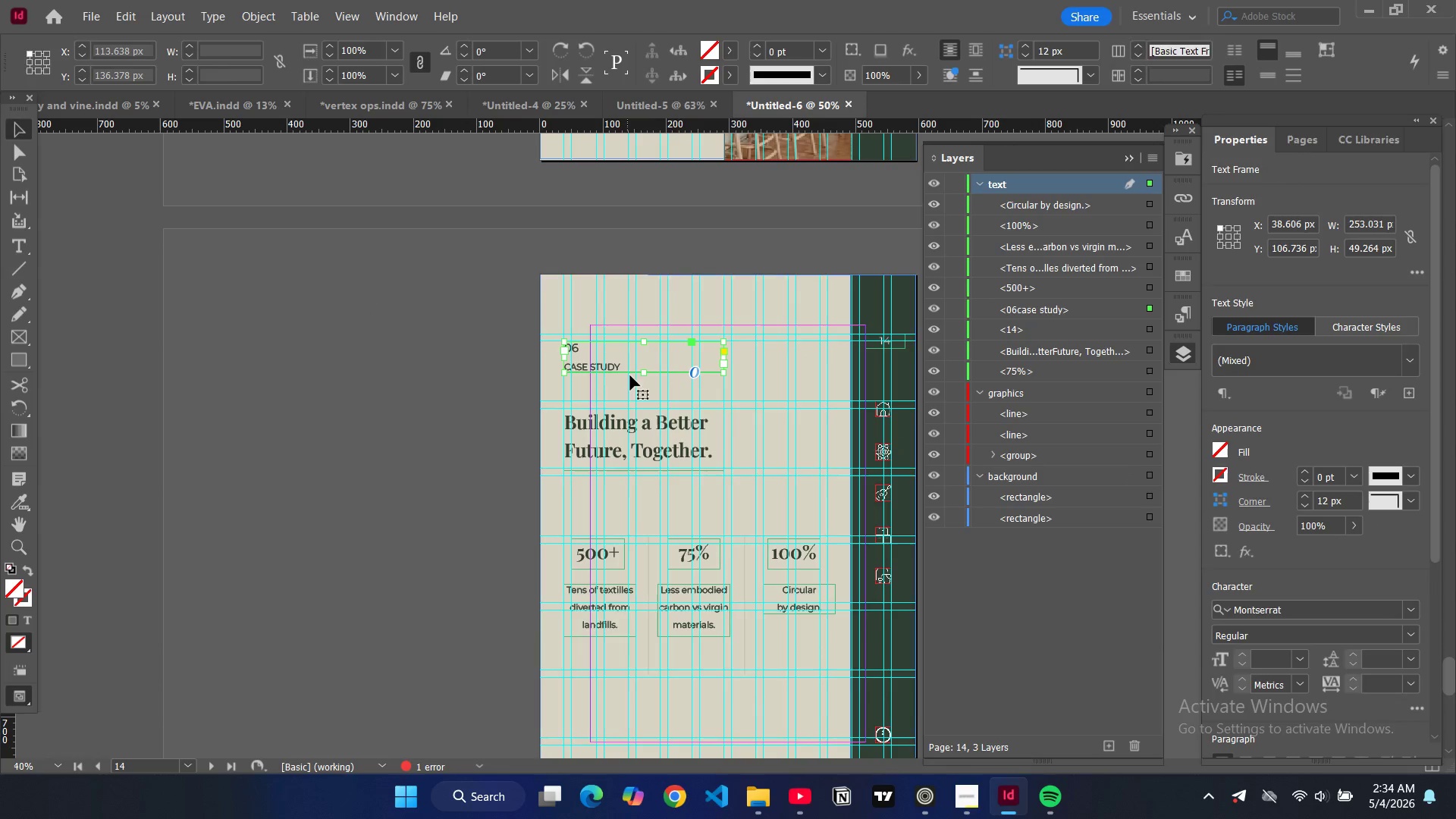 
key(Control+C)
 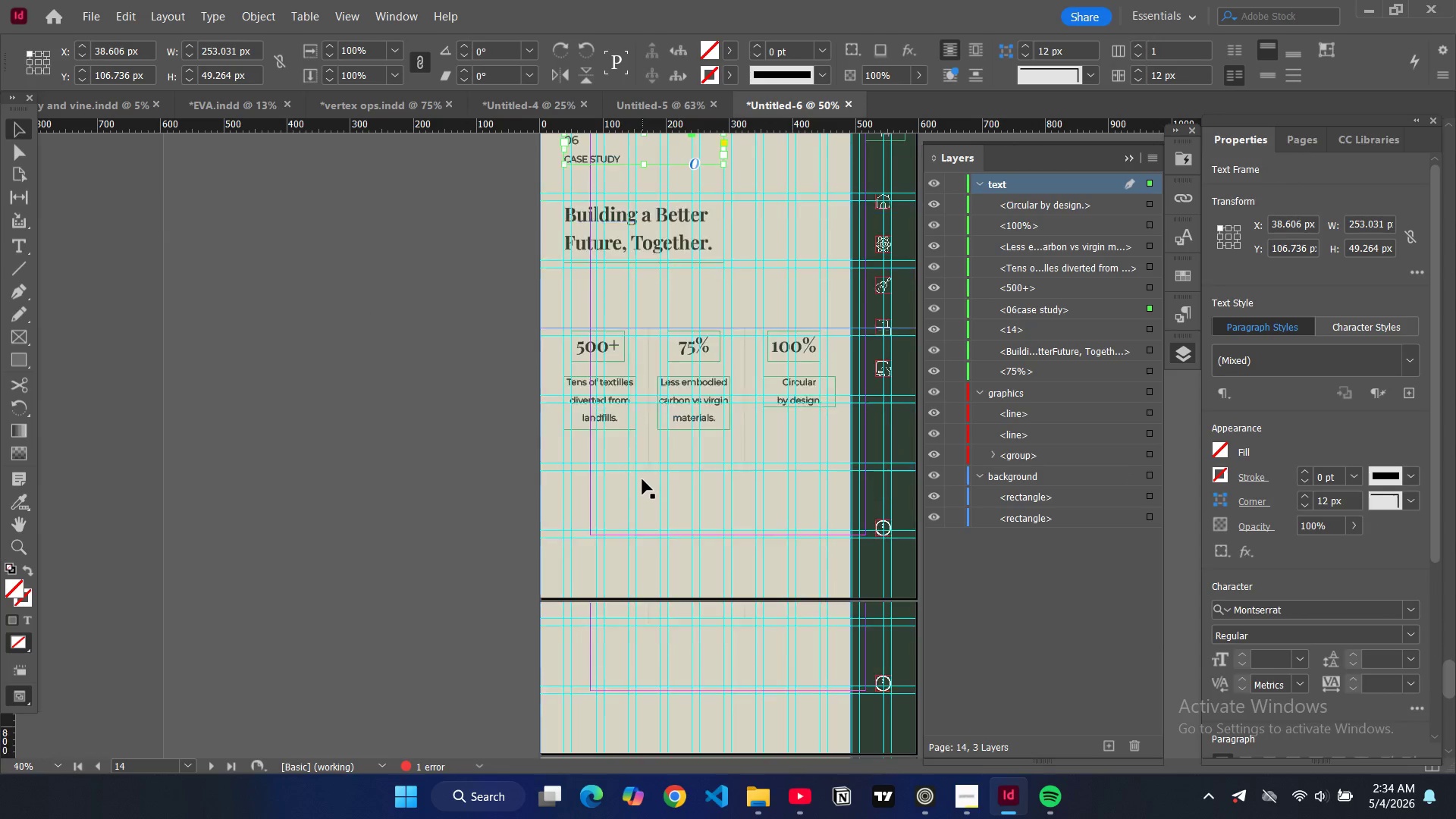 
scroll: coordinate [641, 478], scroll_direction: down, amount: 11.0
 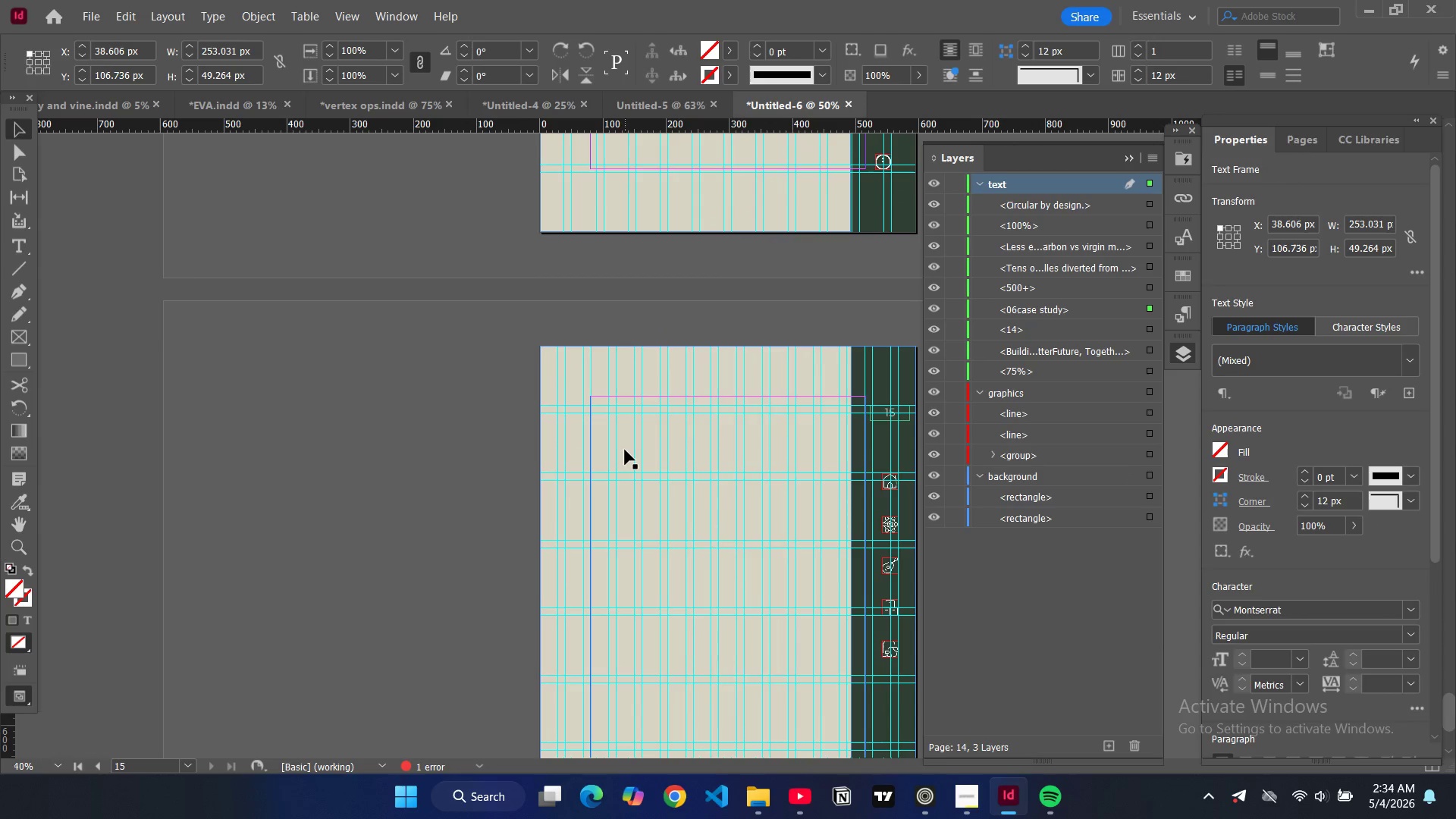 
left_click([625, 450])
 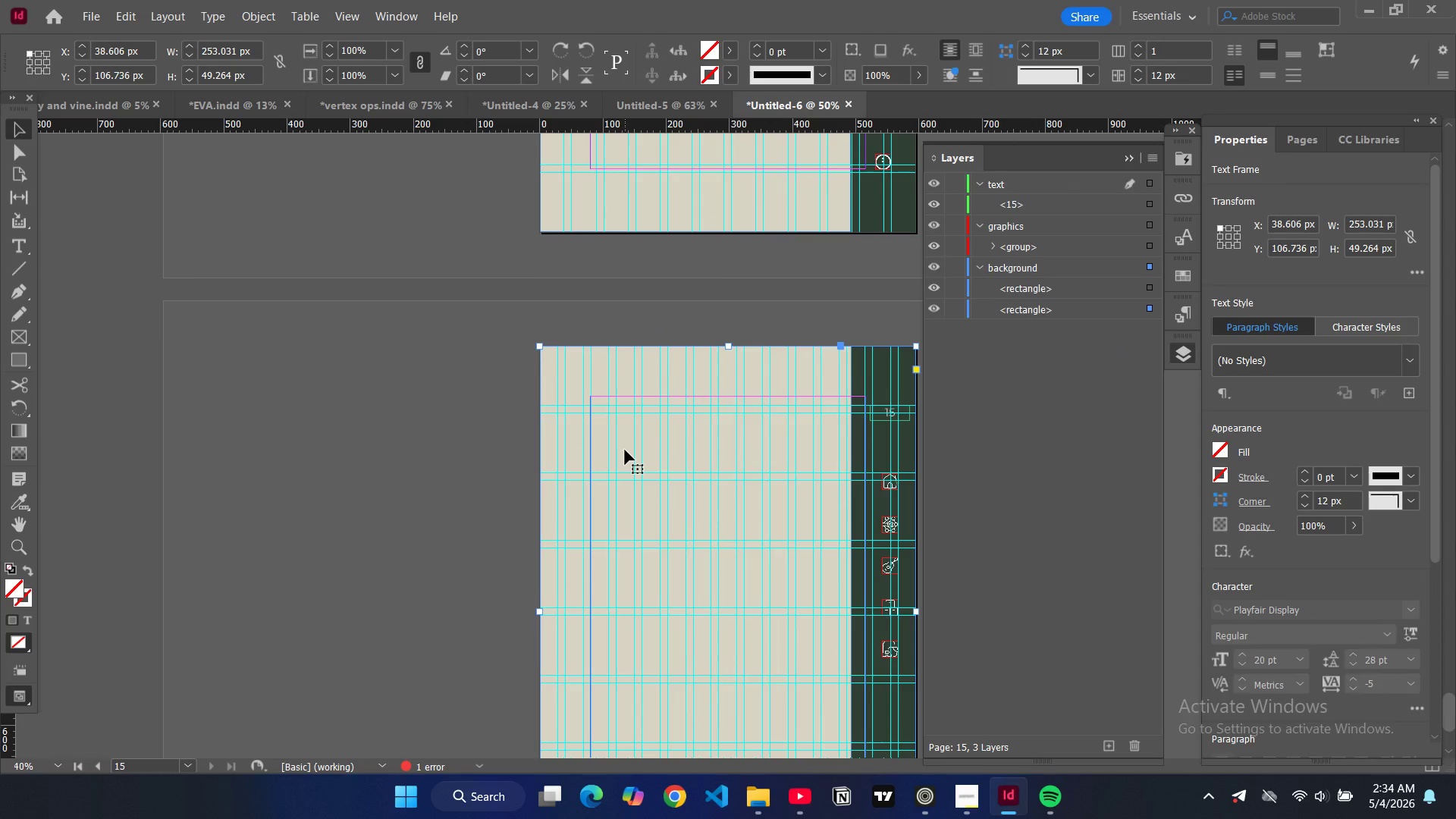 
key(Control+V)
 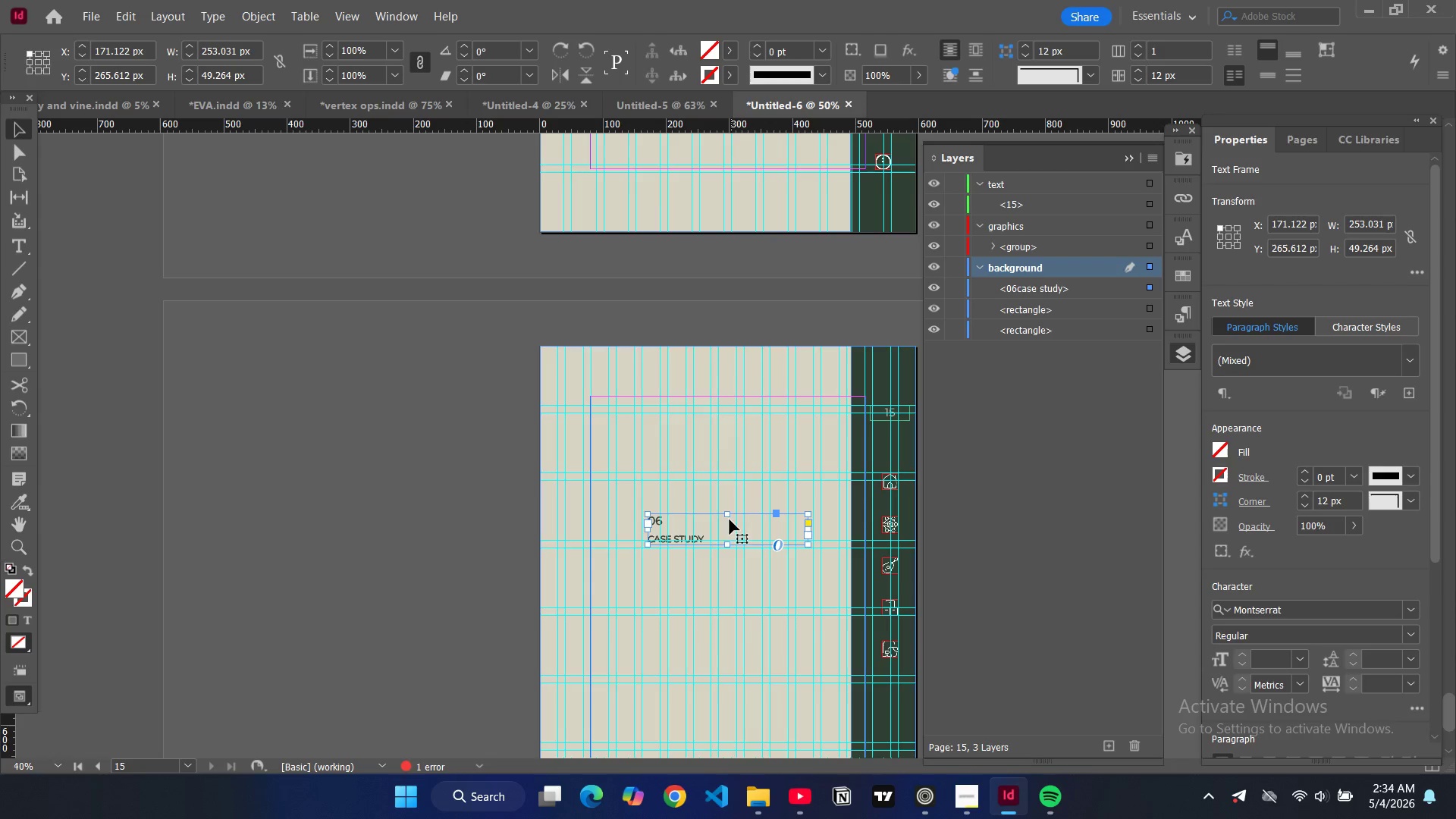 
left_click_drag(start_coordinate=[708, 525], to_coordinate=[620, 425])
 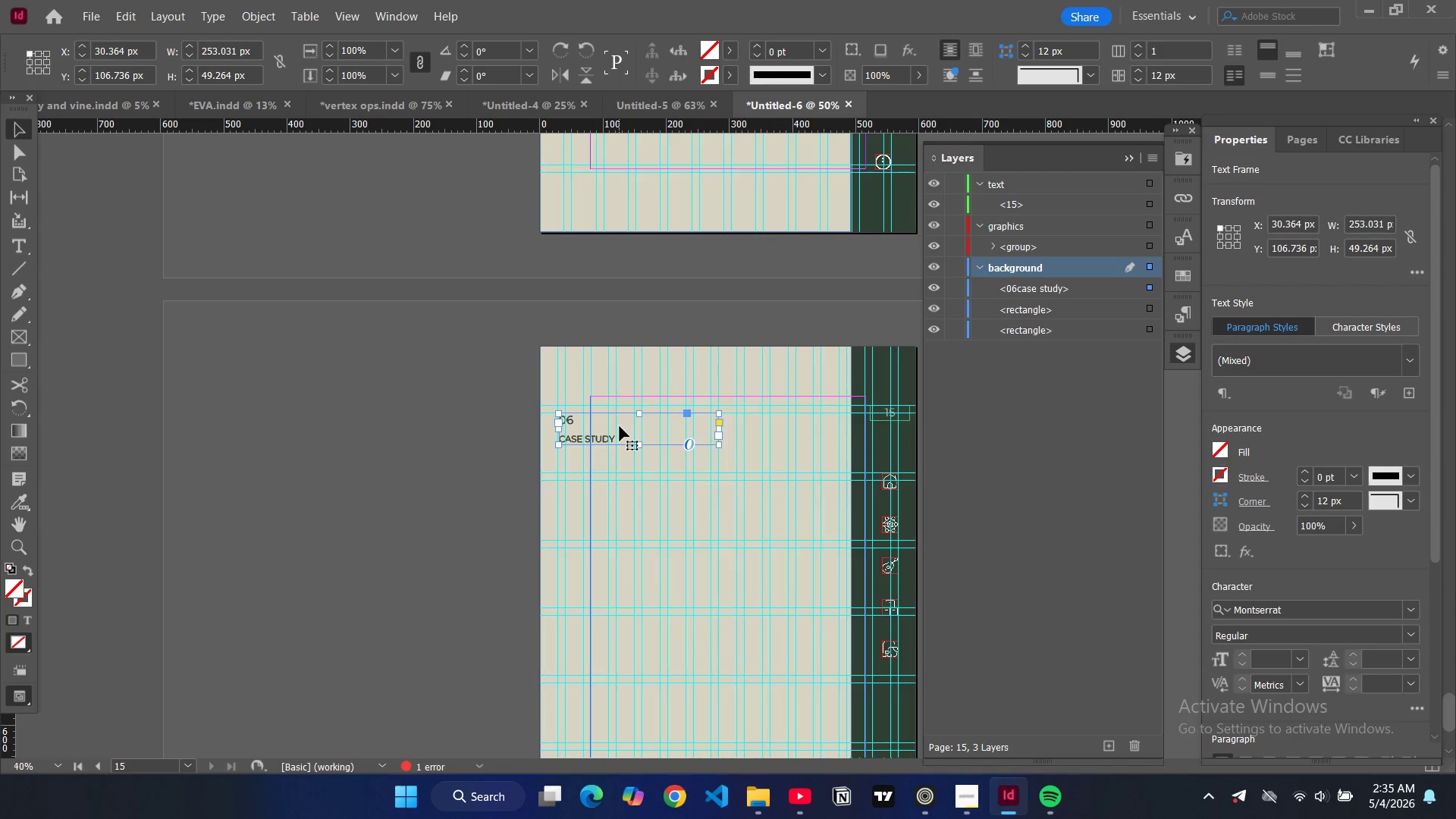 
double_click([620, 426])
 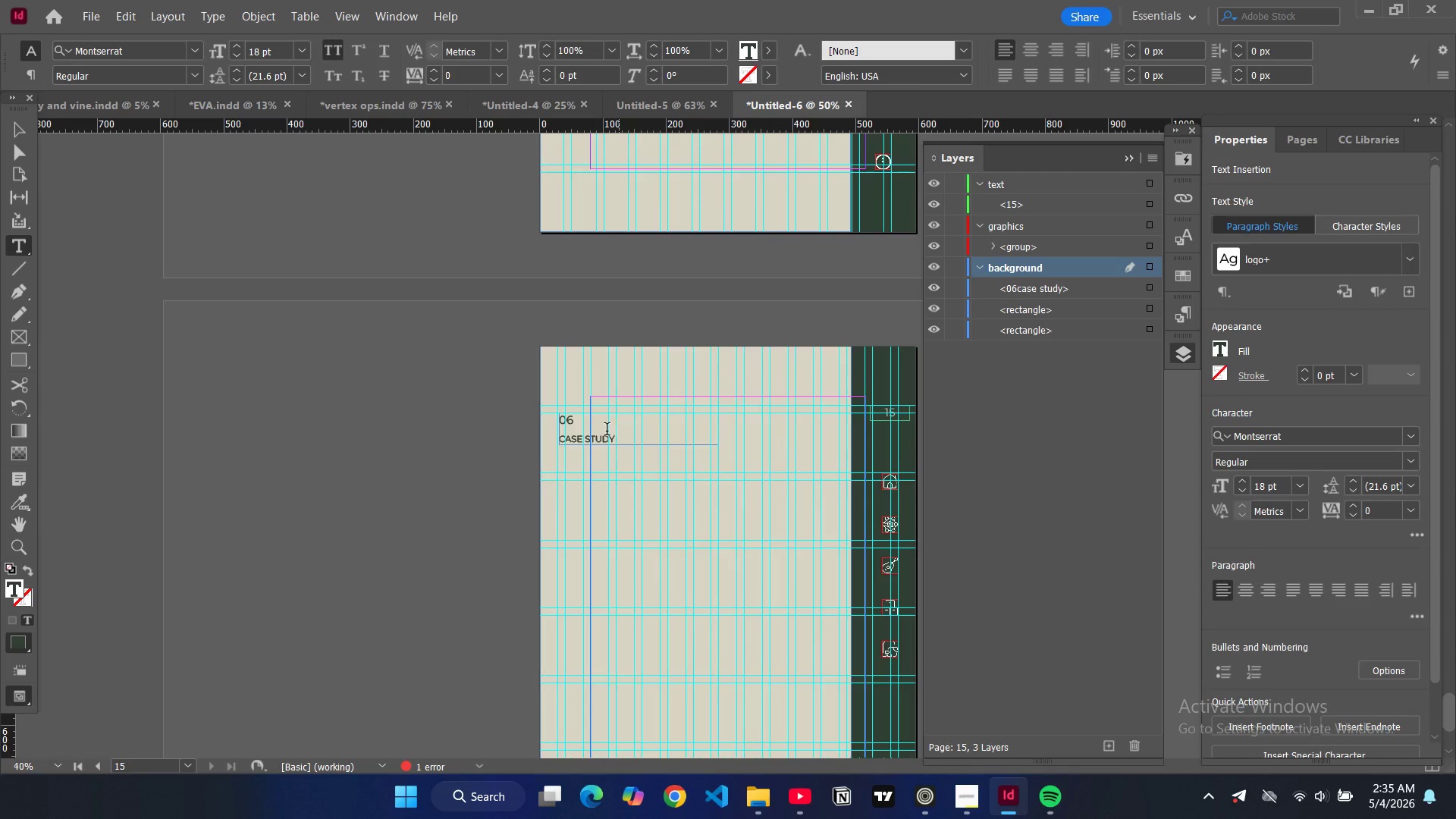 
wait(5.41)
 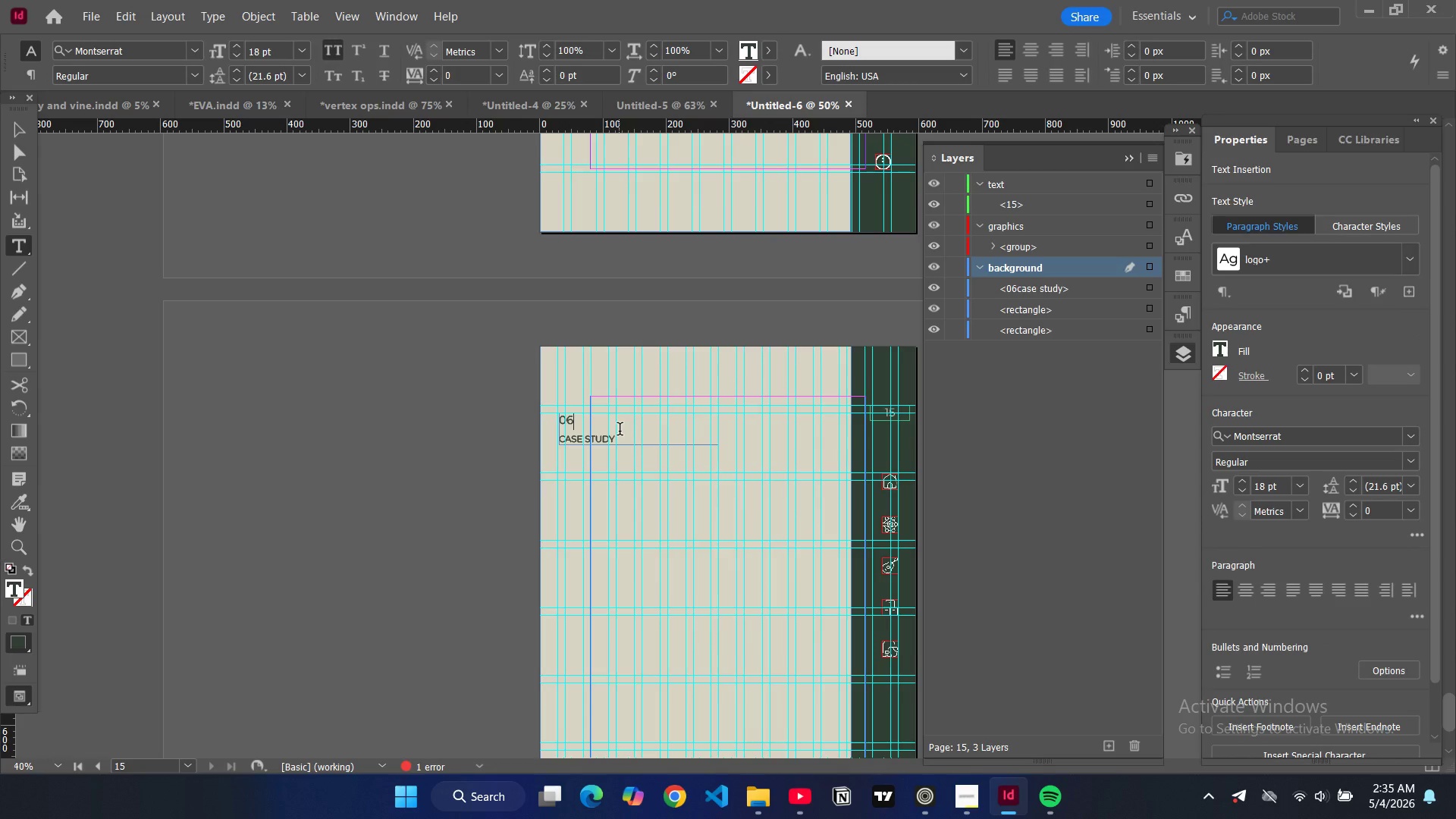 
key(Backspace)
 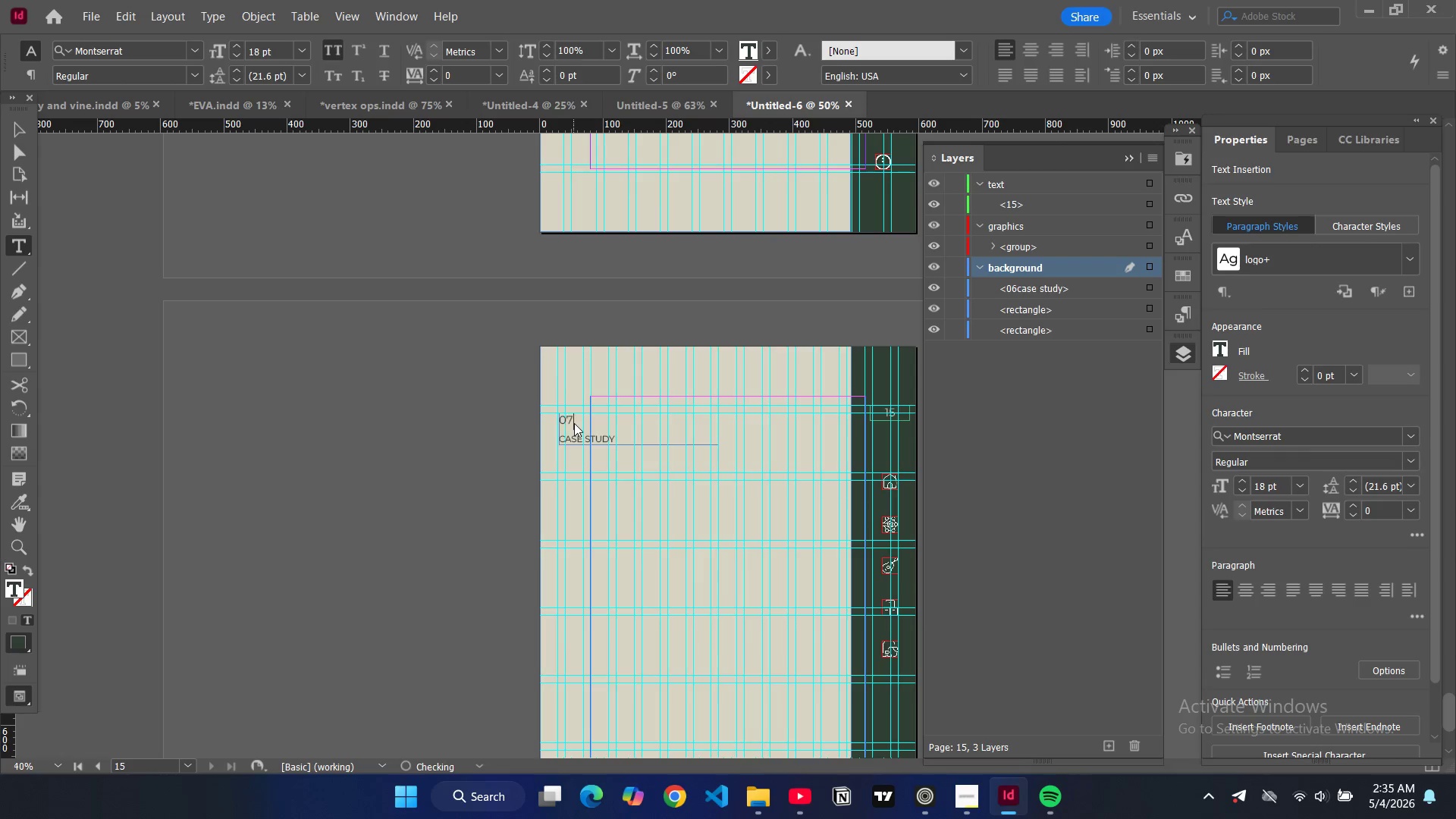 
key(7)
 